 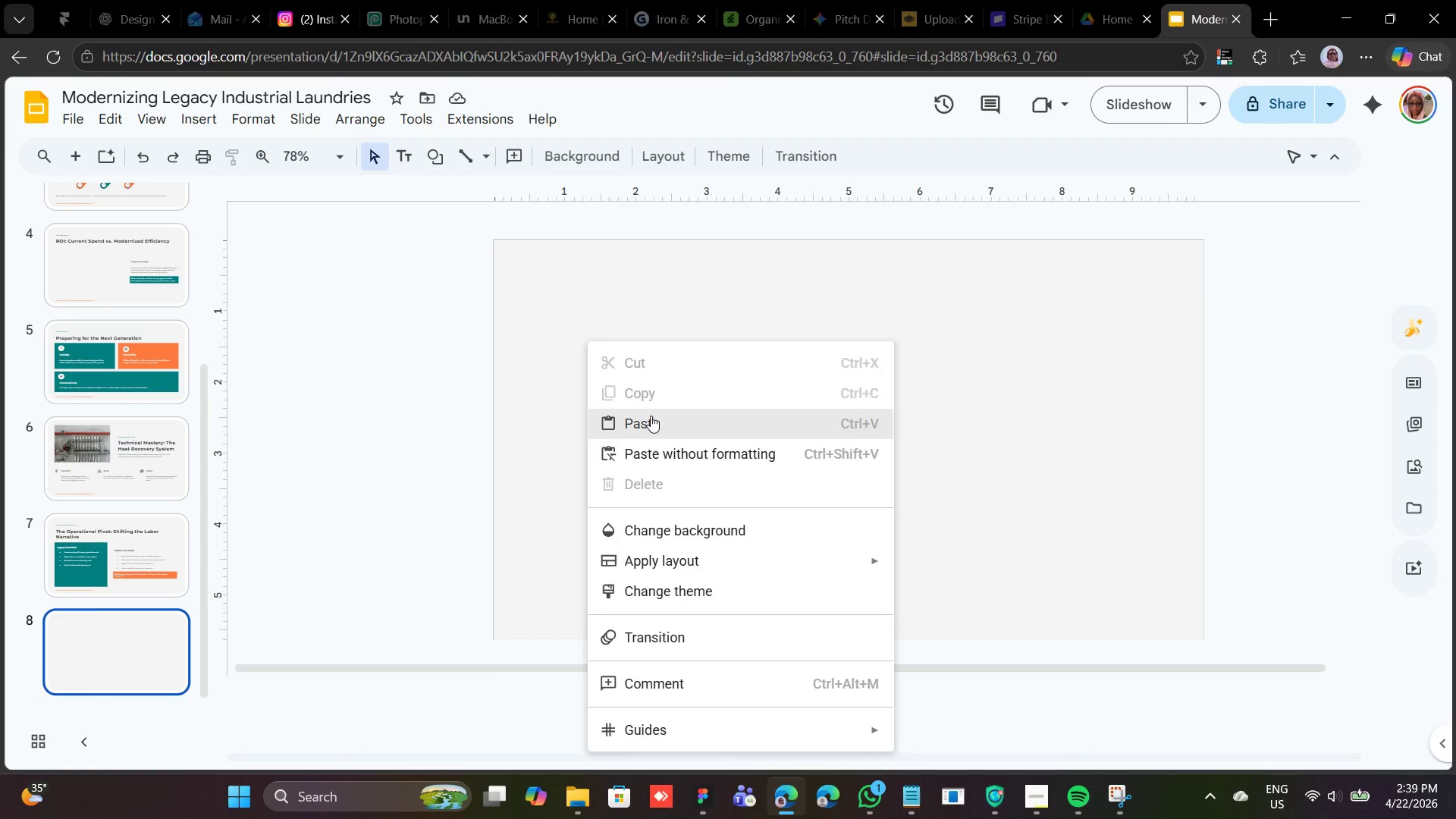 
left_click([658, 430])
 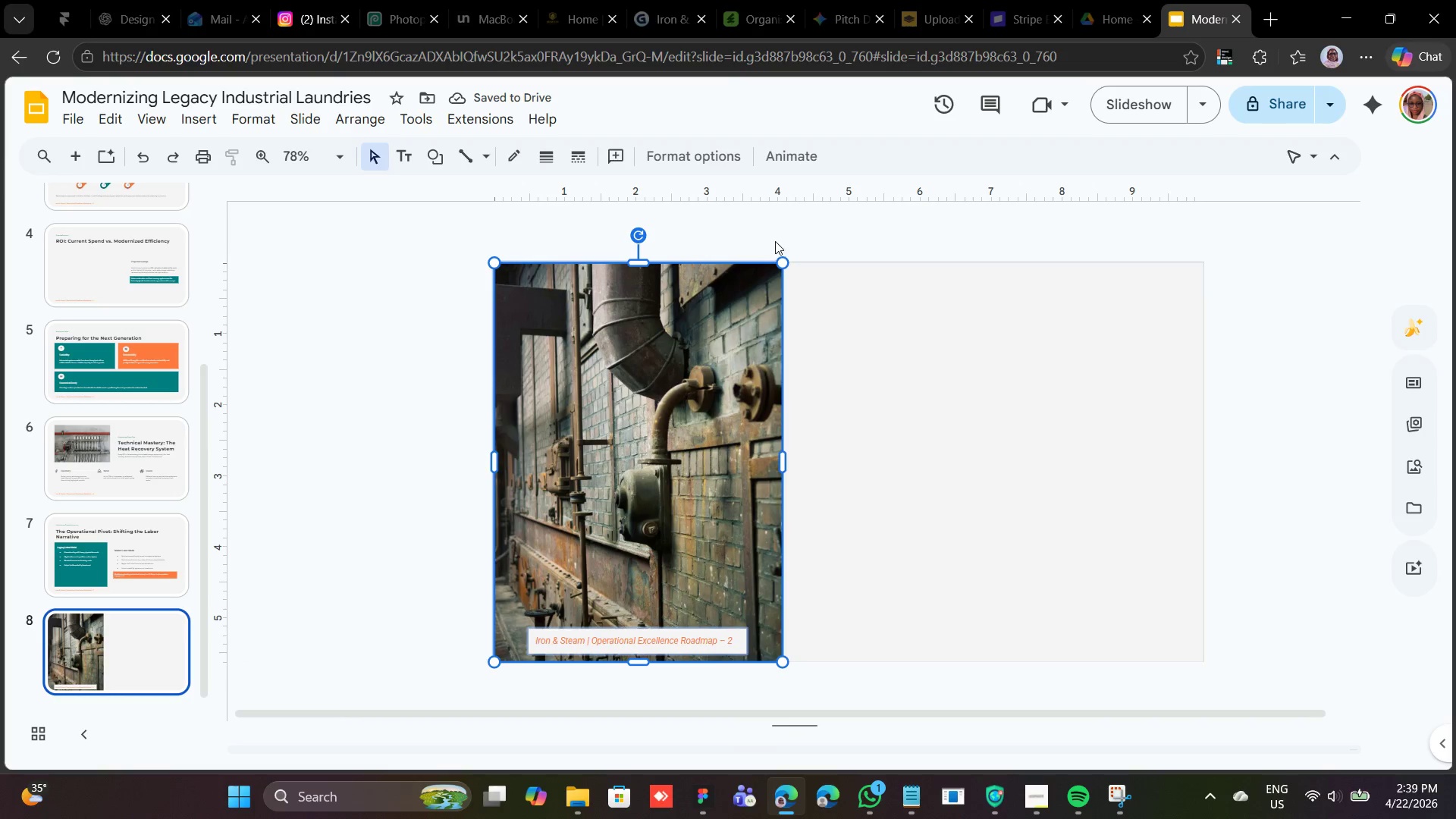 
left_click([868, 329])
 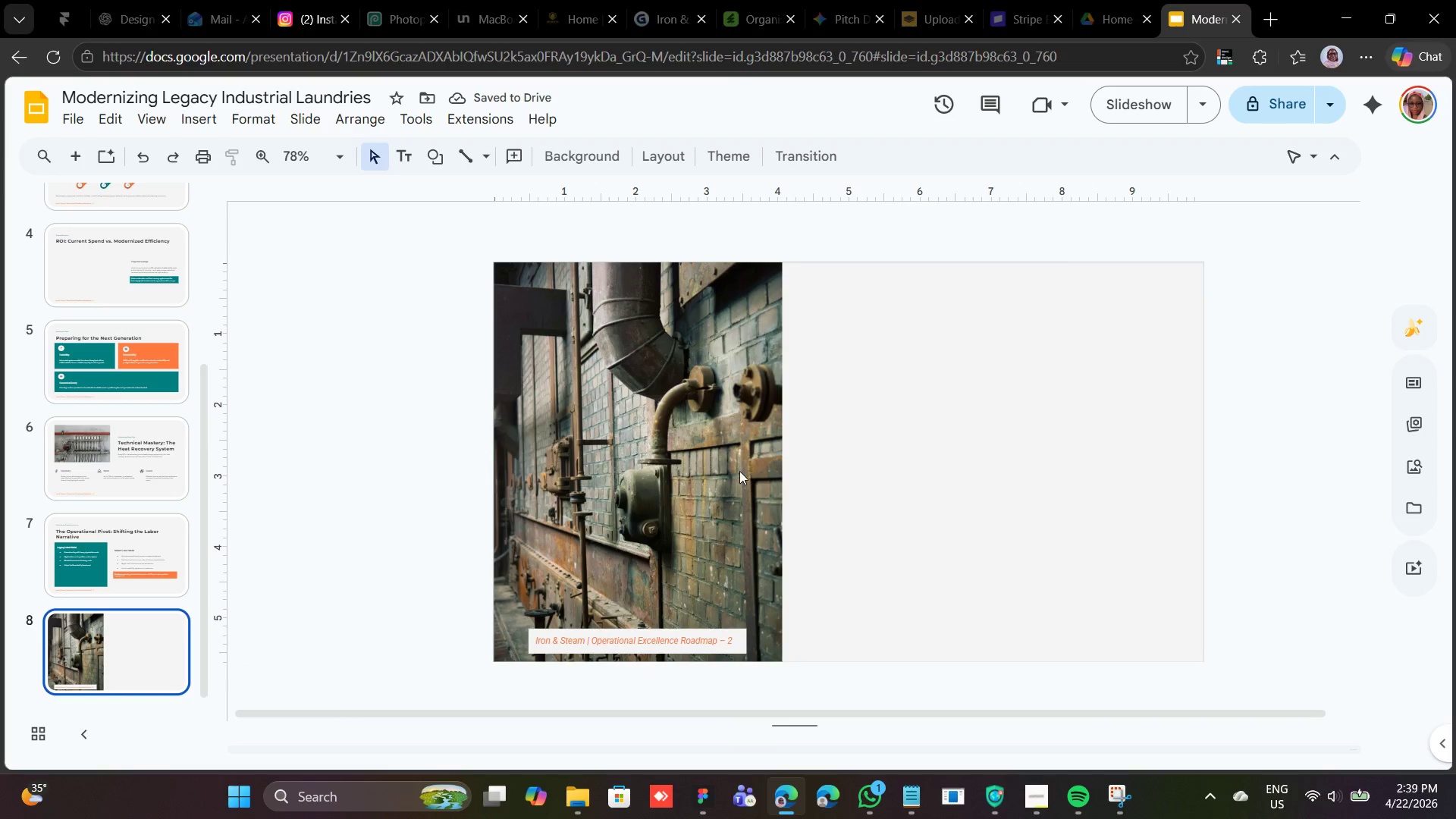 
left_click([739, 471])
 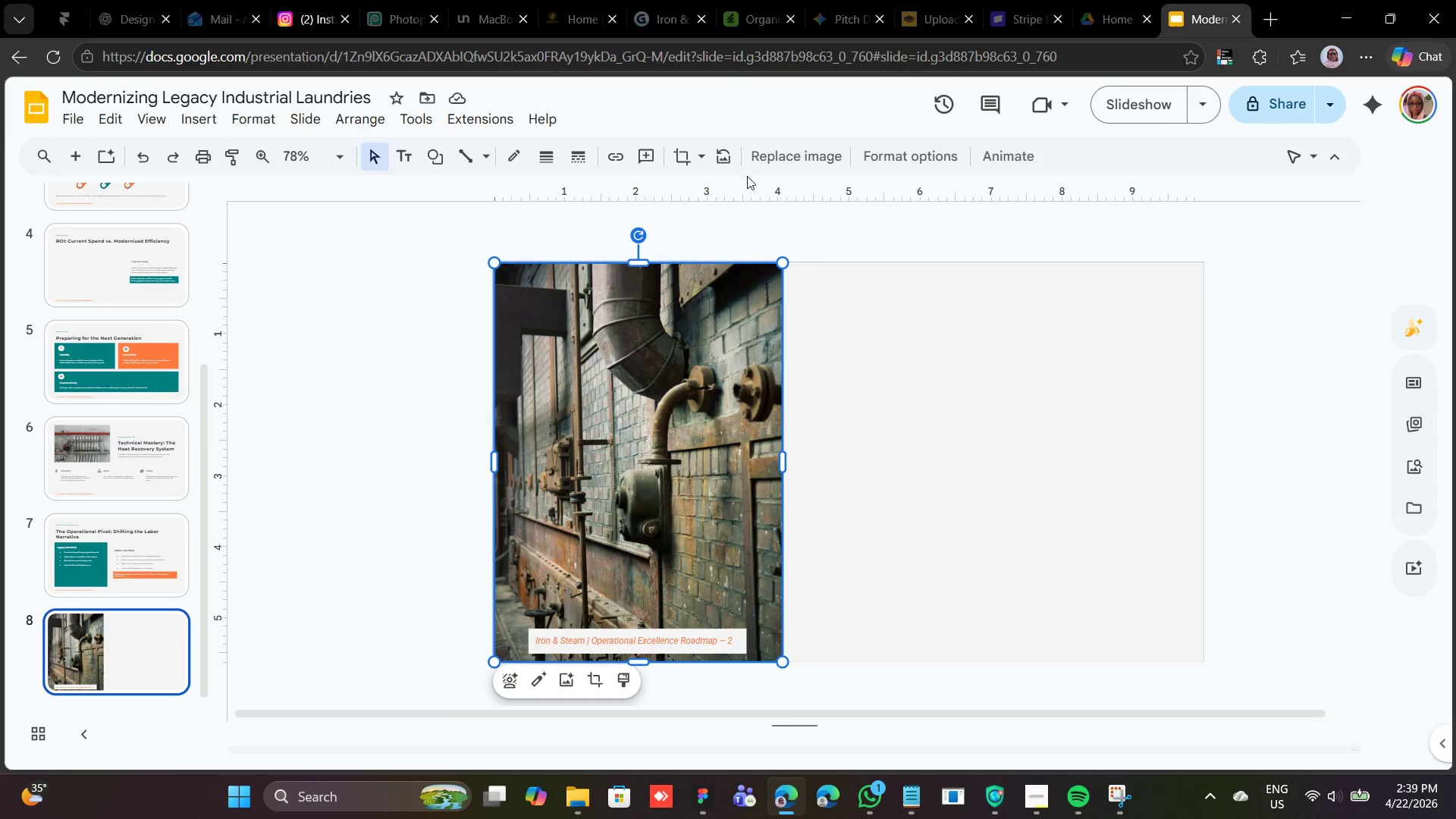 
left_click([769, 162])
 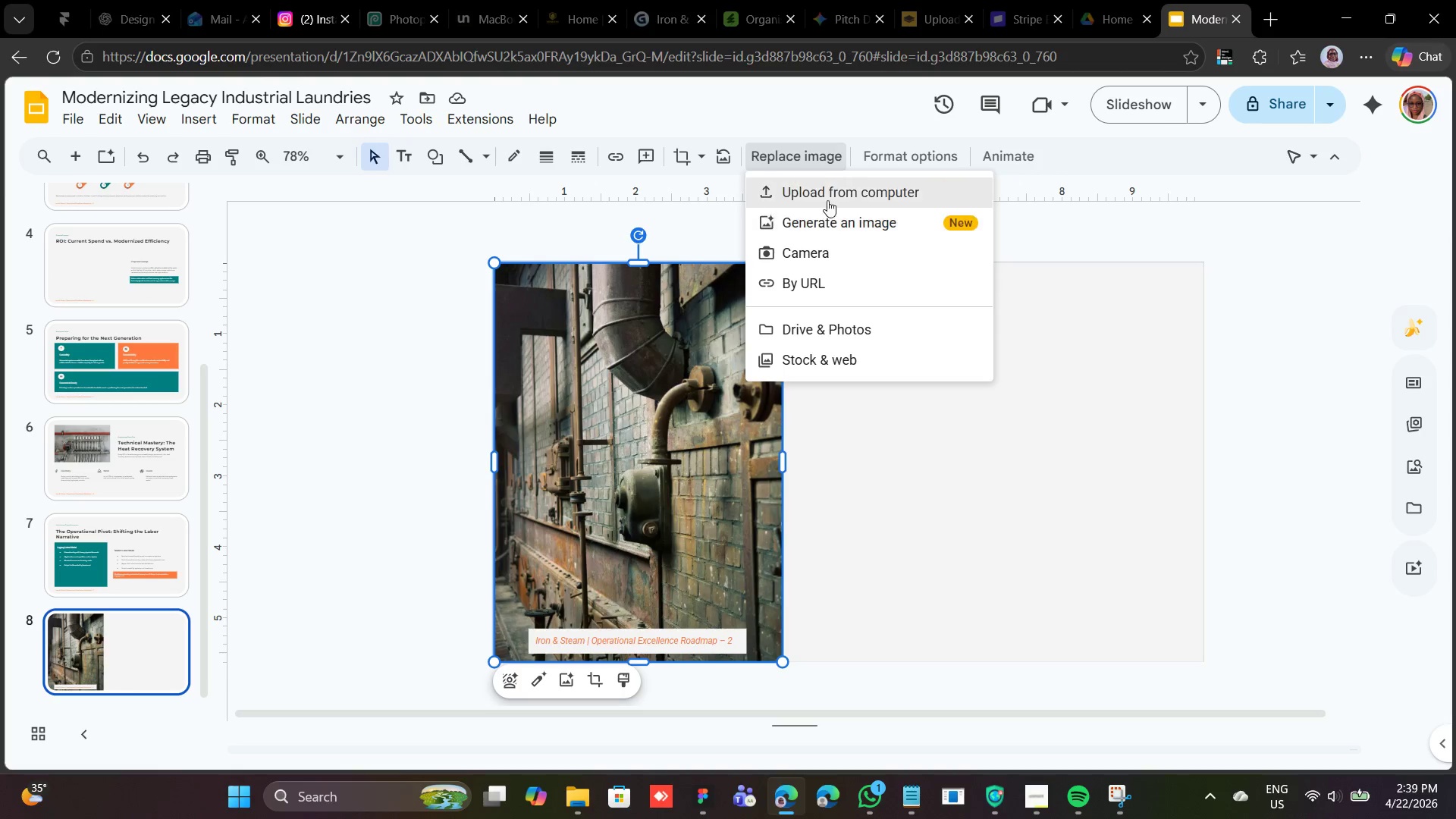 
left_click([829, 195])
 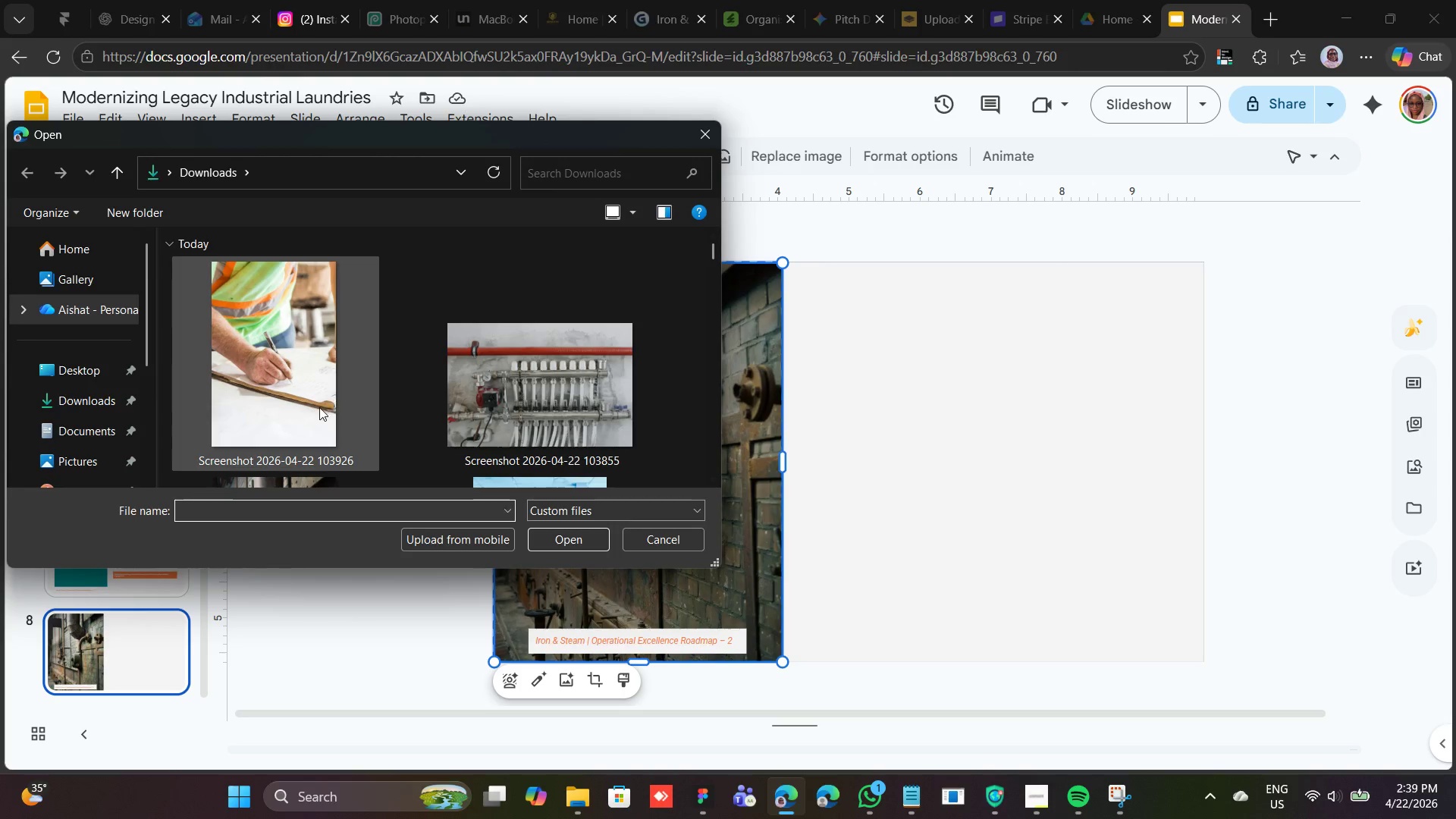 
double_click([316, 407])
 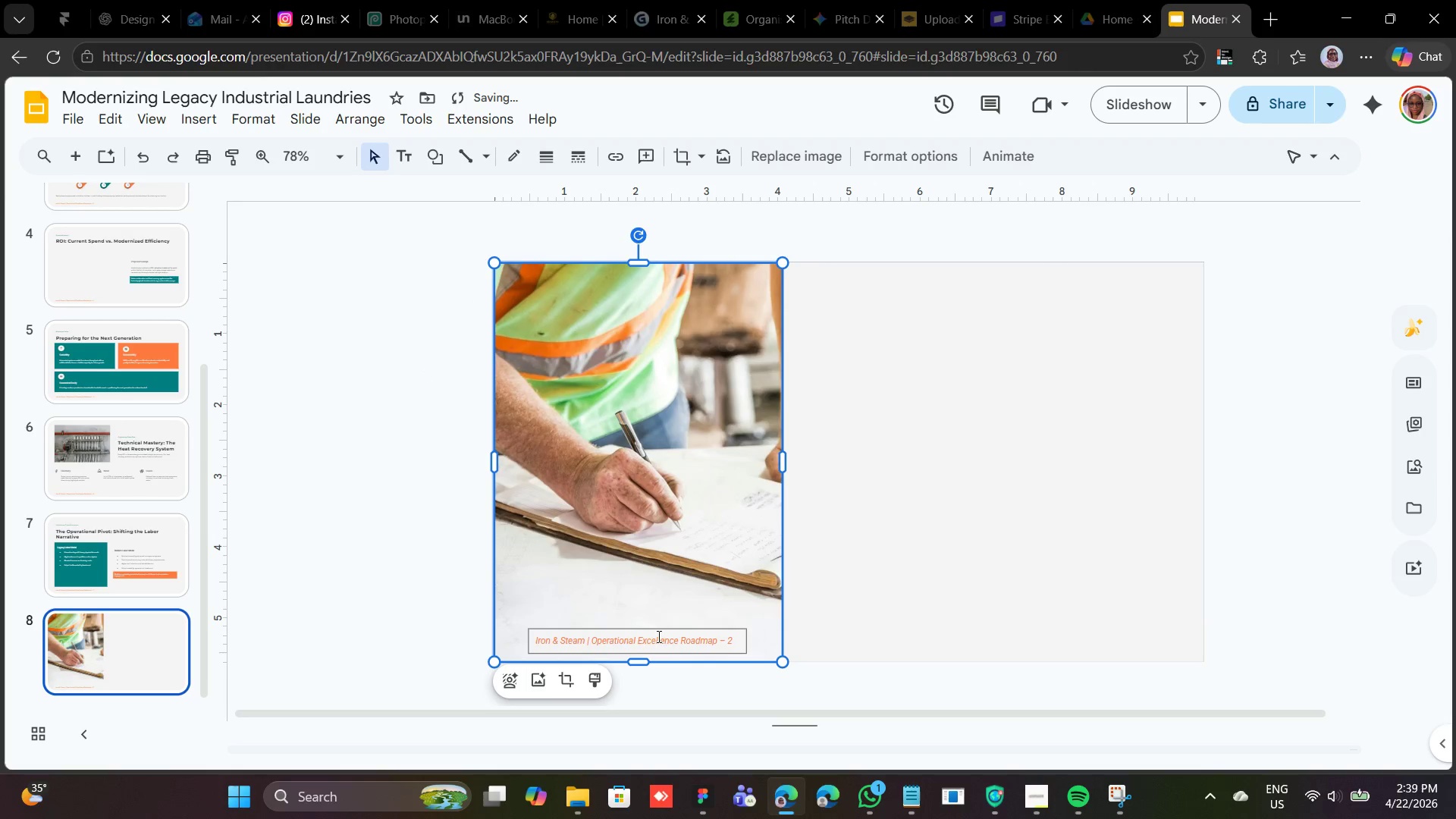 
left_click([660, 629])
 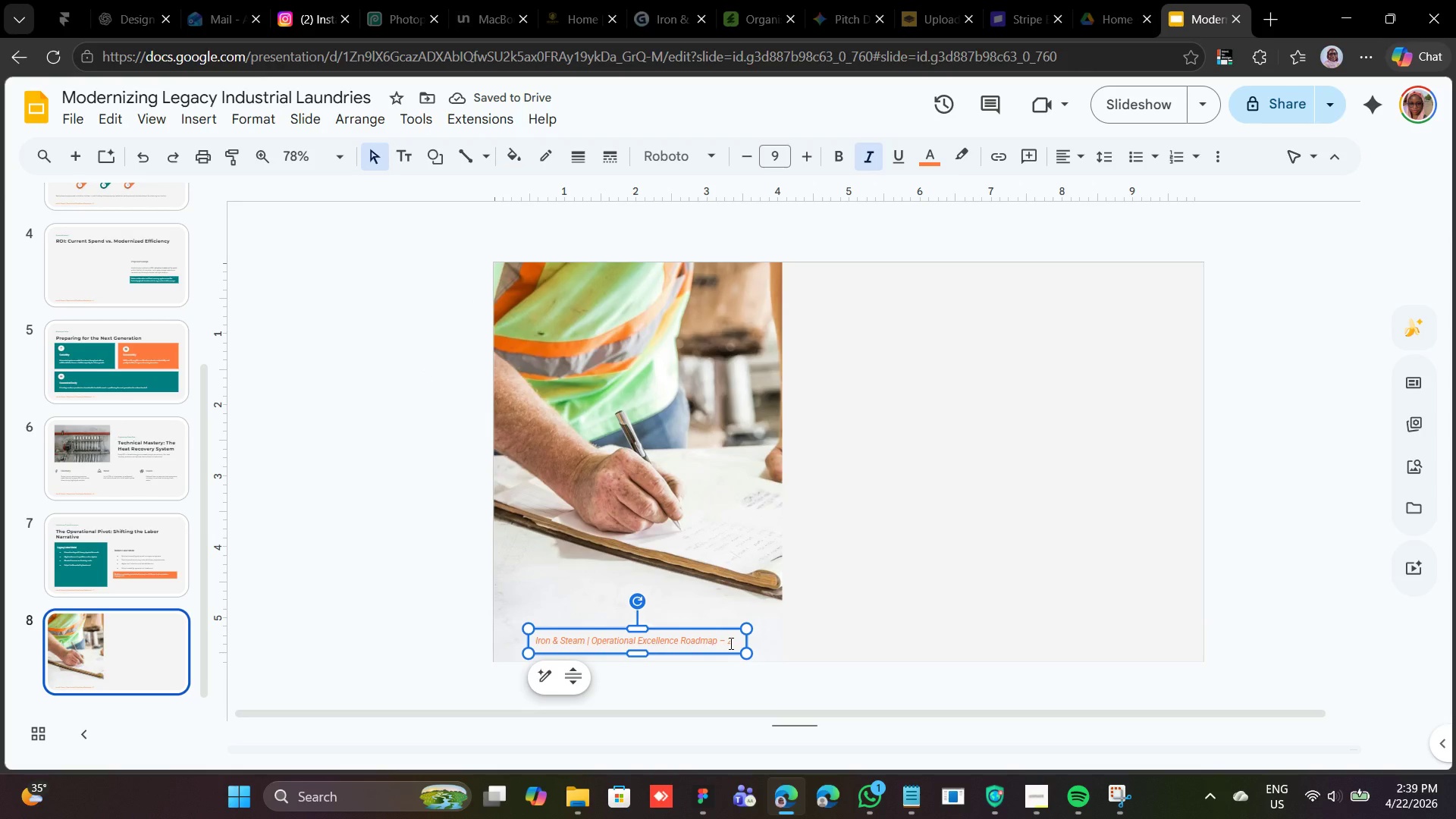 
left_click([730, 643])
 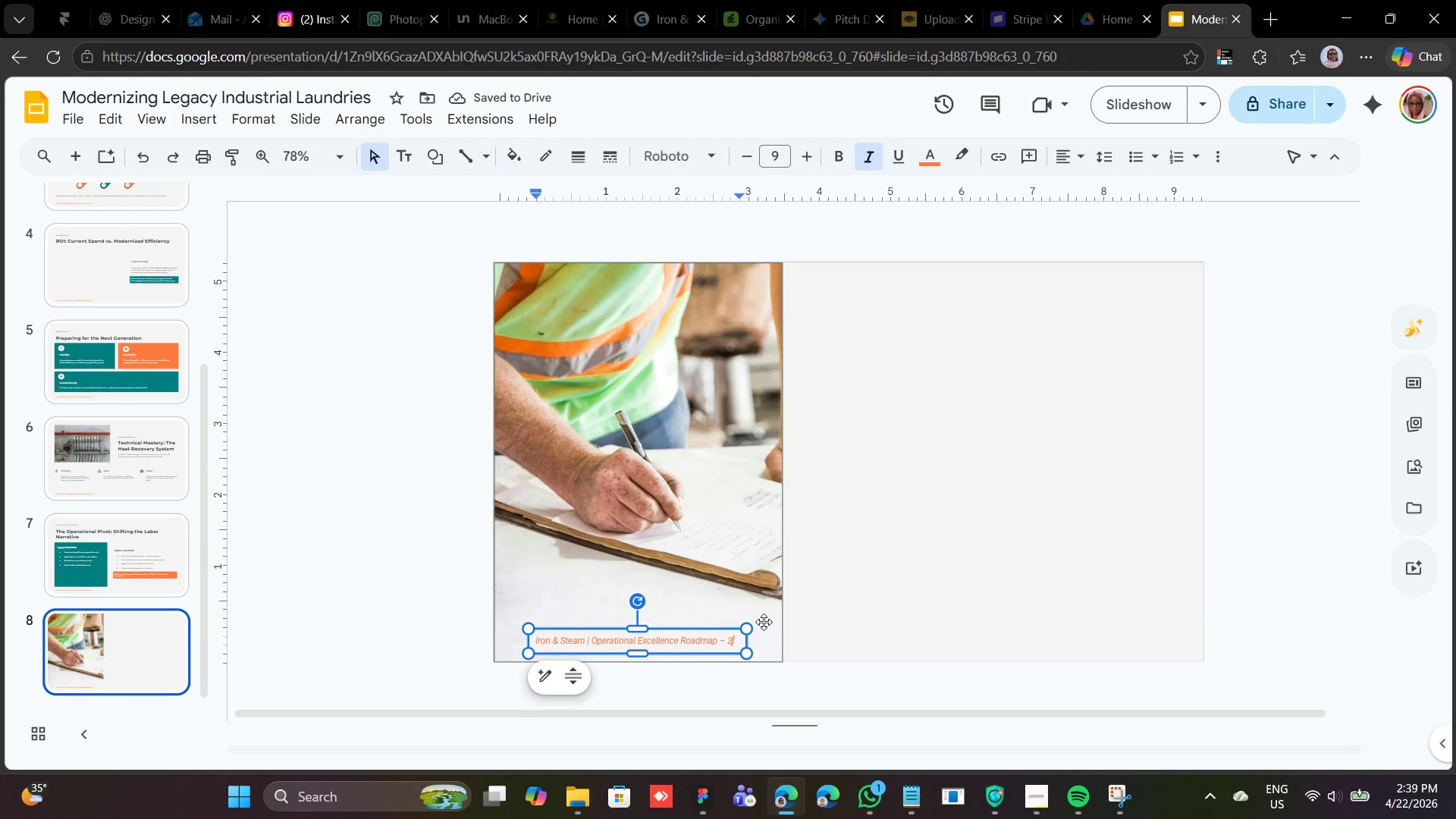 
key(Backspace)
 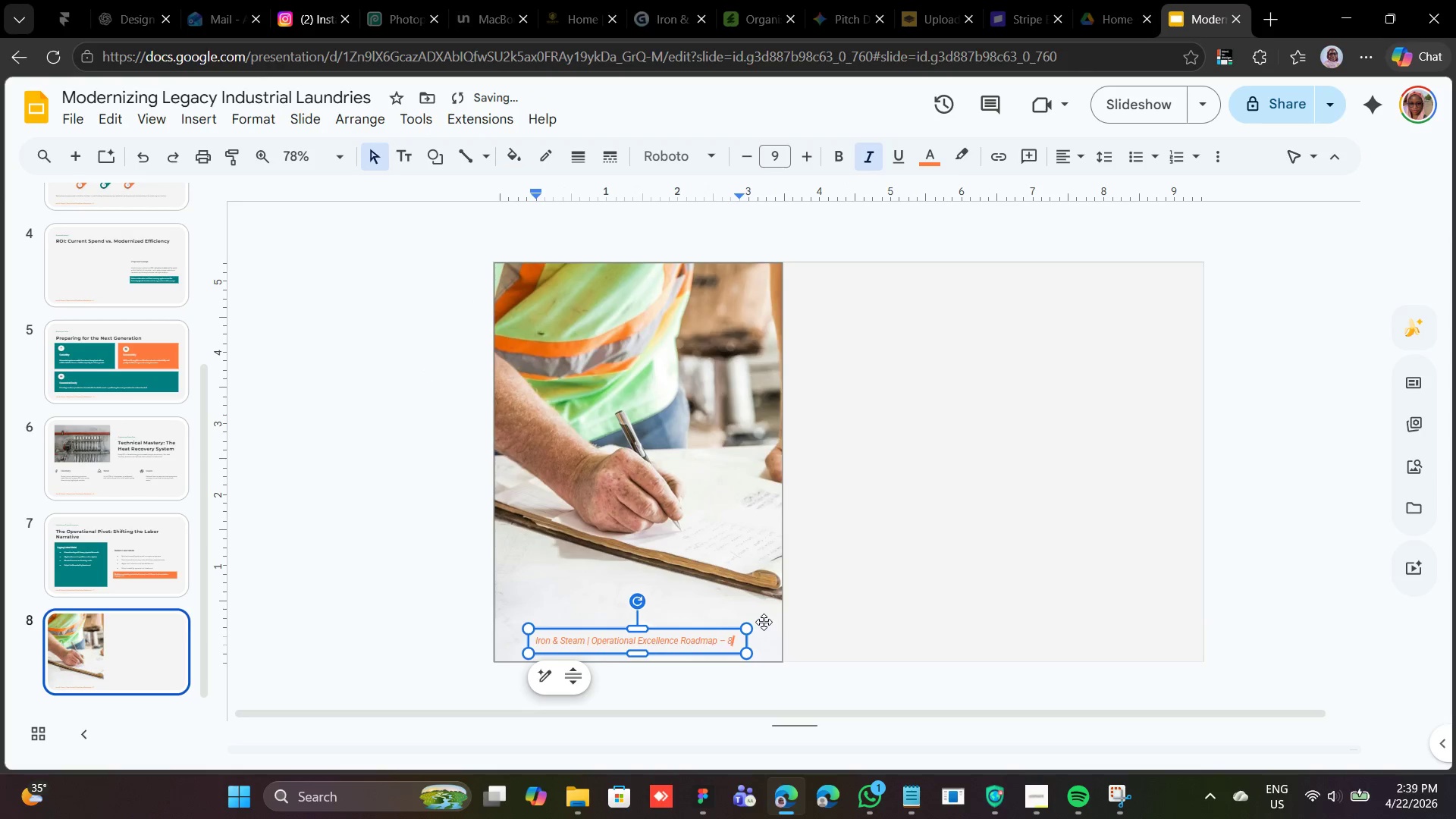 
key(8)
 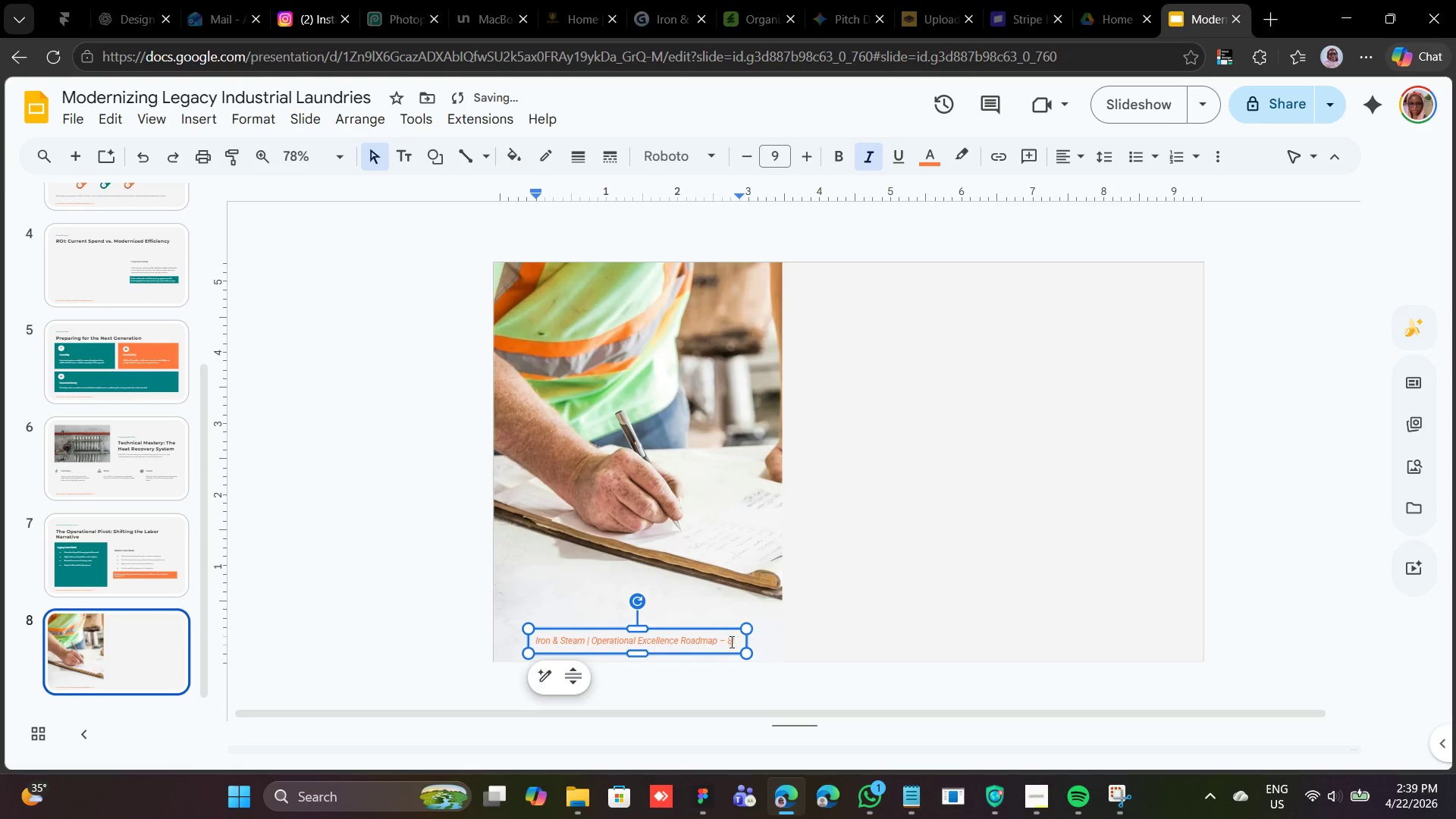 
left_click([725, 634])
 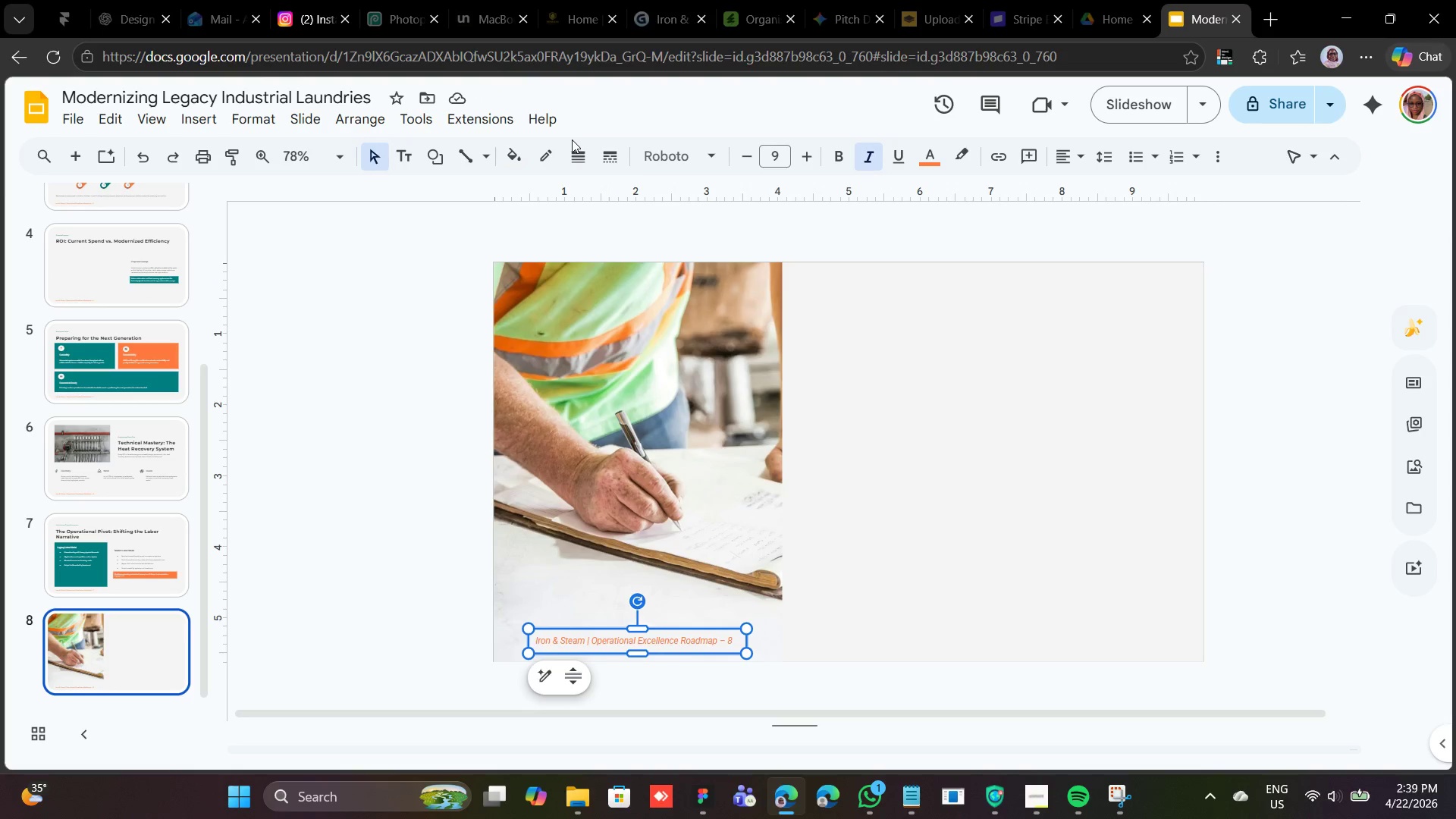 
left_click([943, 457])
 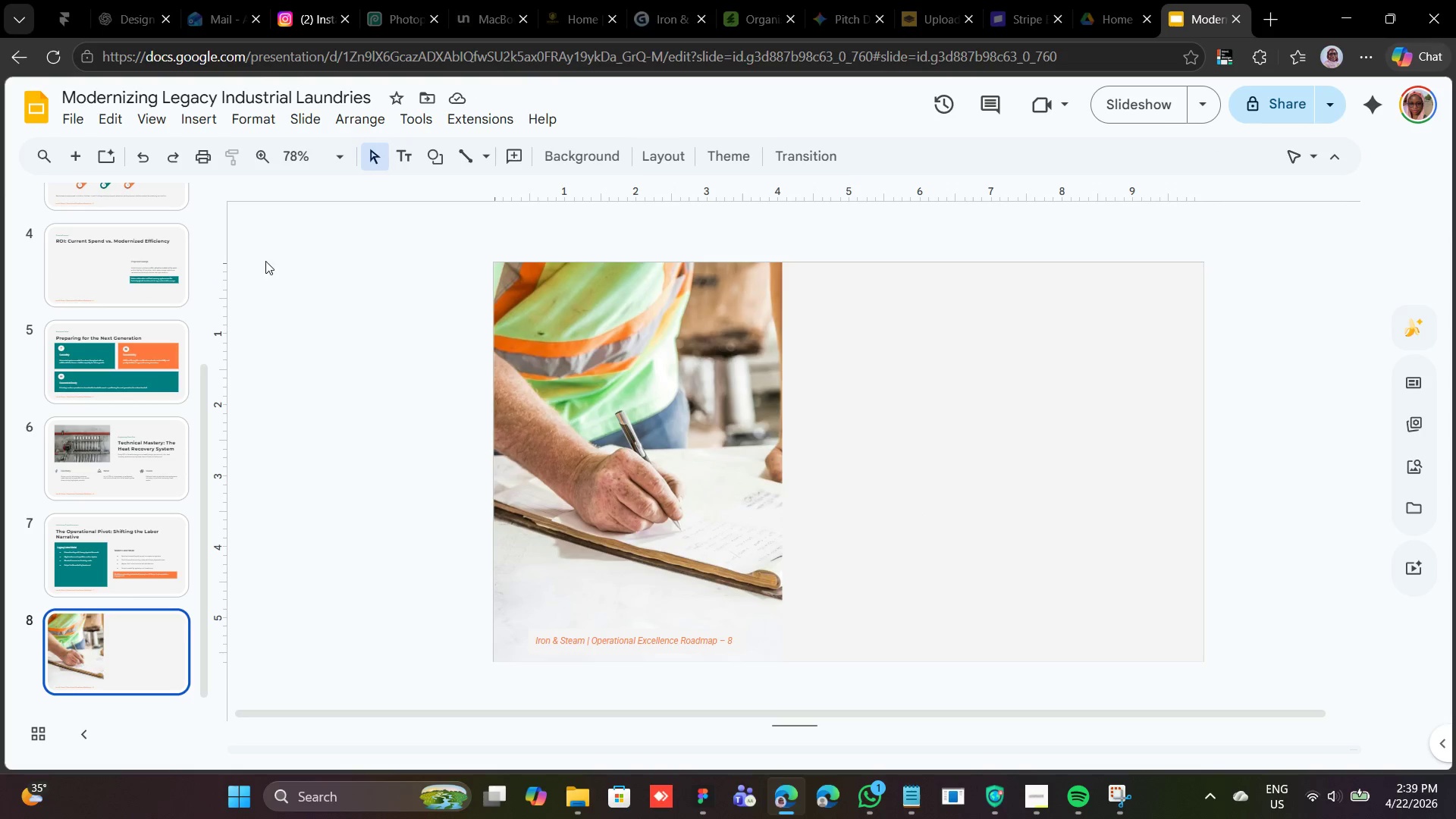 
left_click([54, 551])
 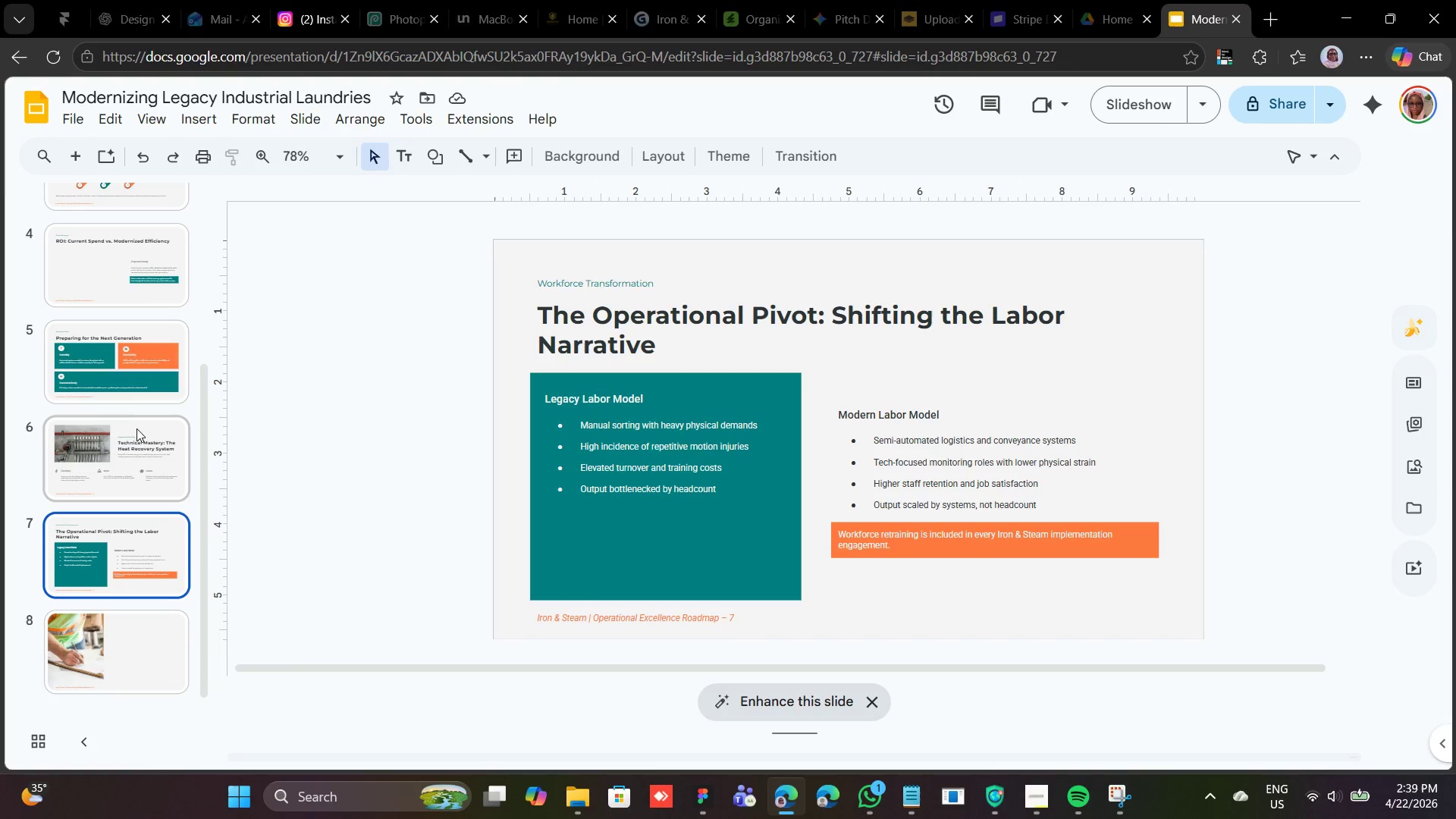 
left_click([133, 422])
 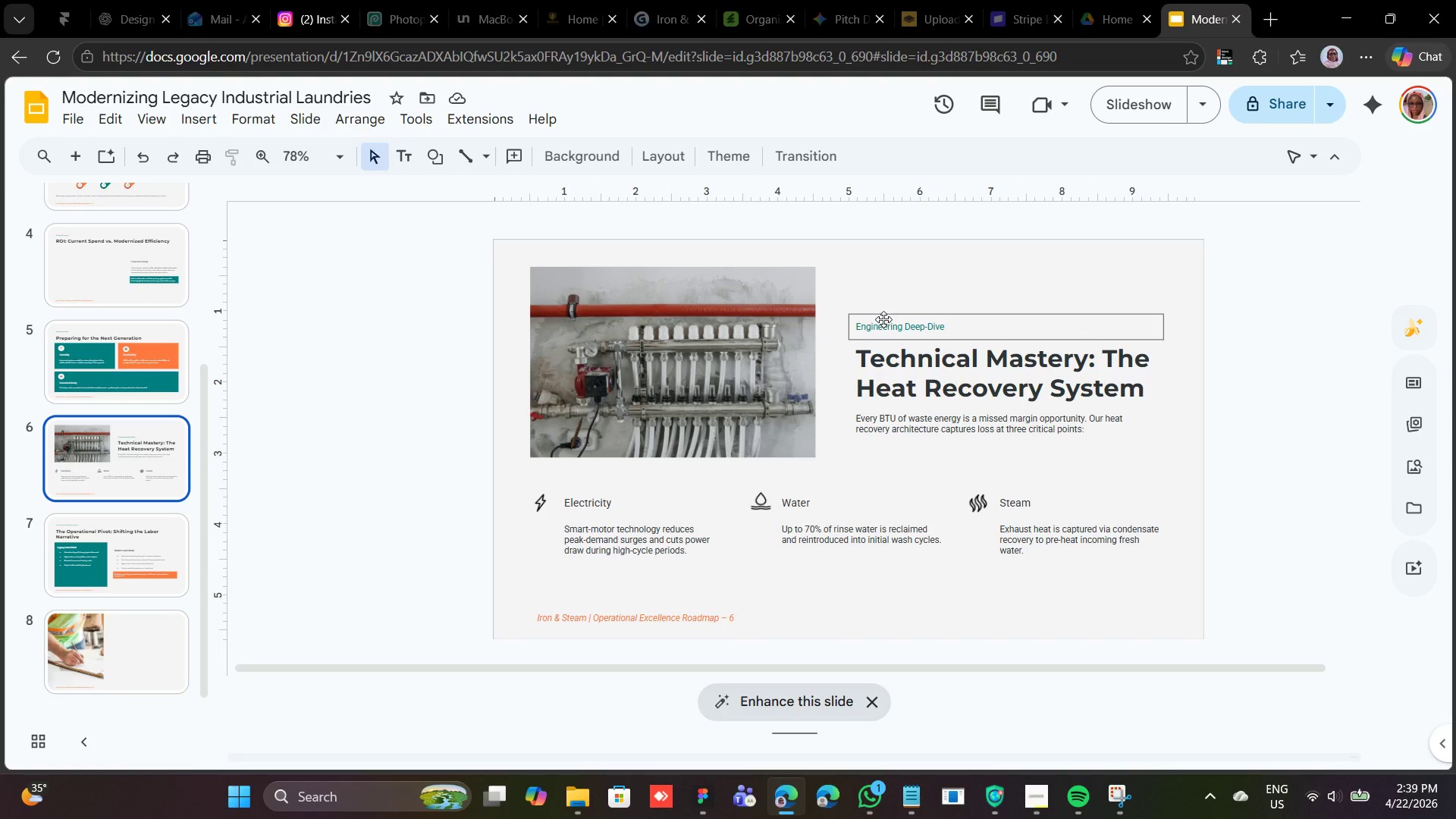 
left_click([886, 317])
 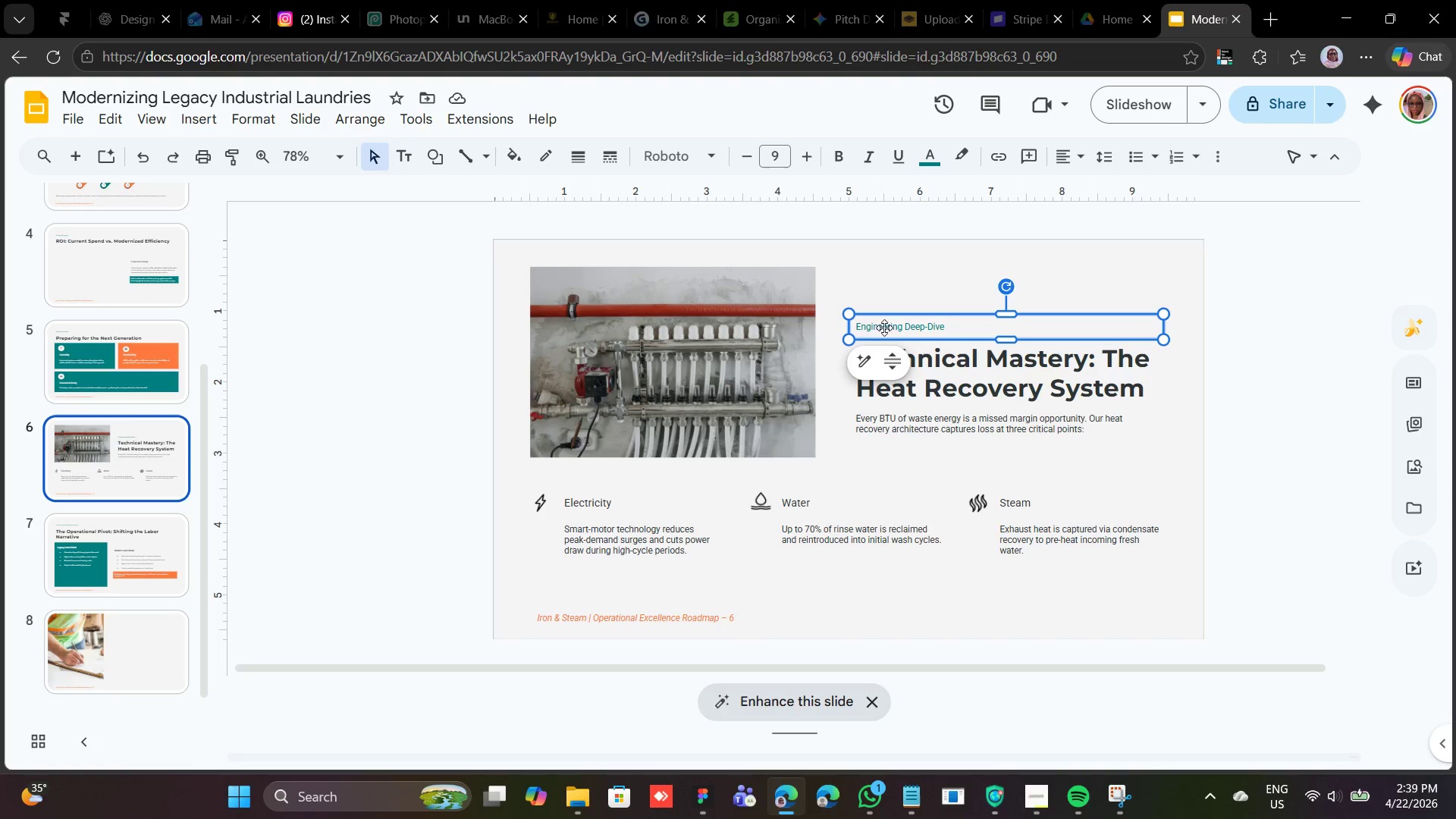 
hold_key(key=ShiftLeft, duration=1.97)
left_click([944, 383])
 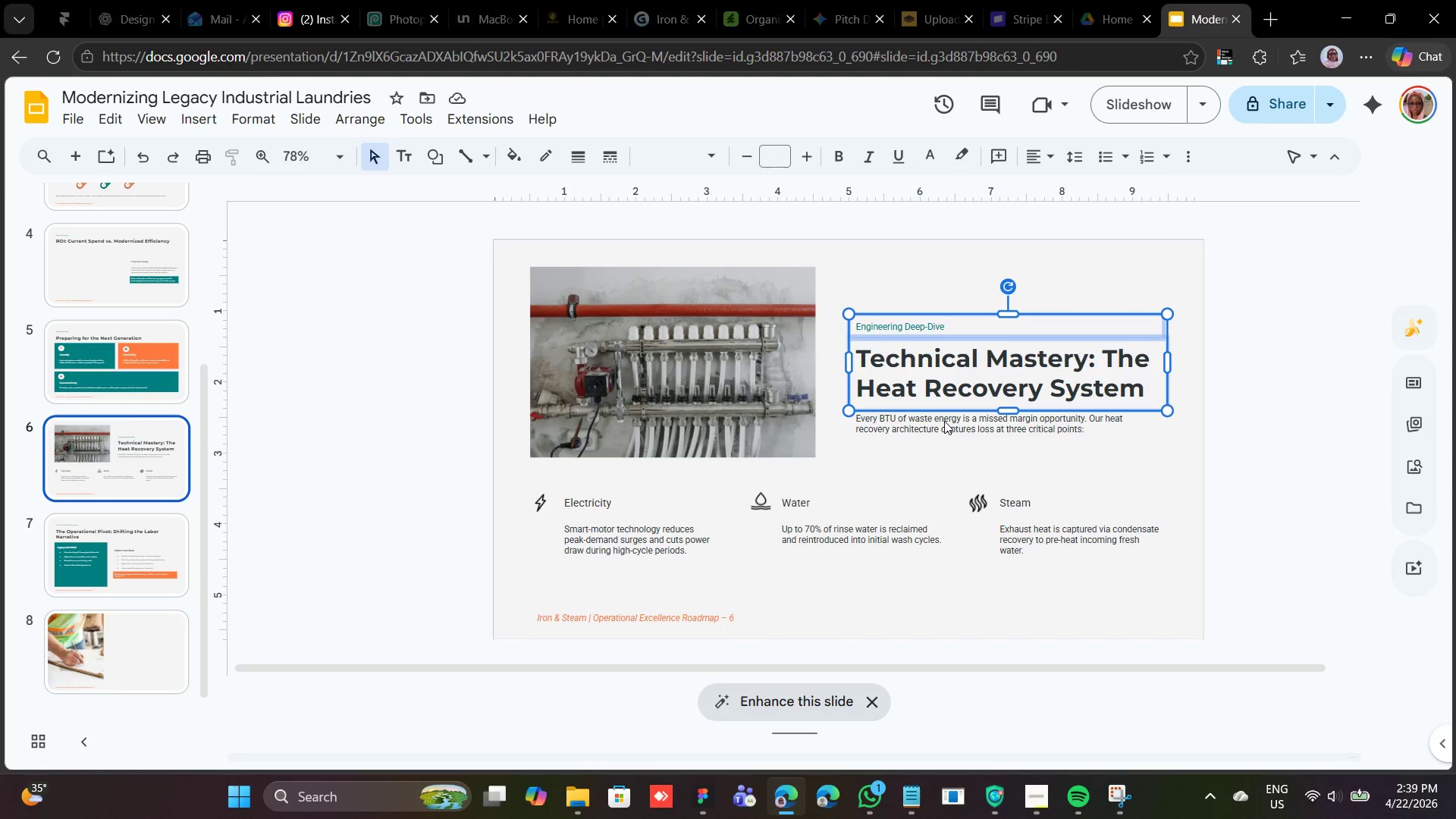 
left_click([944, 421])
 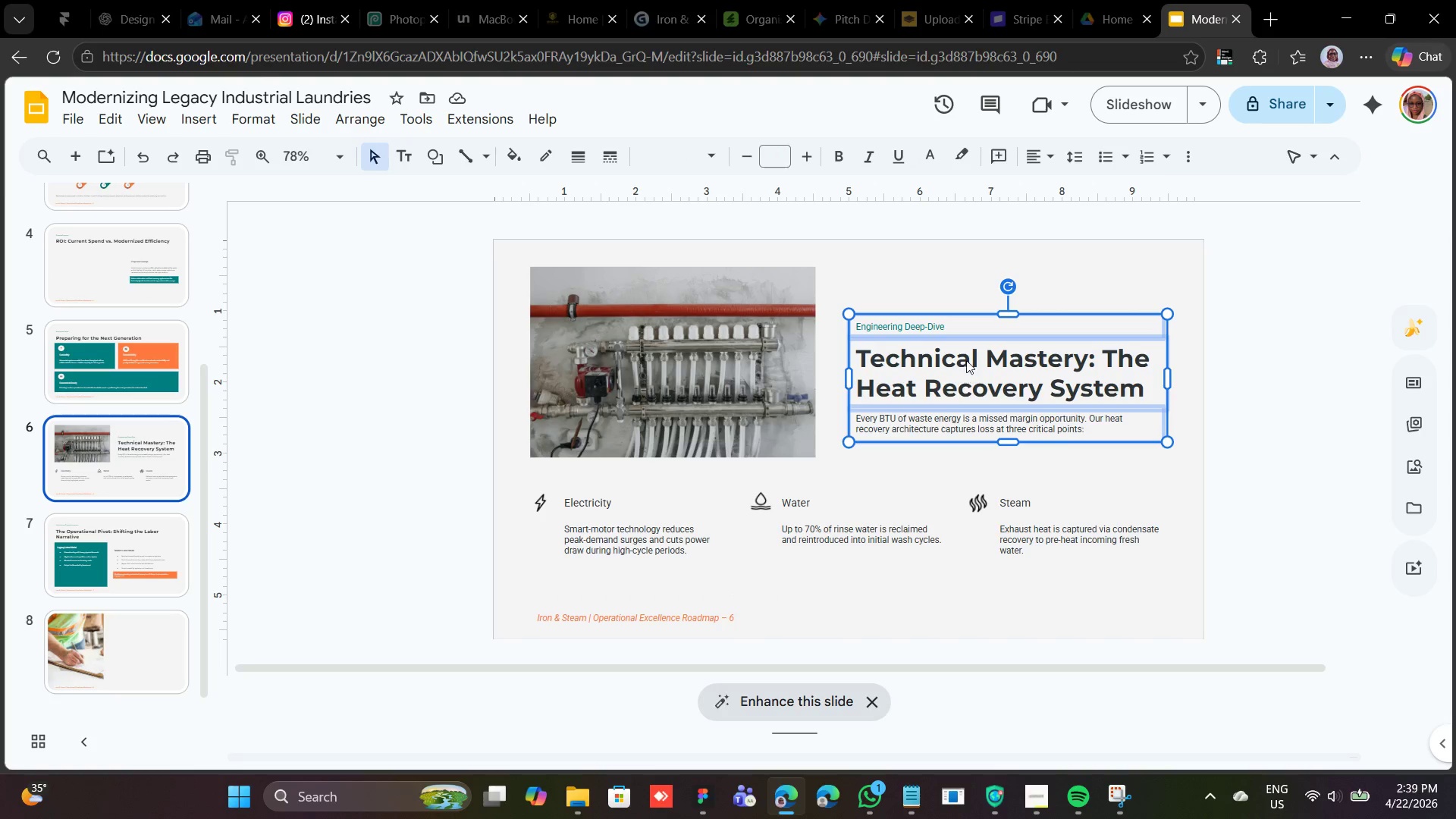 
mouse_move([973, 384])
 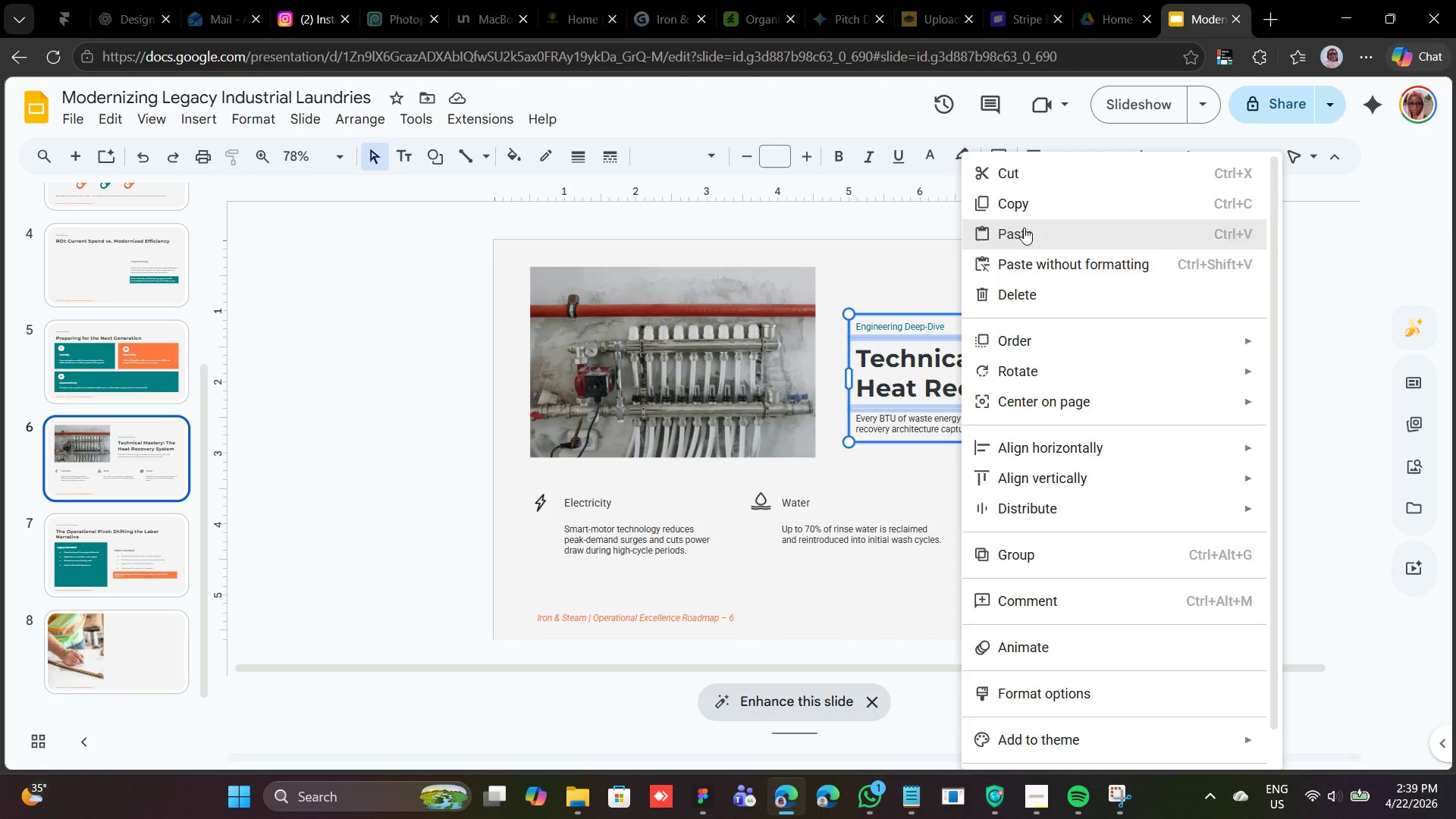 
left_click([1028, 208])
 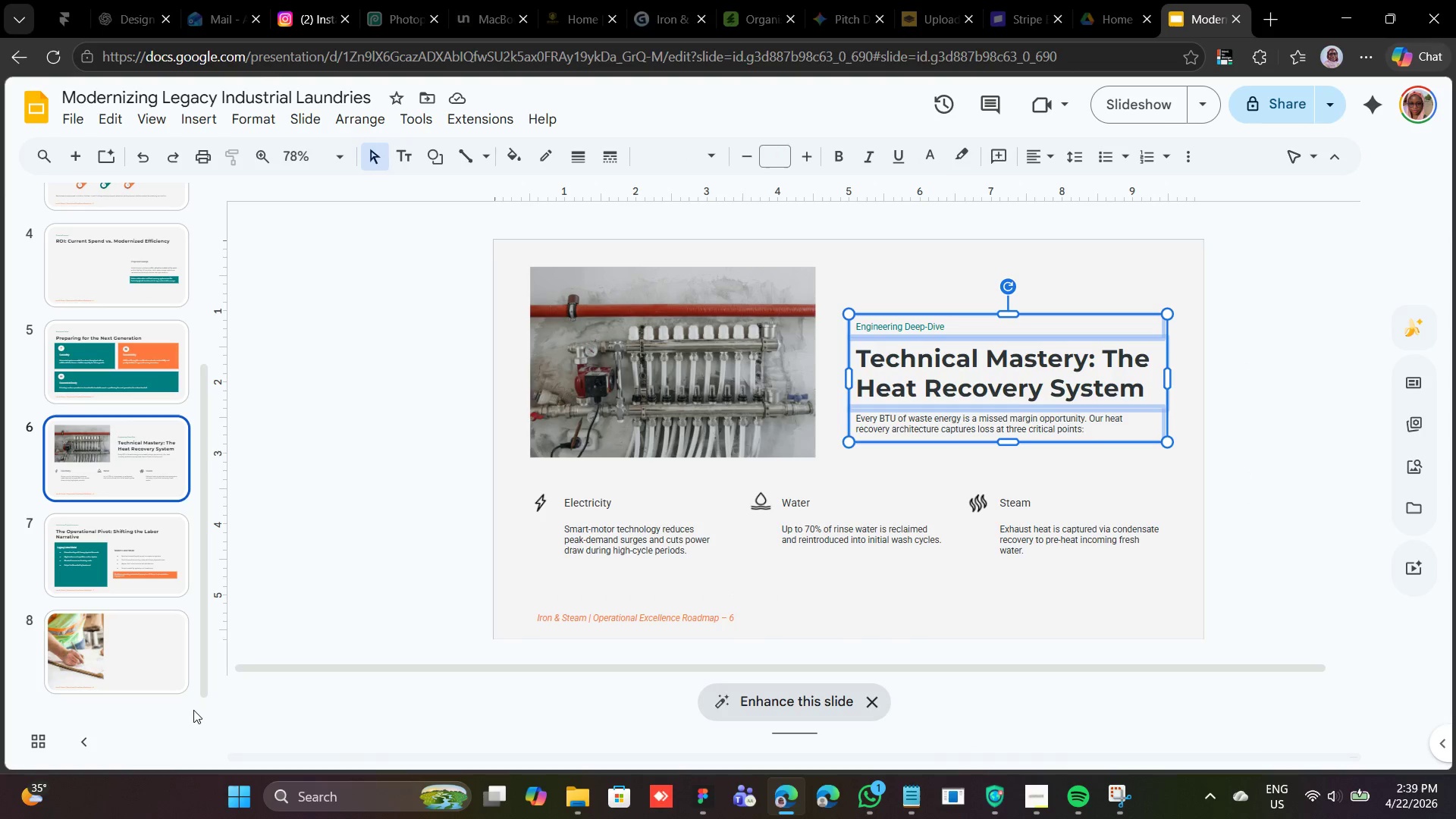 
left_click([165, 659])
 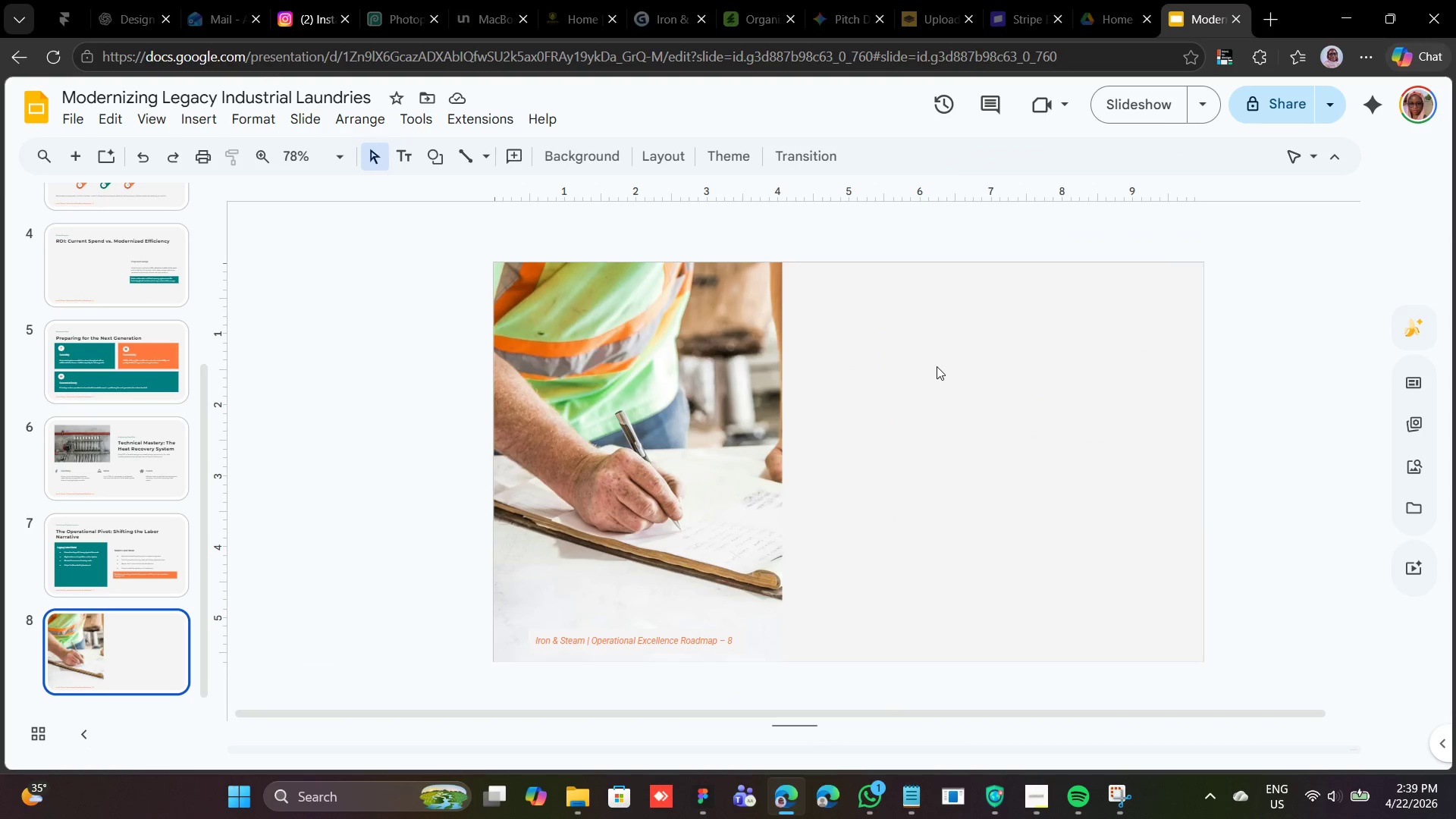 
right_click([858, 358])
 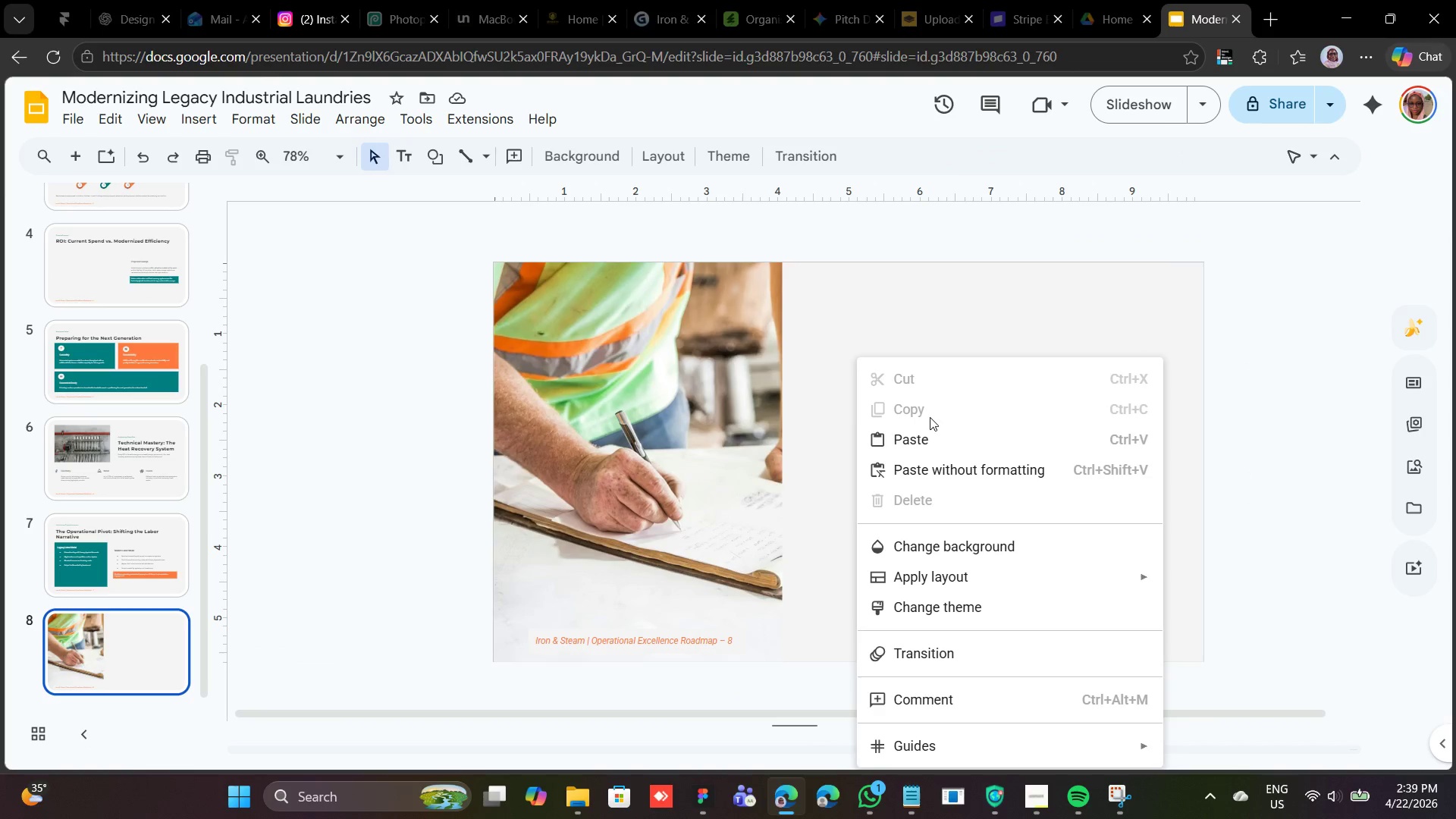 
left_click([925, 439])
 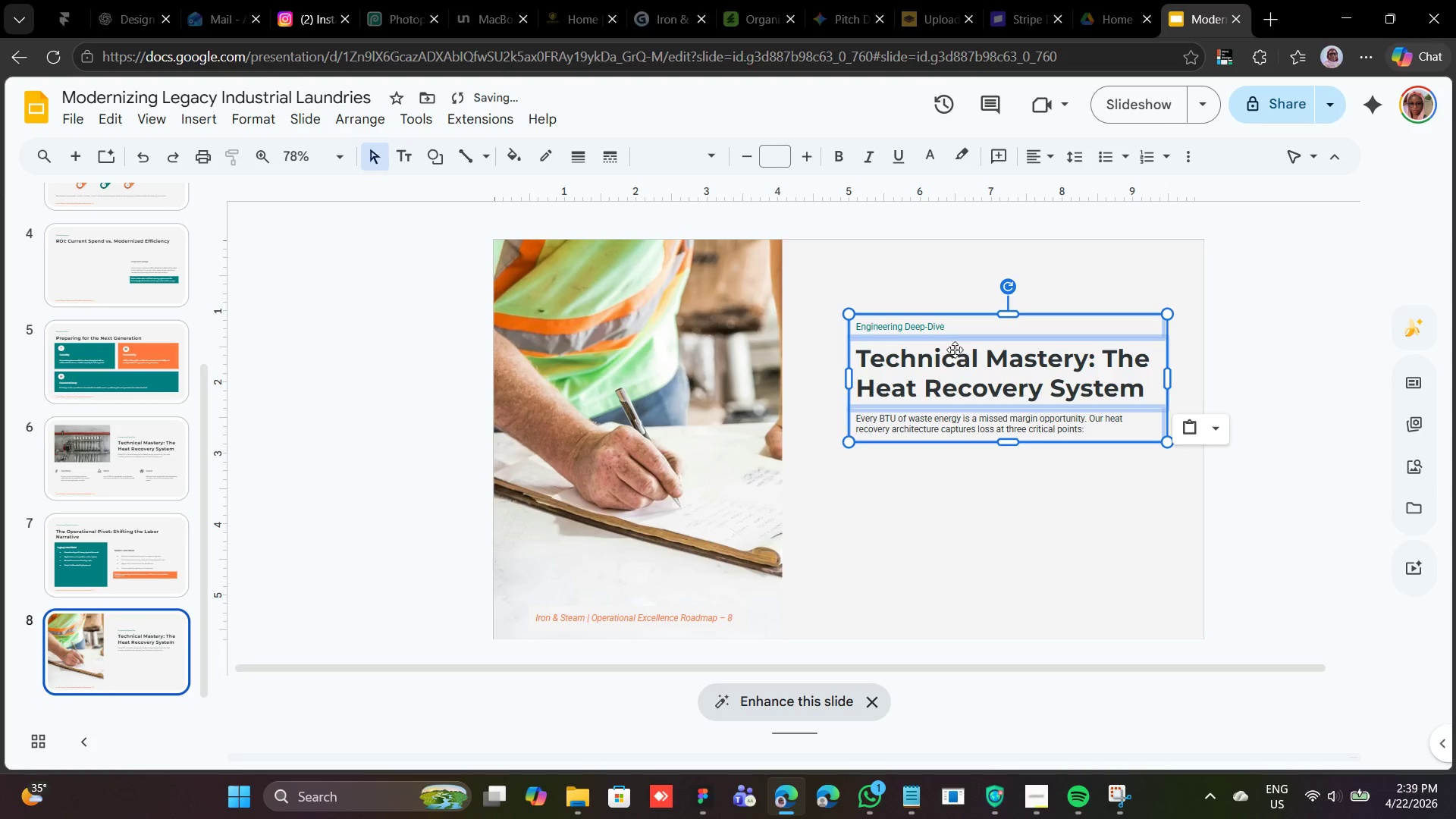 
left_click_drag(start_coordinate=[960, 341], to_coordinate=[923, 341])
 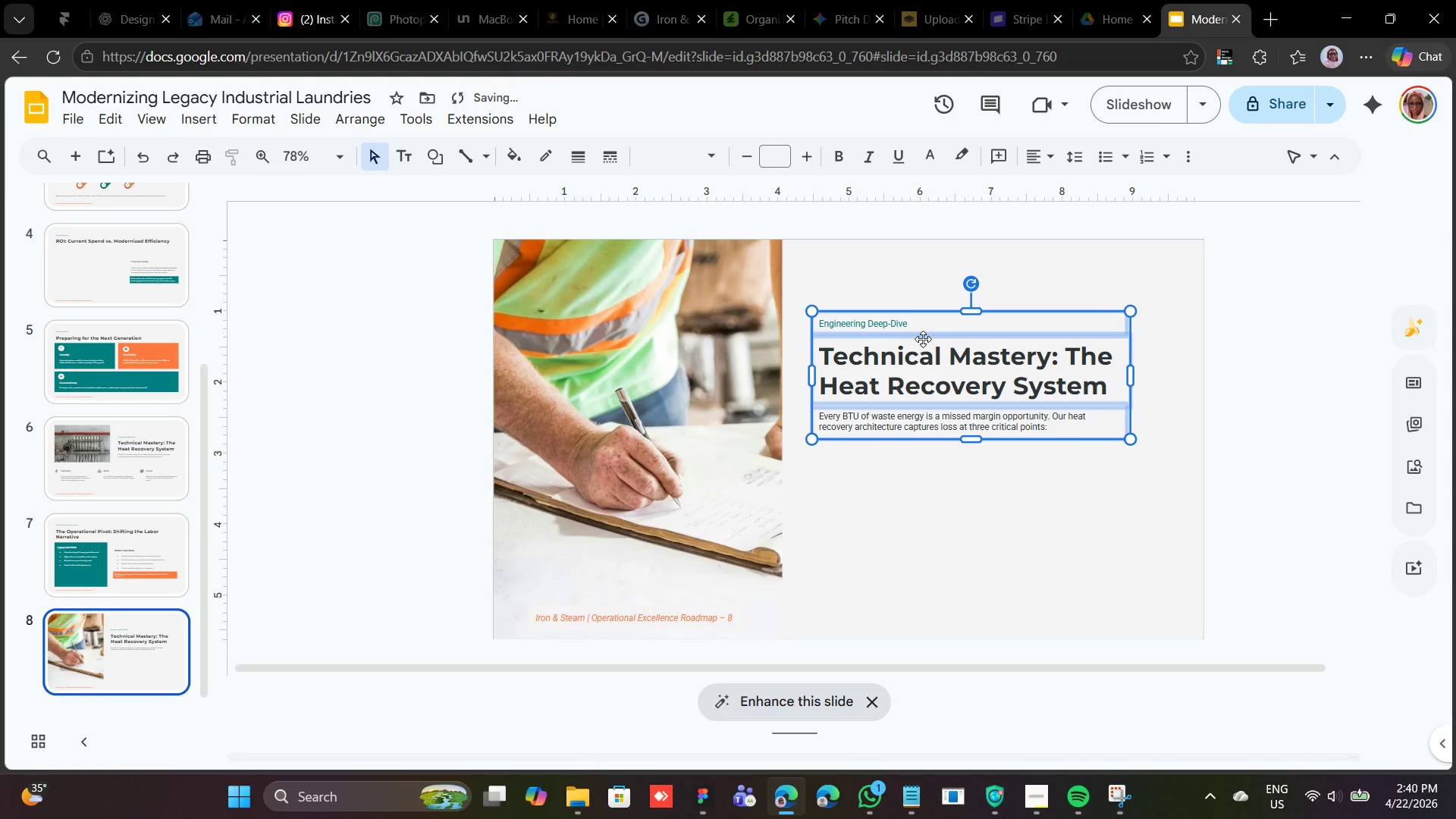 
left_click_drag(start_coordinate=[923, 339], to_coordinate=[924, 299])
 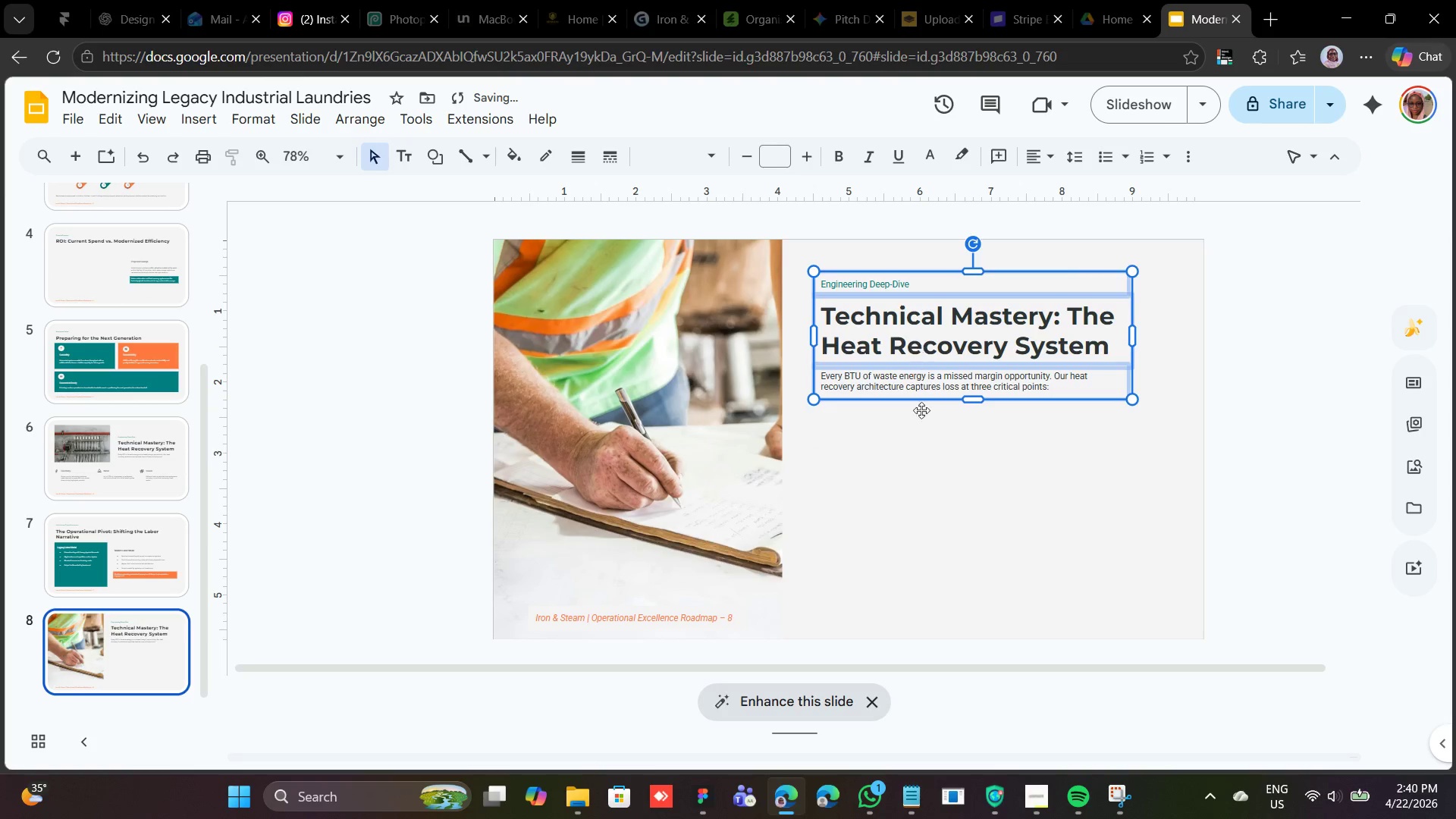 
left_click([924, 438])
 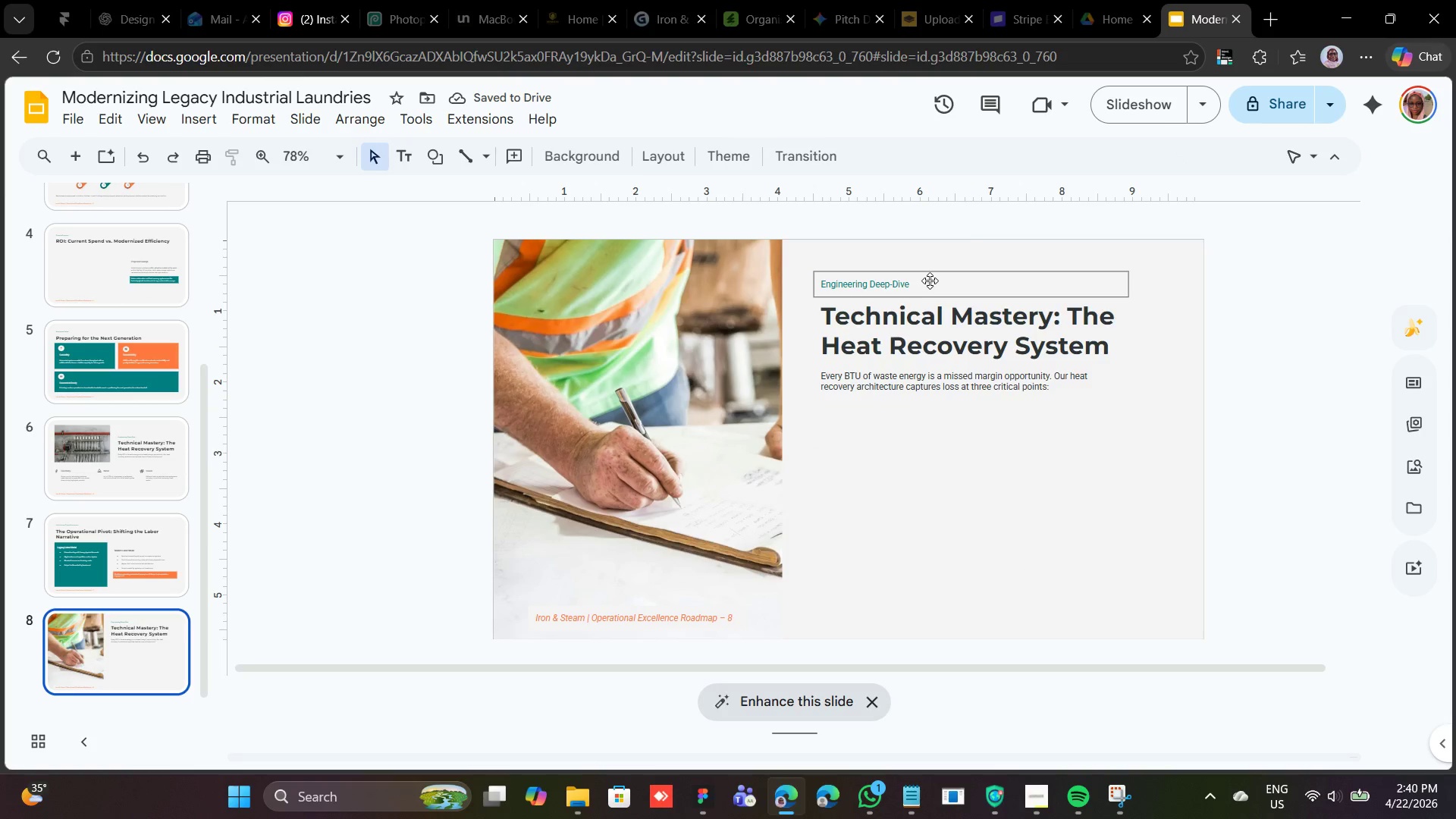 
left_click([934, 275])
 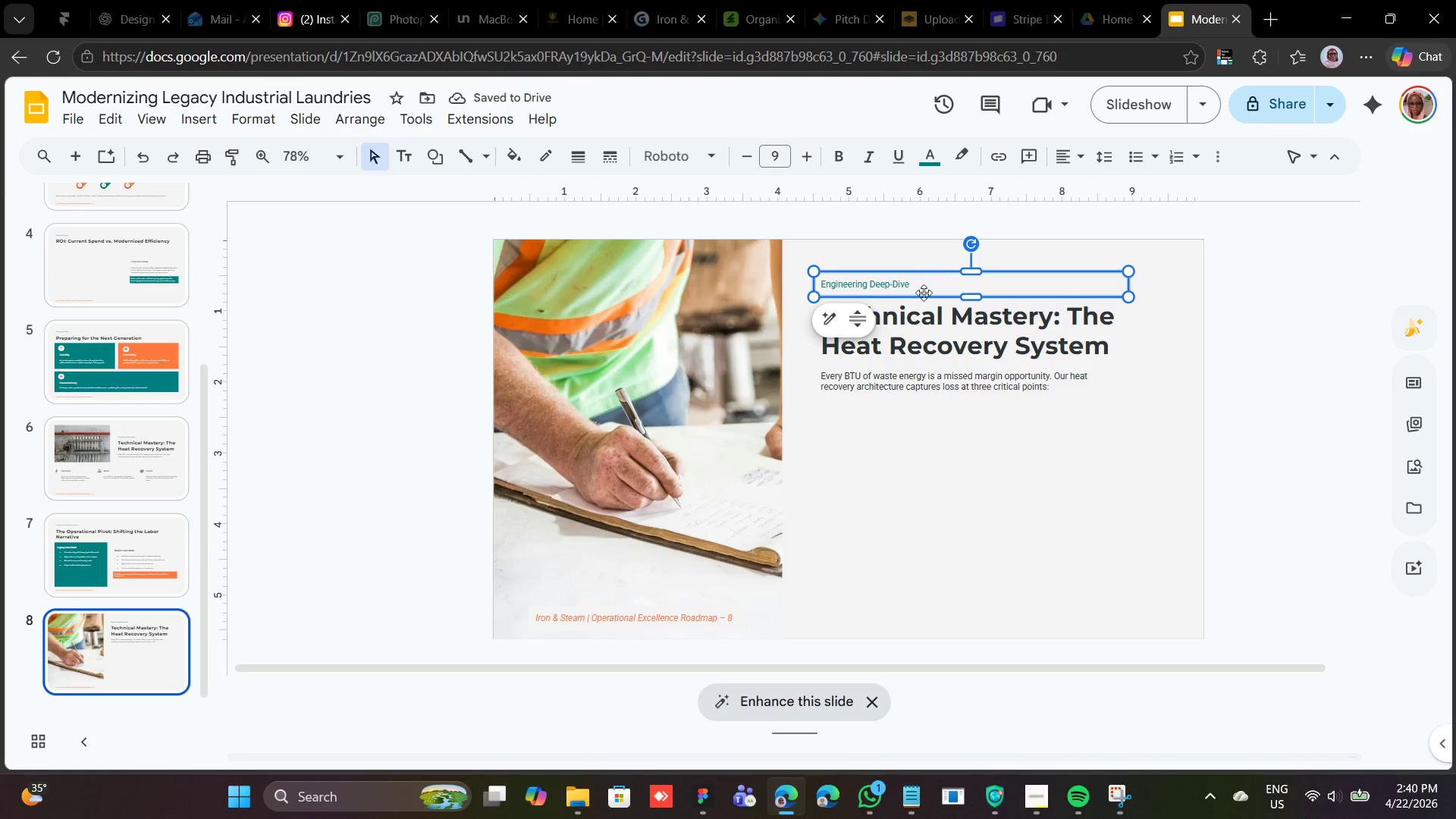 
hold_key(key=ShiftLeft, duration=1.36)
double_click([929, 391])
 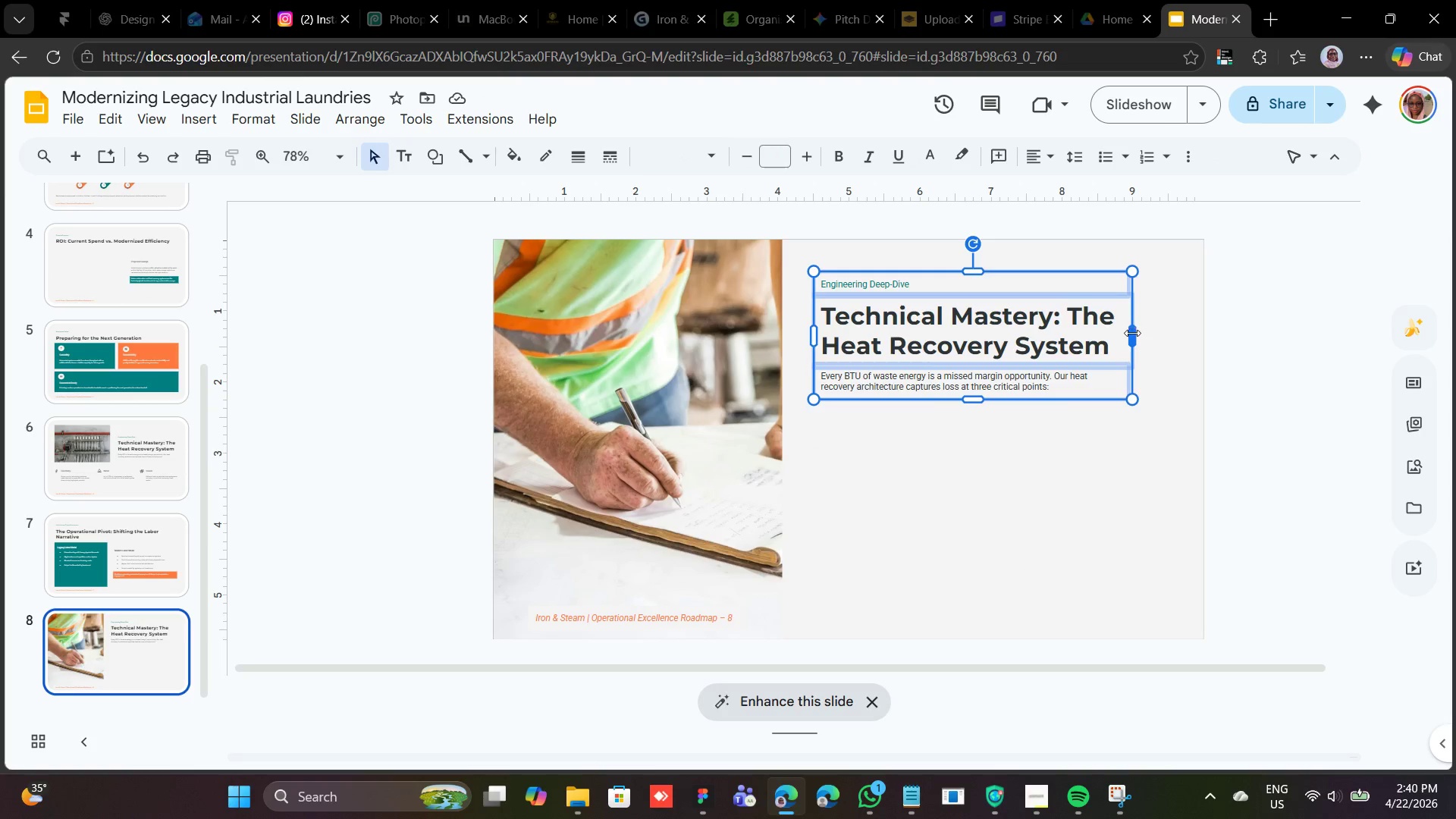 
left_click_drag(start_coordinate=[1132, 336], to_coordinate=[1168, 340])
 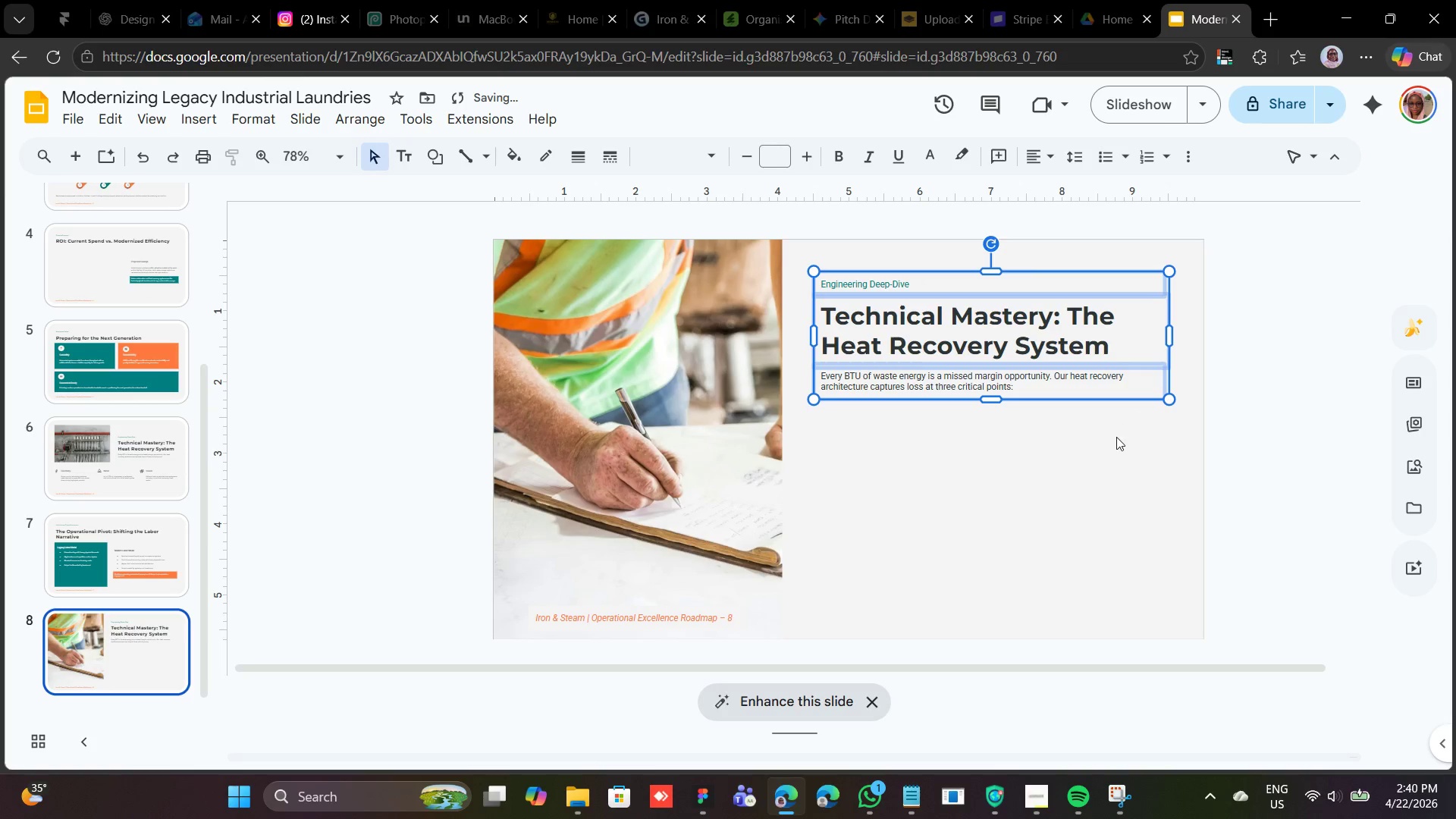 
left_click([1116, 437])
 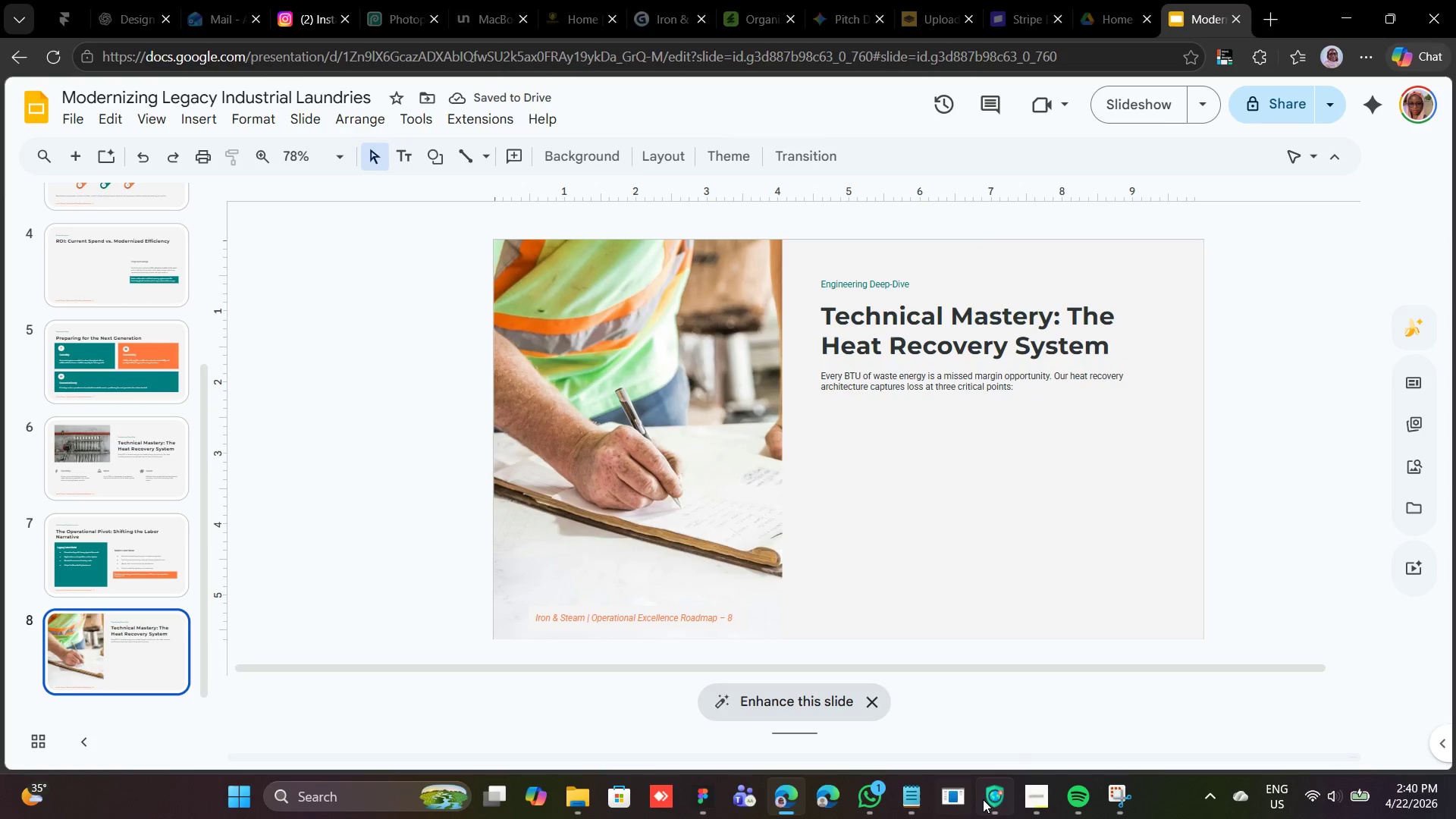 
left_click([929, 806])
 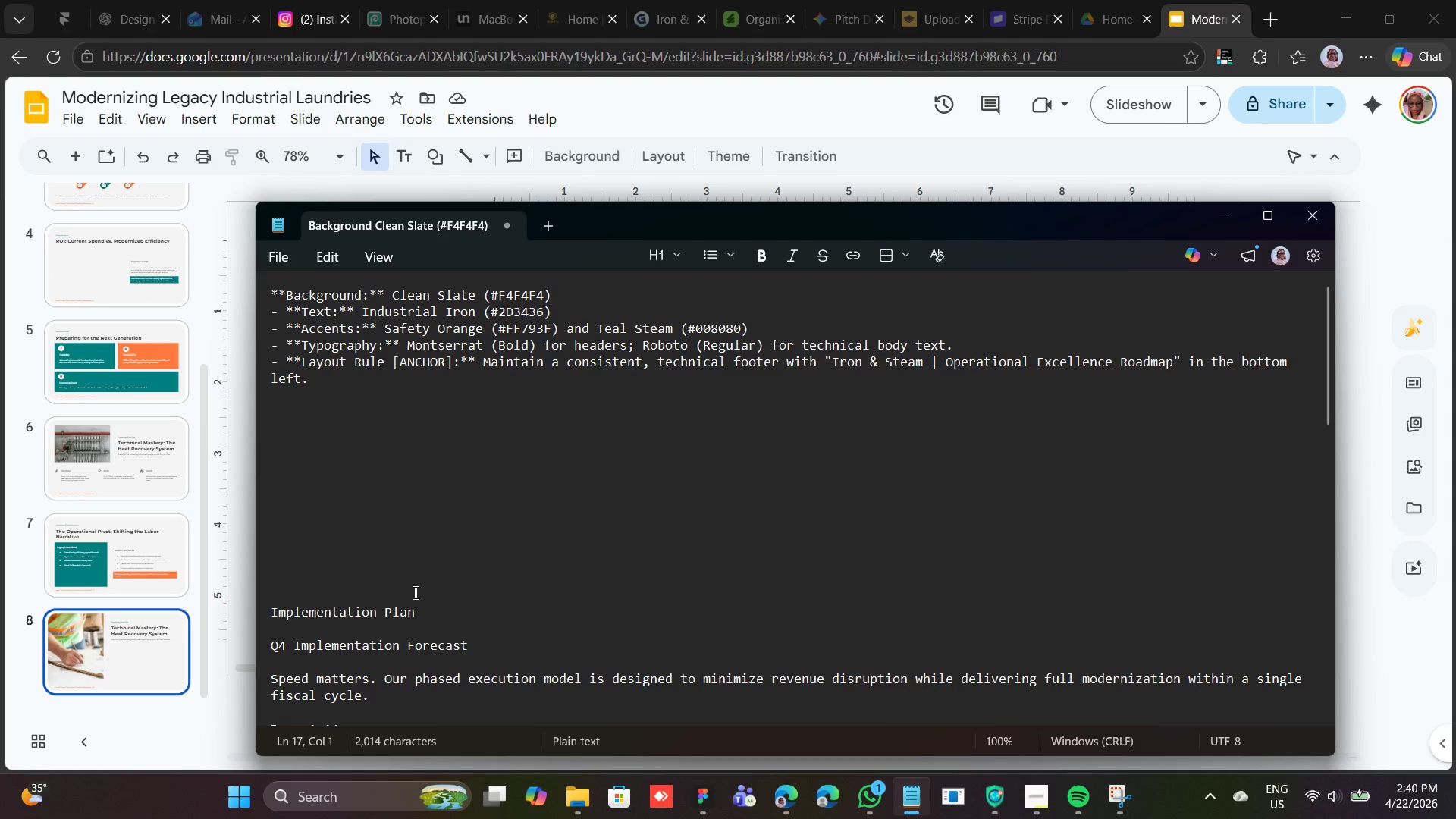 
hold_key(key=Backspace, duration=0.75)
 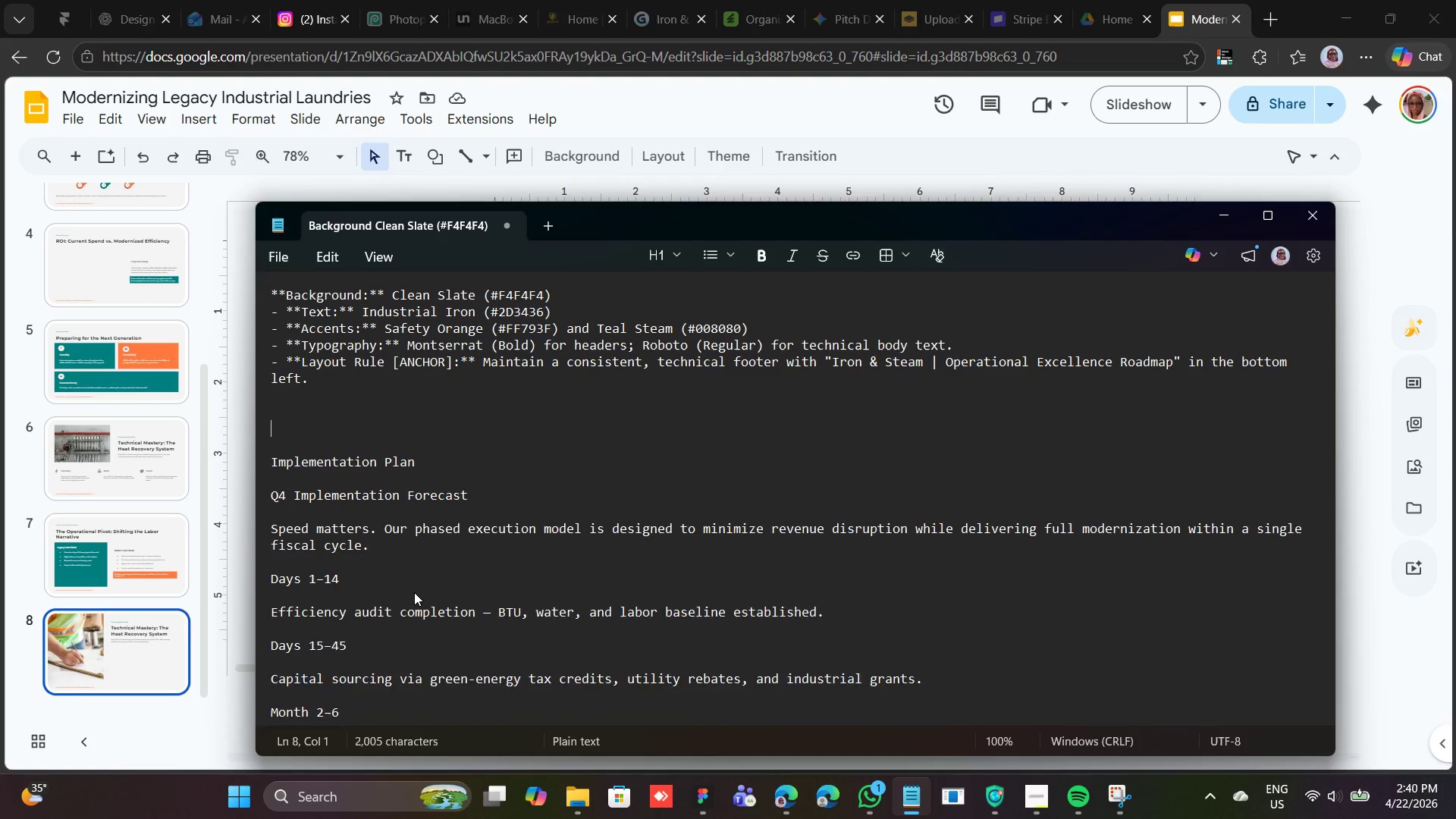 
key(Backspace)
 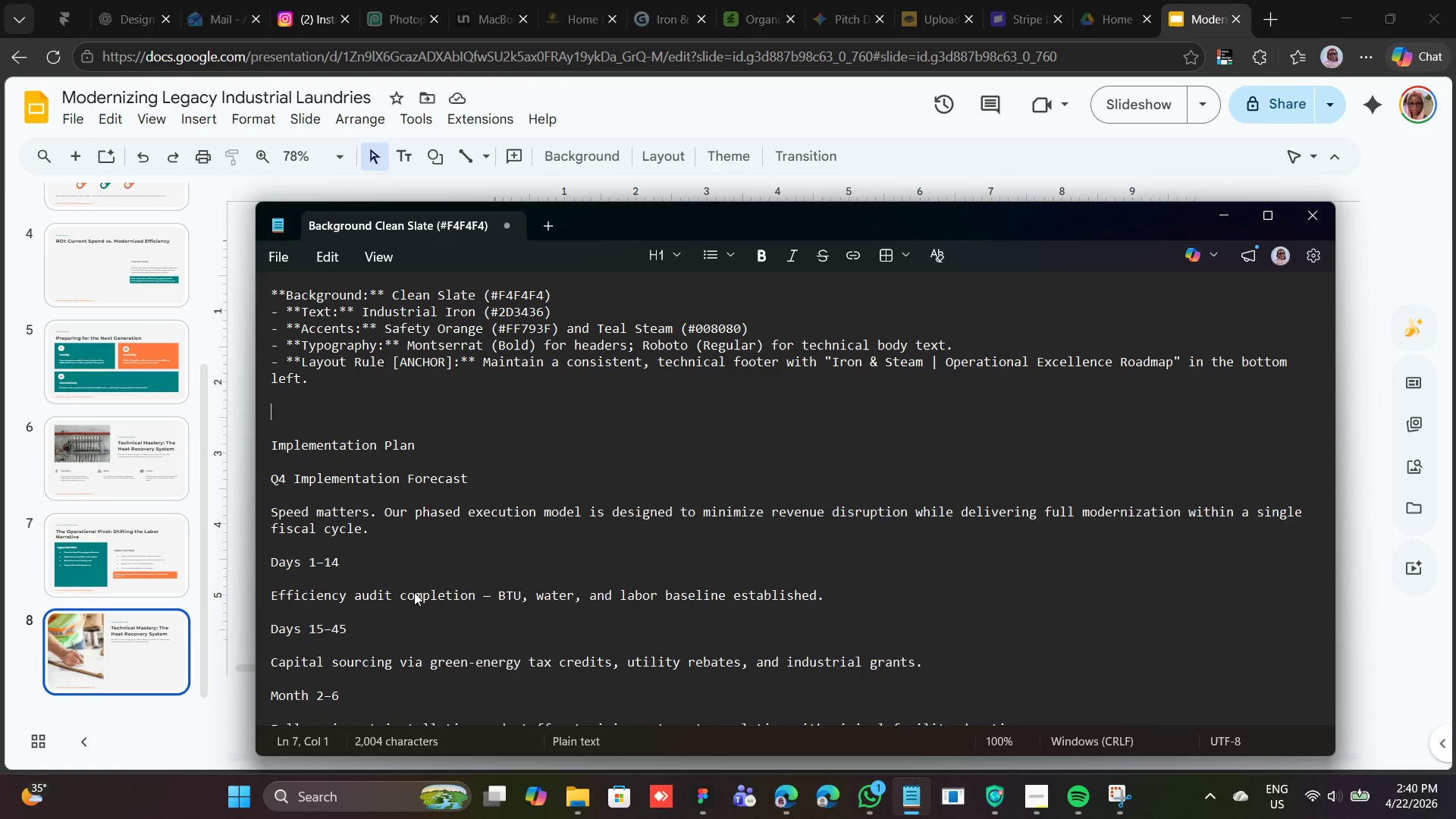 
key(Backspace)
 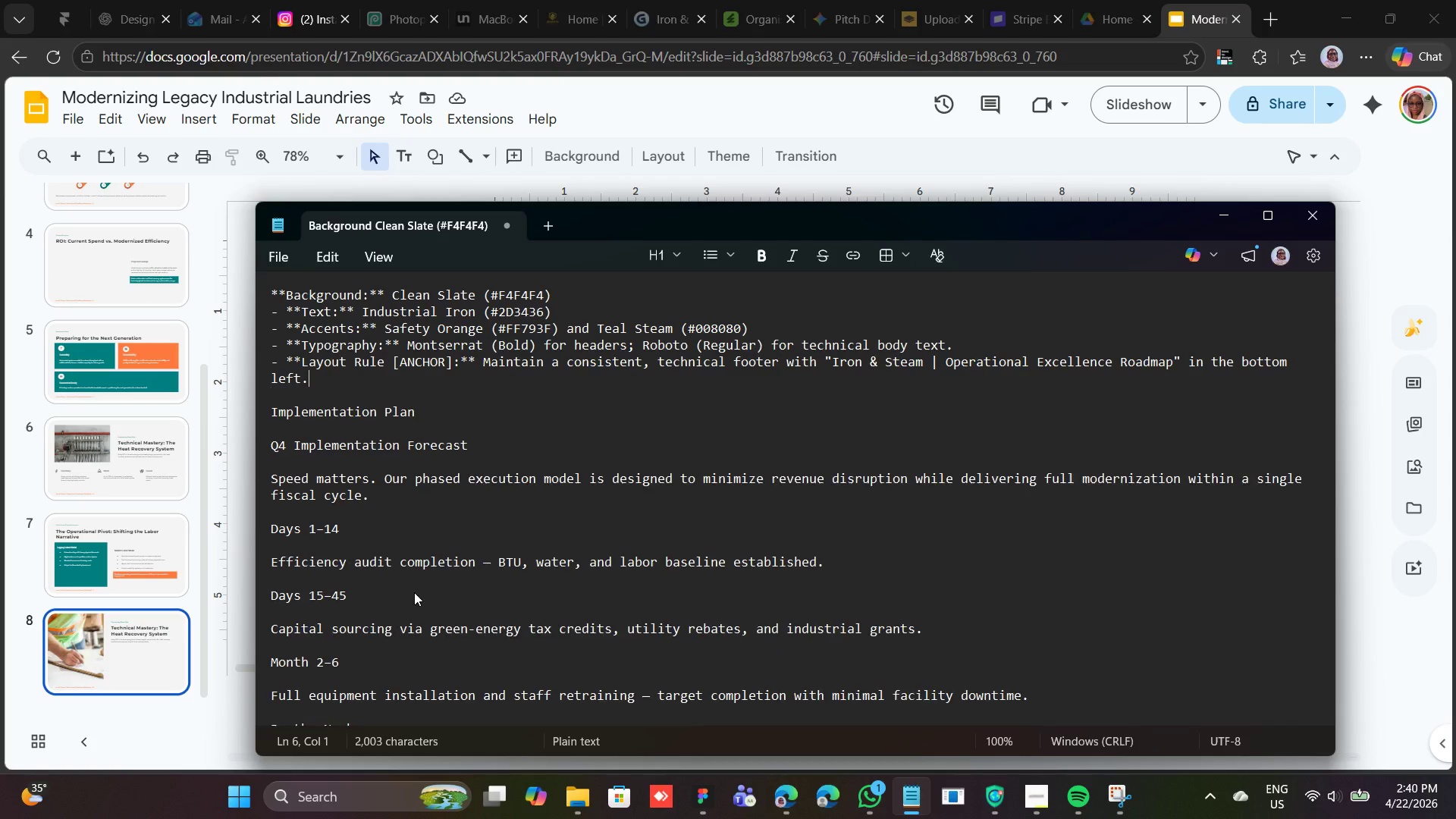 
key(Backspace)
 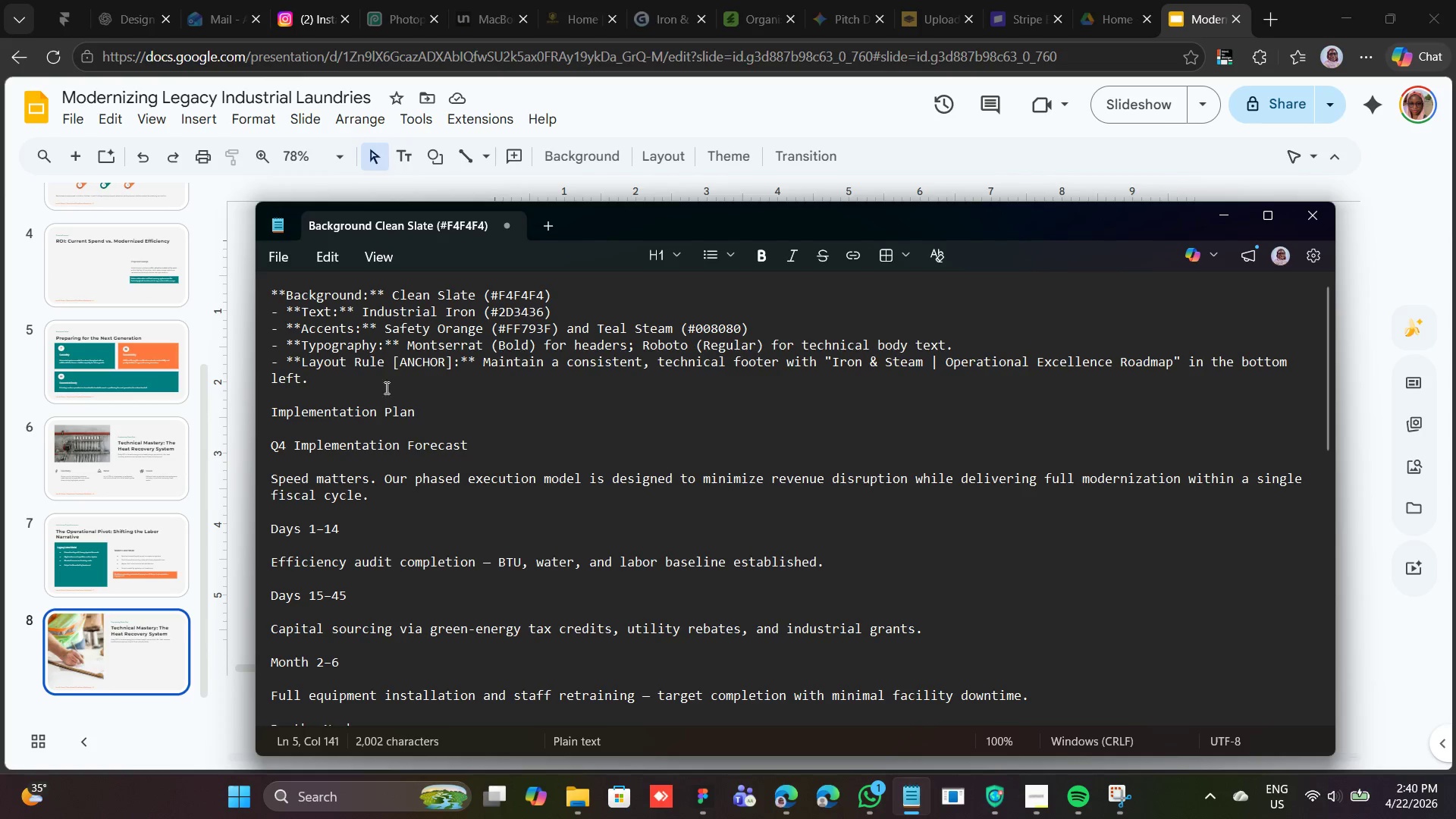 
left_click_drag(start_coordinate=[422, 416], to_coordinate=[271, 406])
 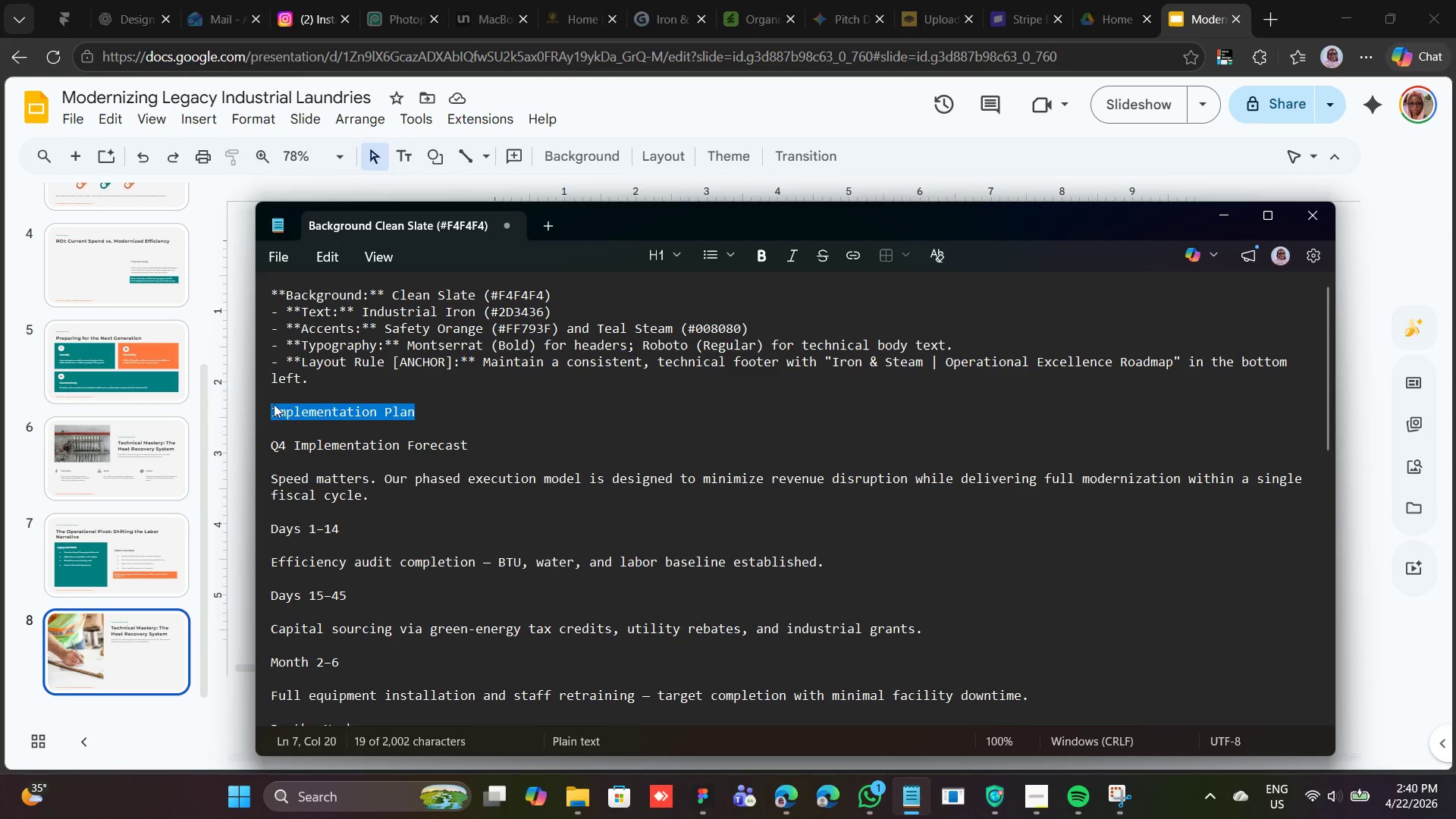 
right_click([274, 404])
 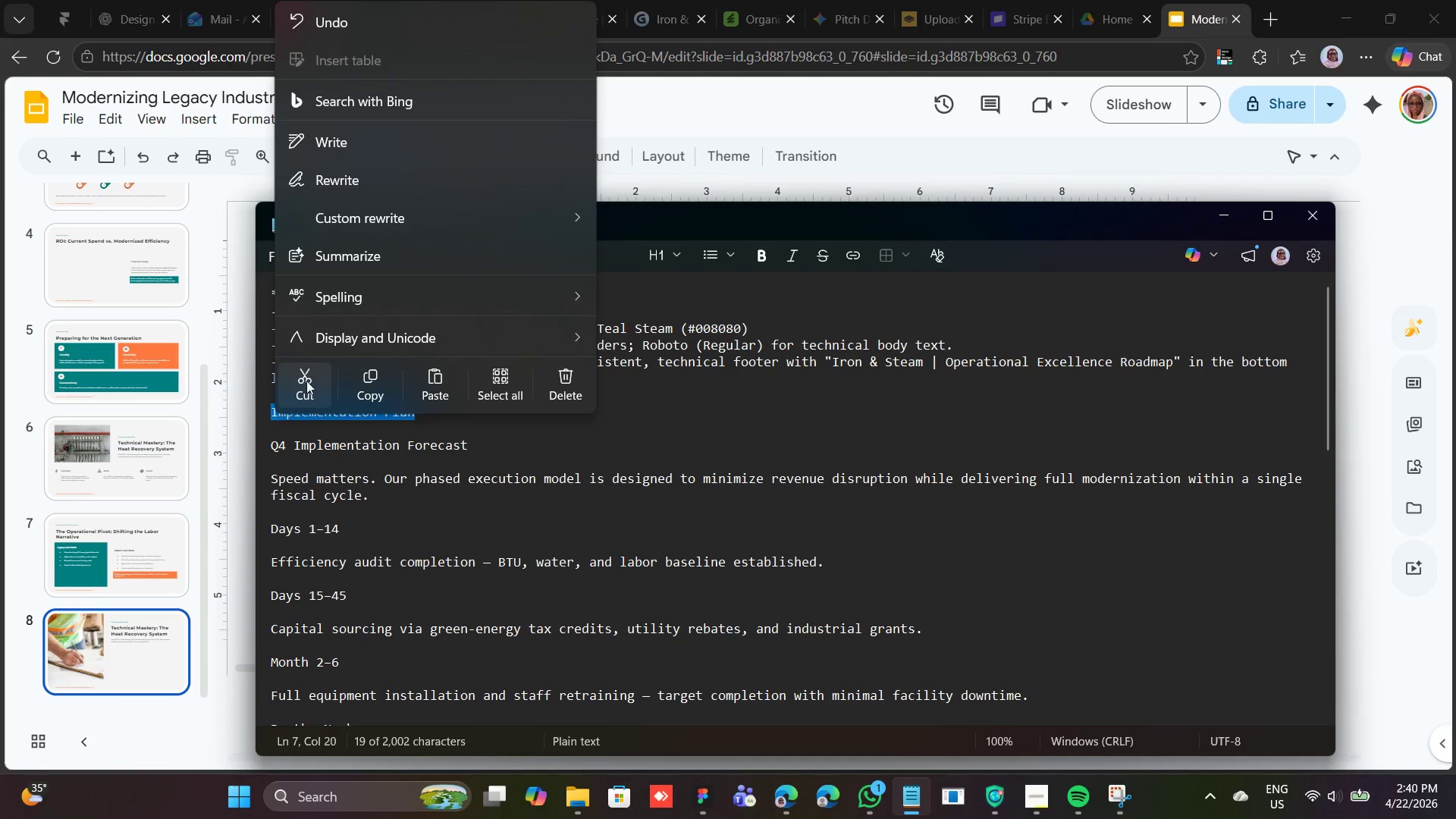 
left_click([300, 381])
 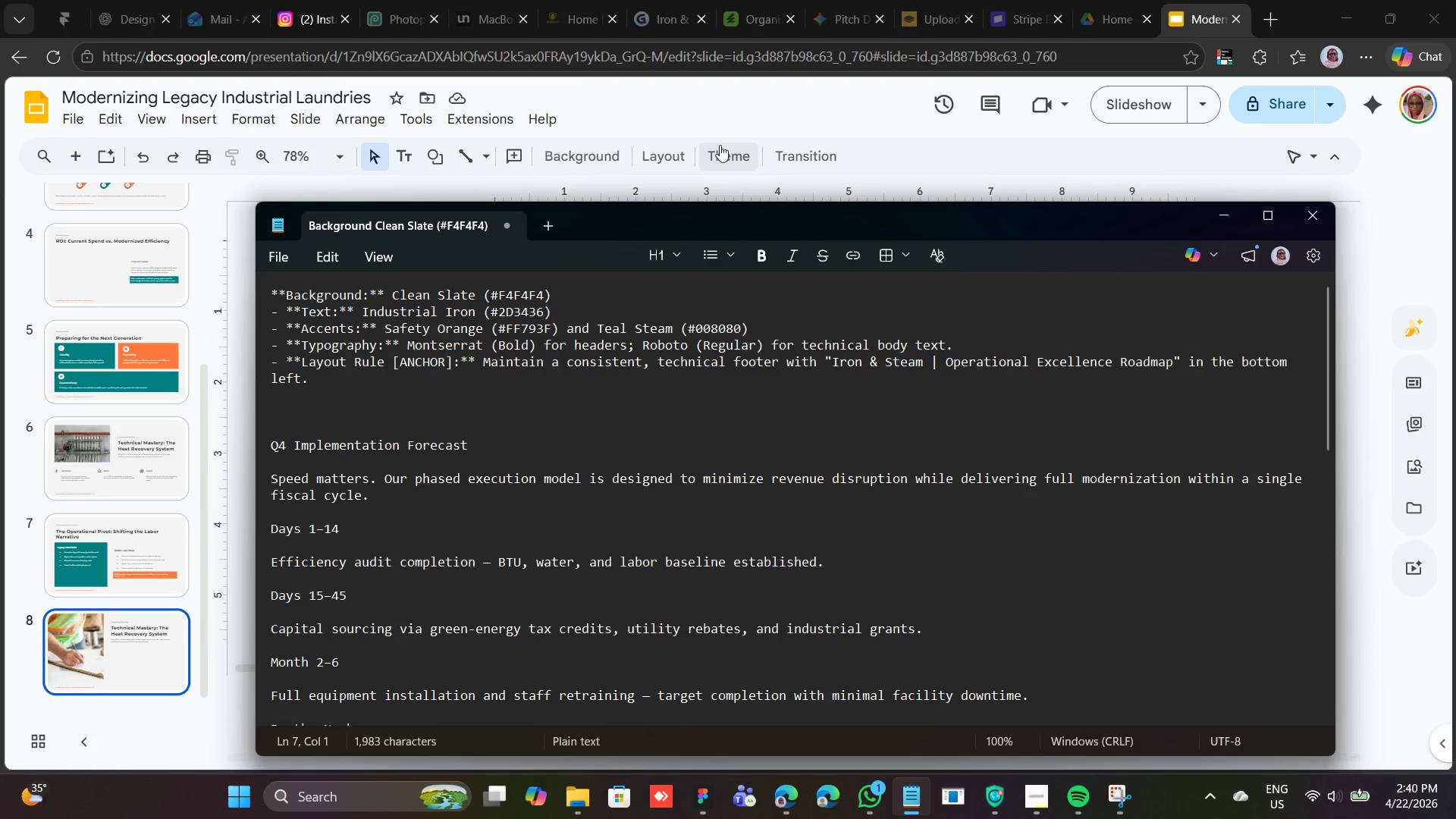 
left_click([742, 118])
 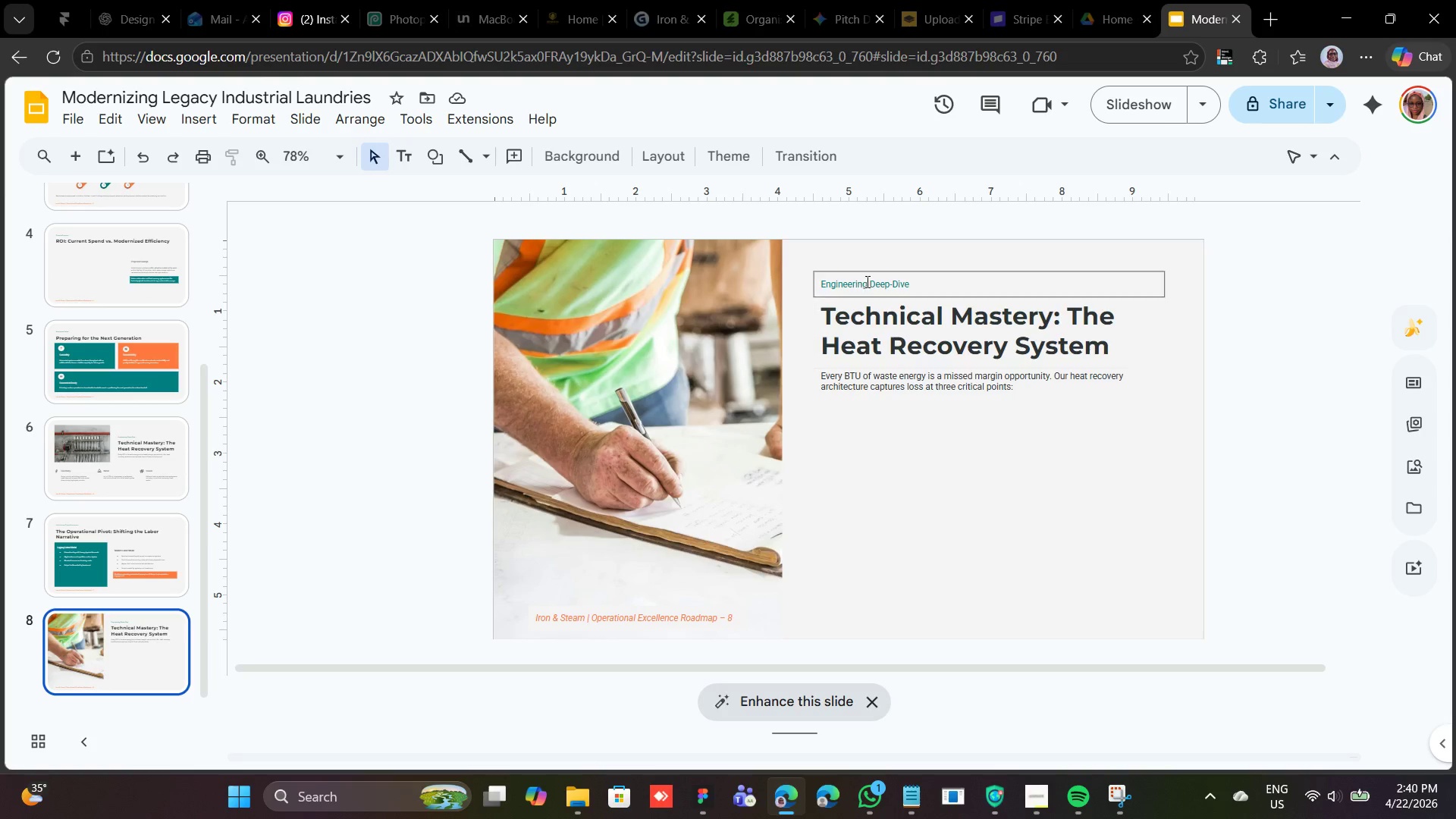 
double_click([866, 281])
 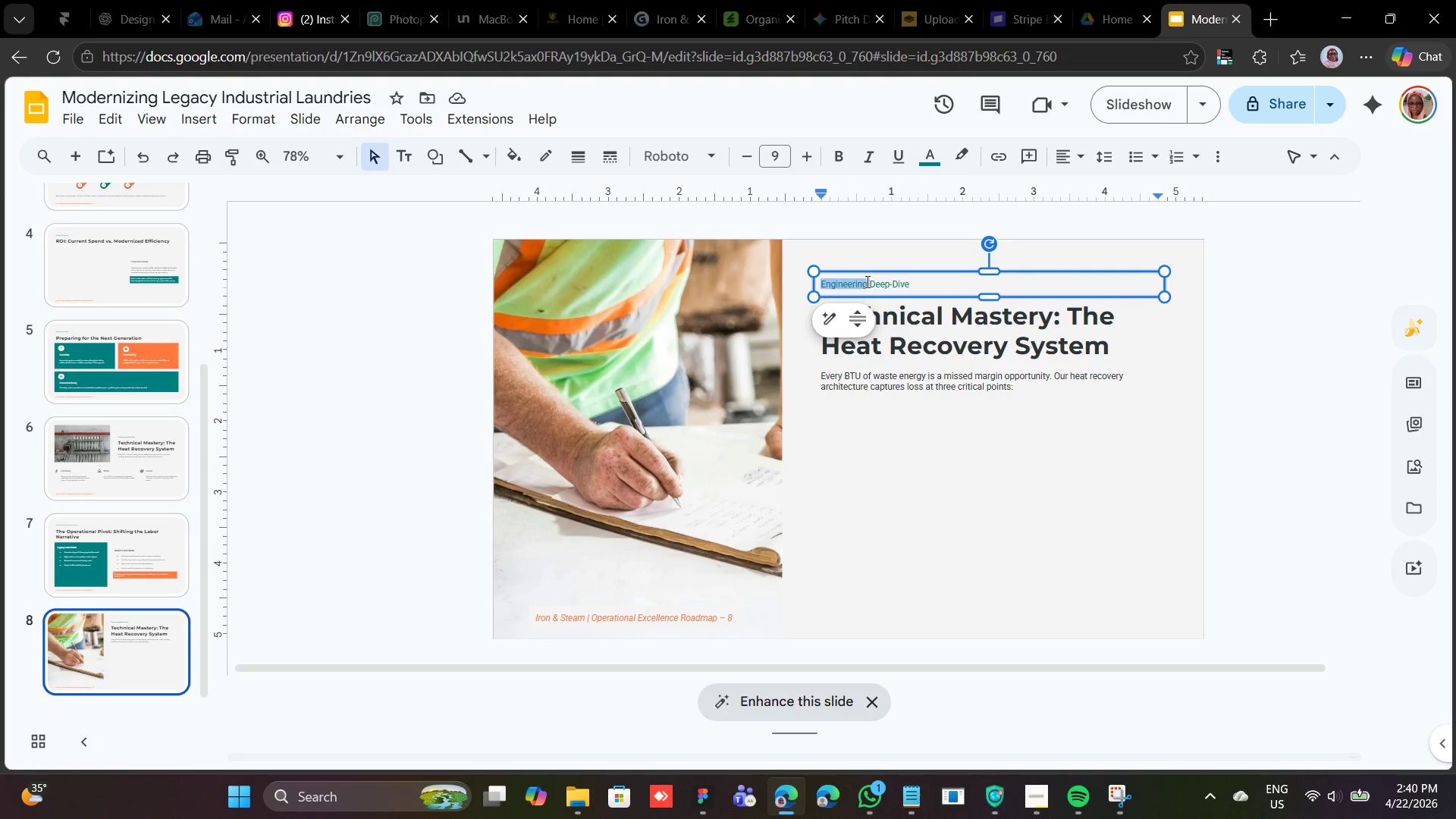 
triple_click([866, 281])
 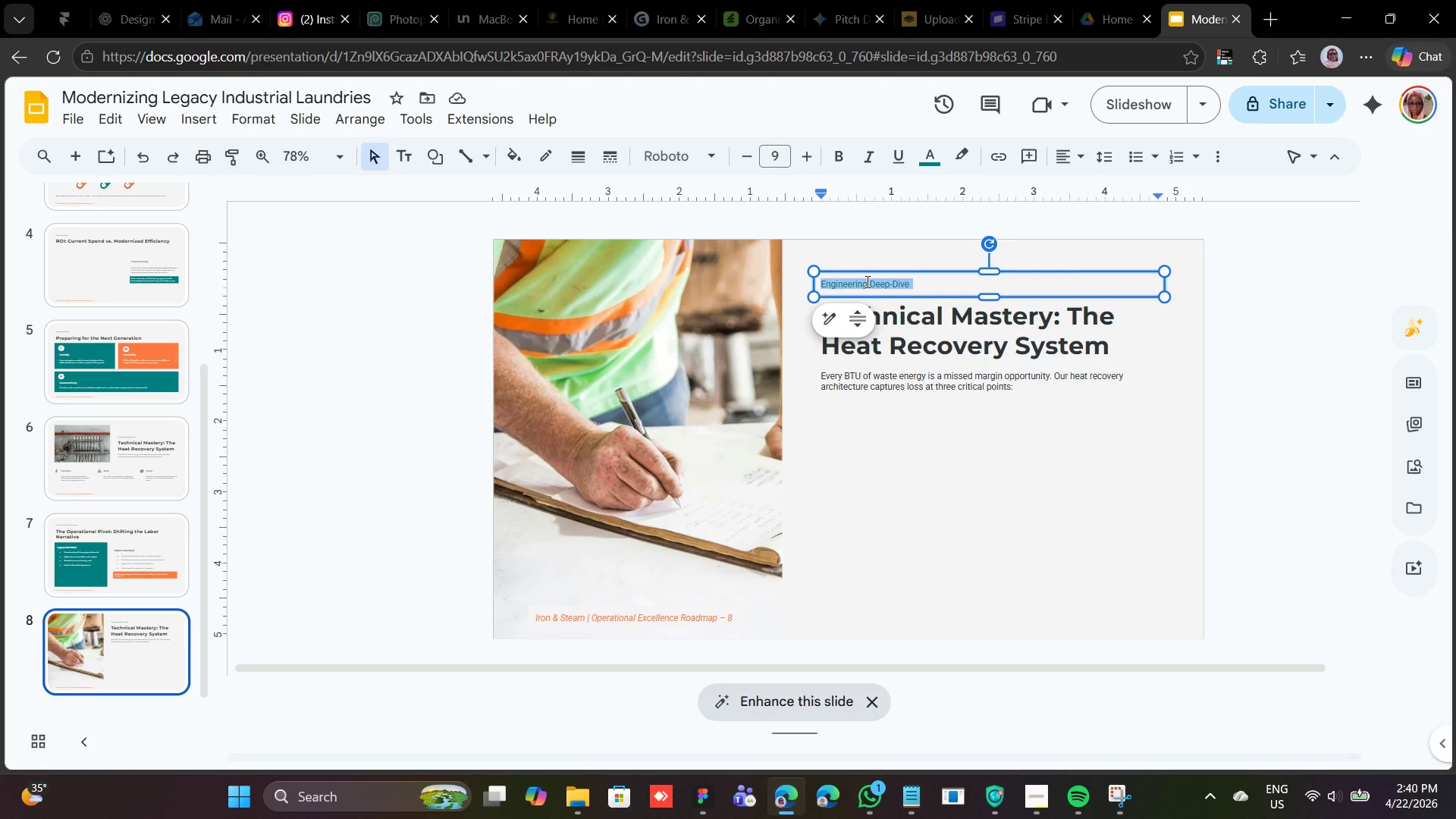 
right_click([866, 281])
 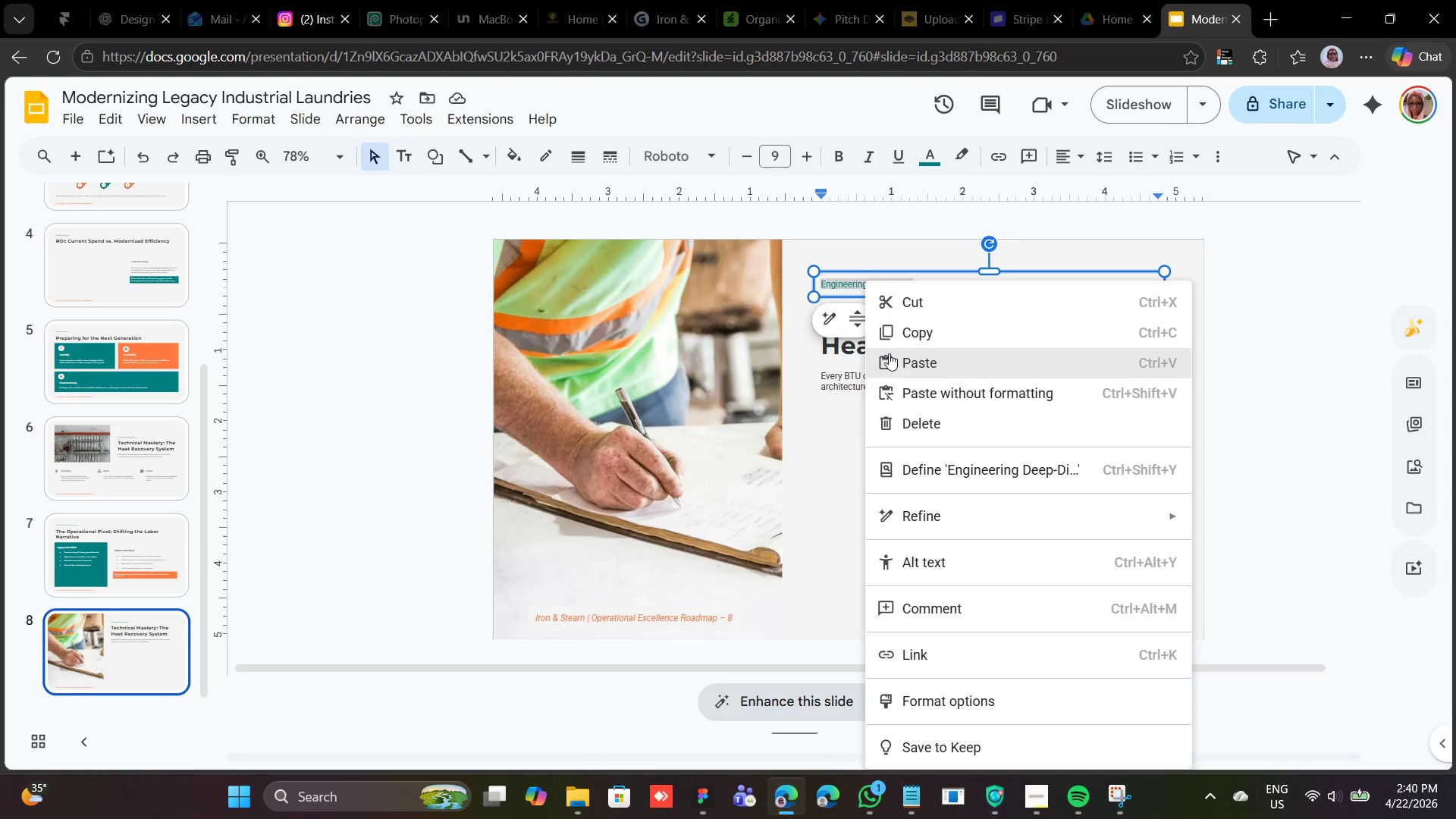 
left_click([890, 359])
 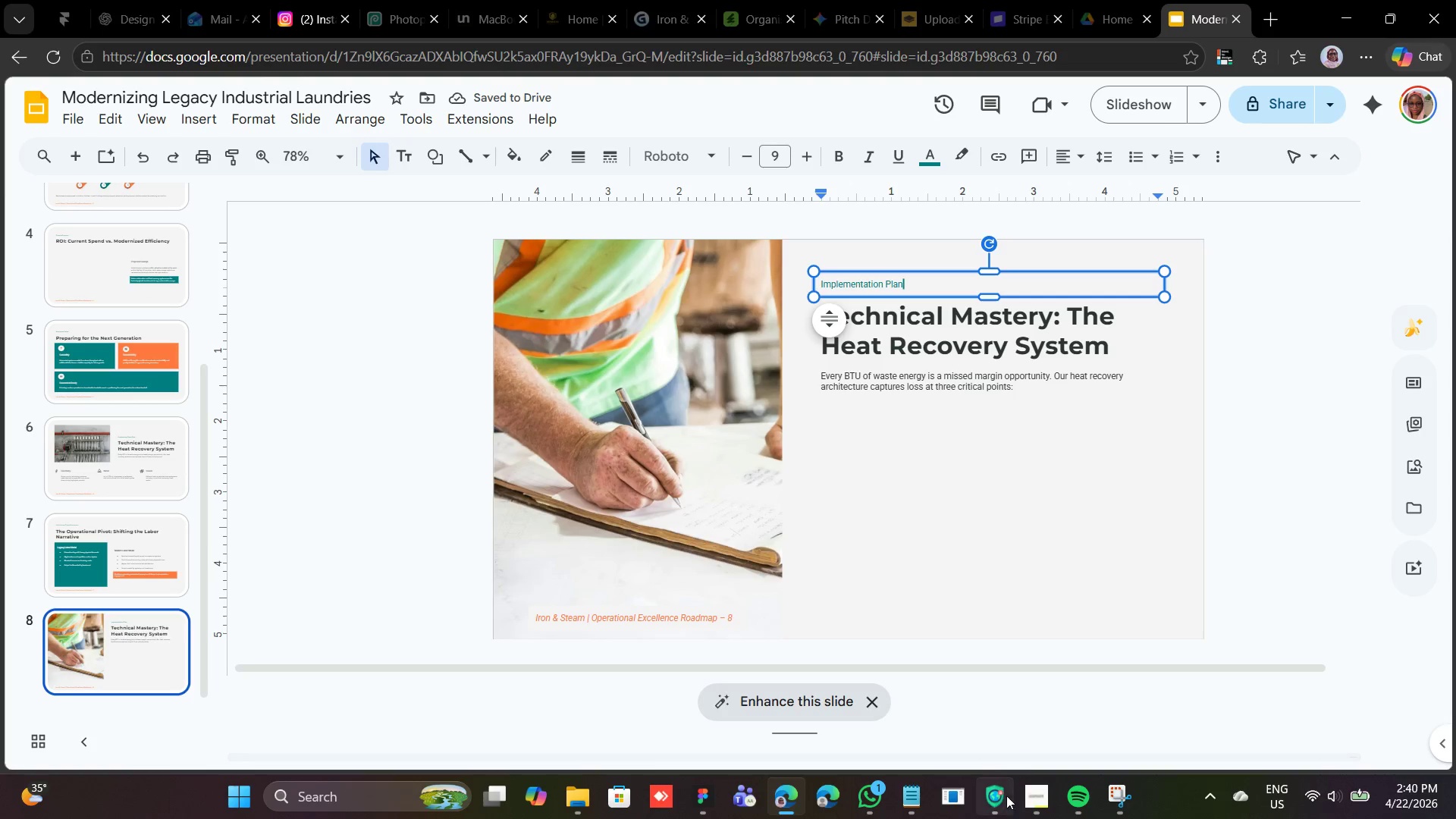 
left_click([923, 805])
 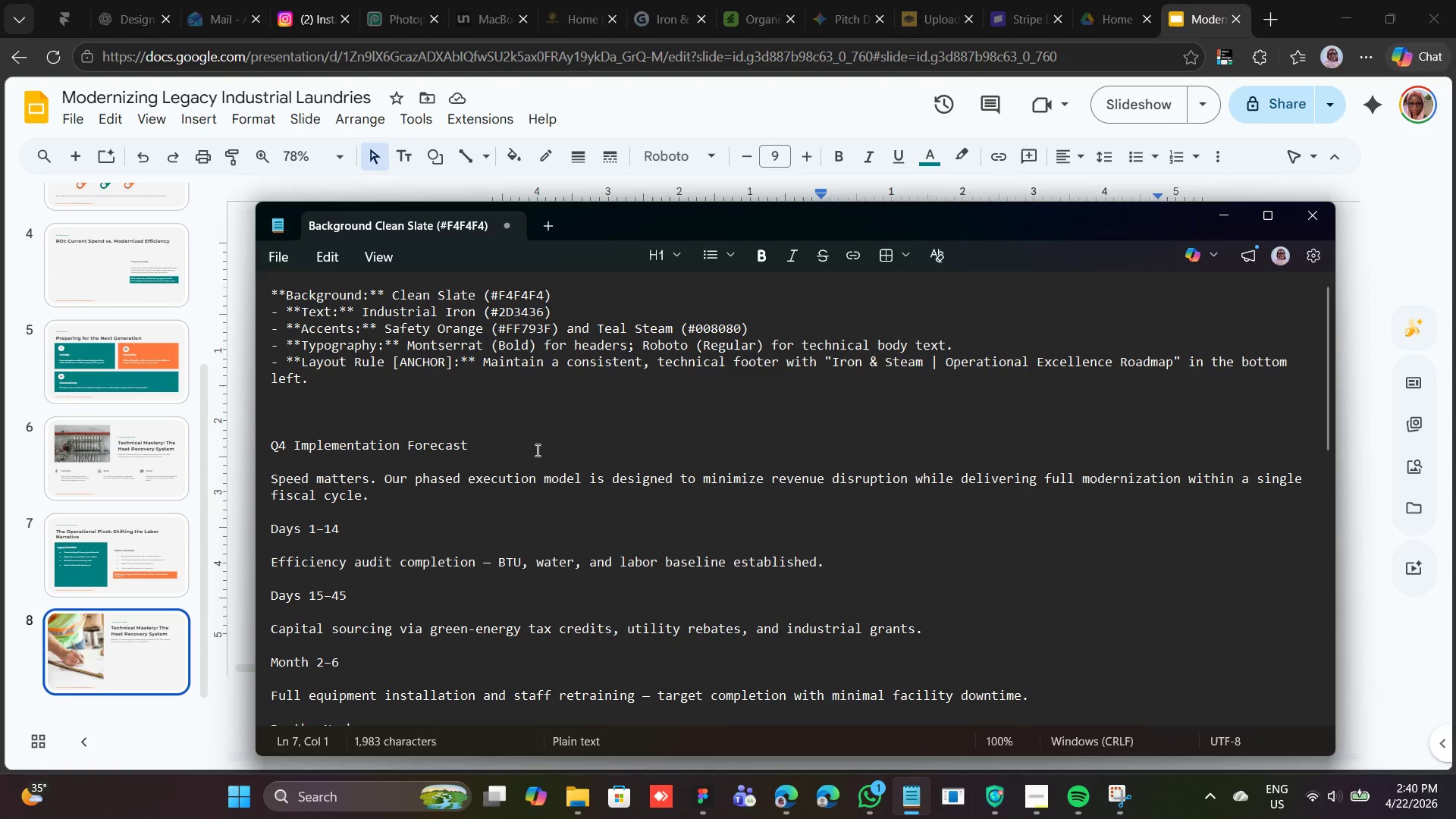 
left_click_drag(start_coordinate=[477, 446], to_coordinate=[271, 442])
 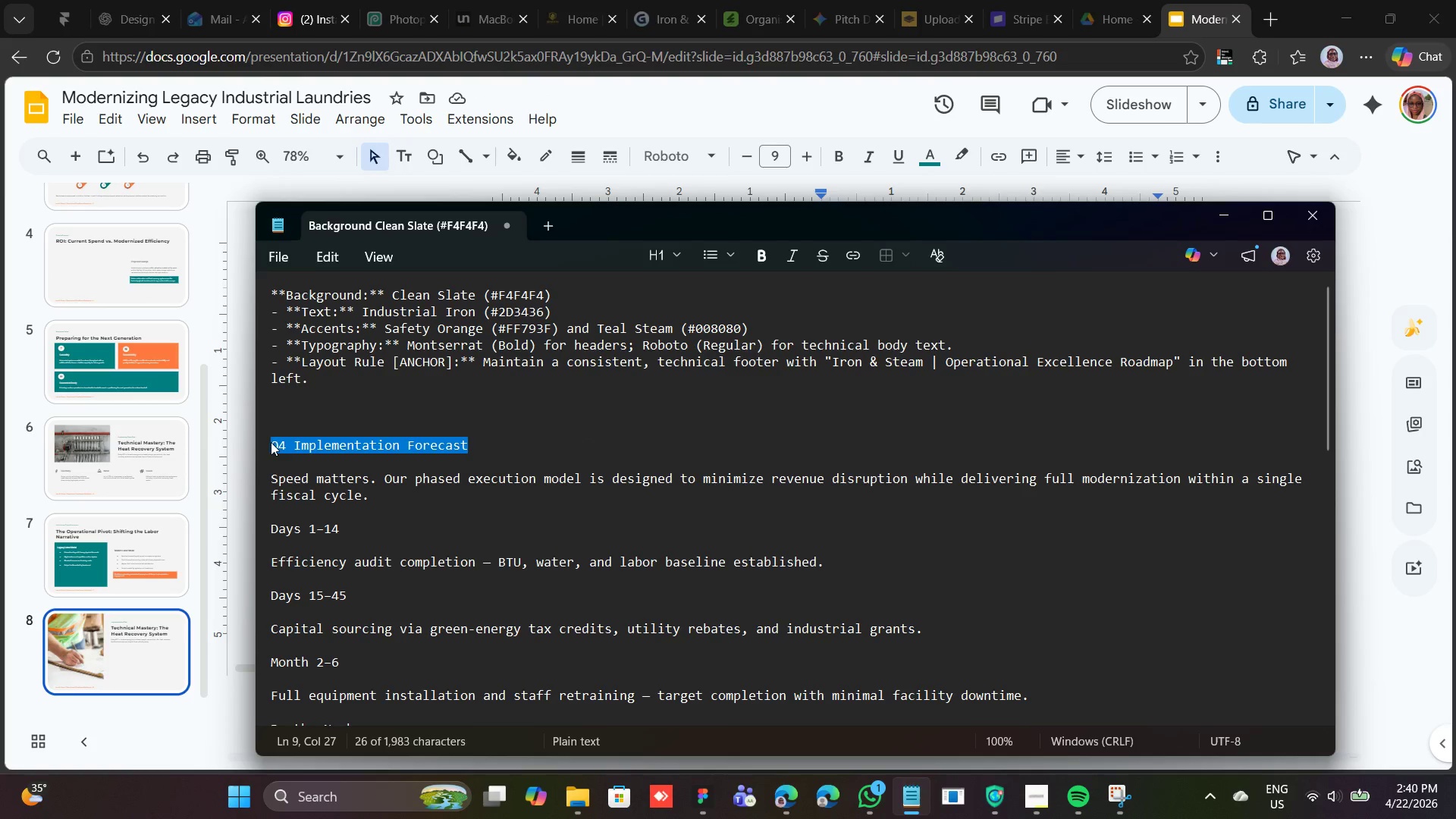 
right_click([271, 442])
 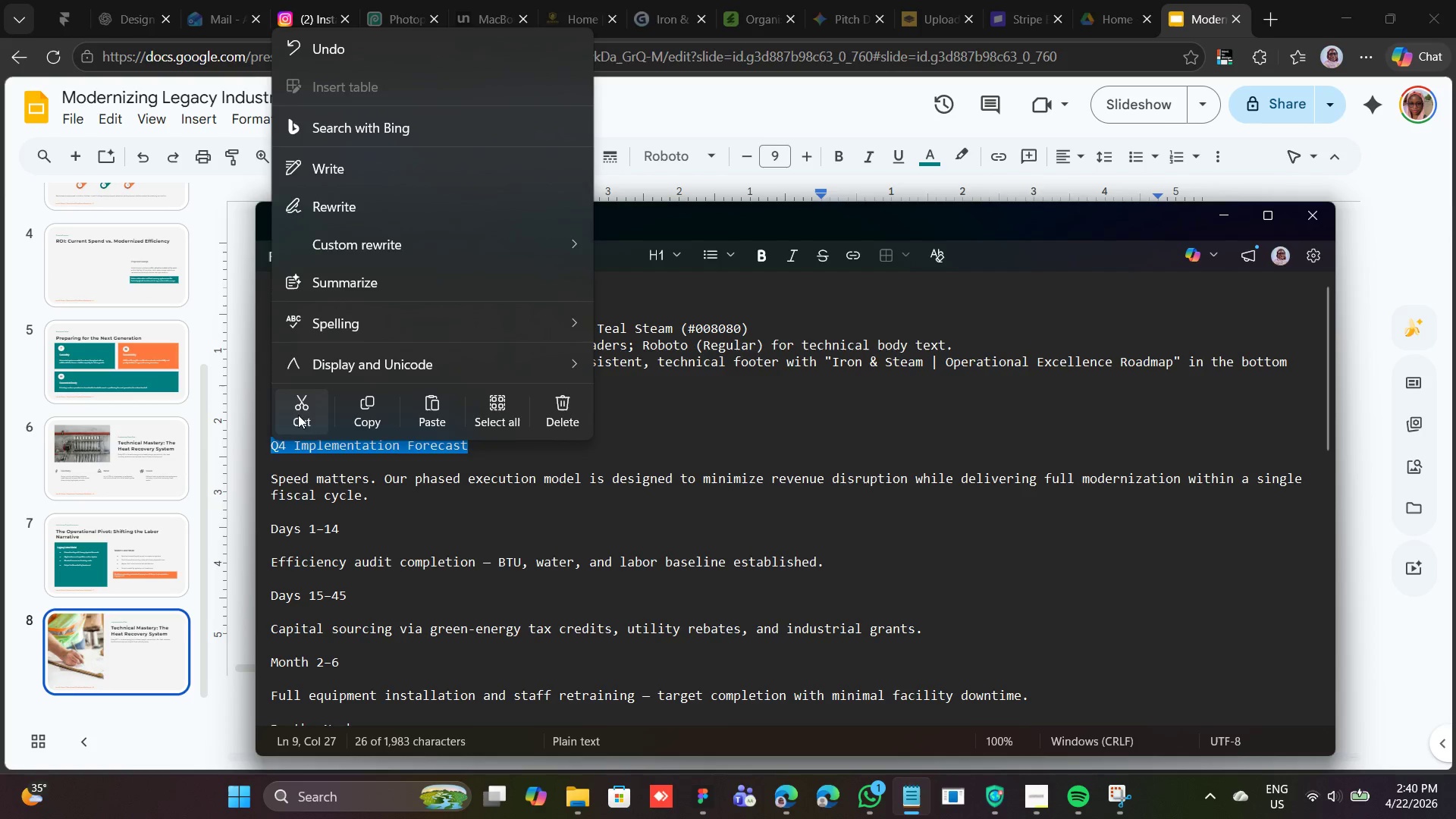 
left_click([306, 418])
 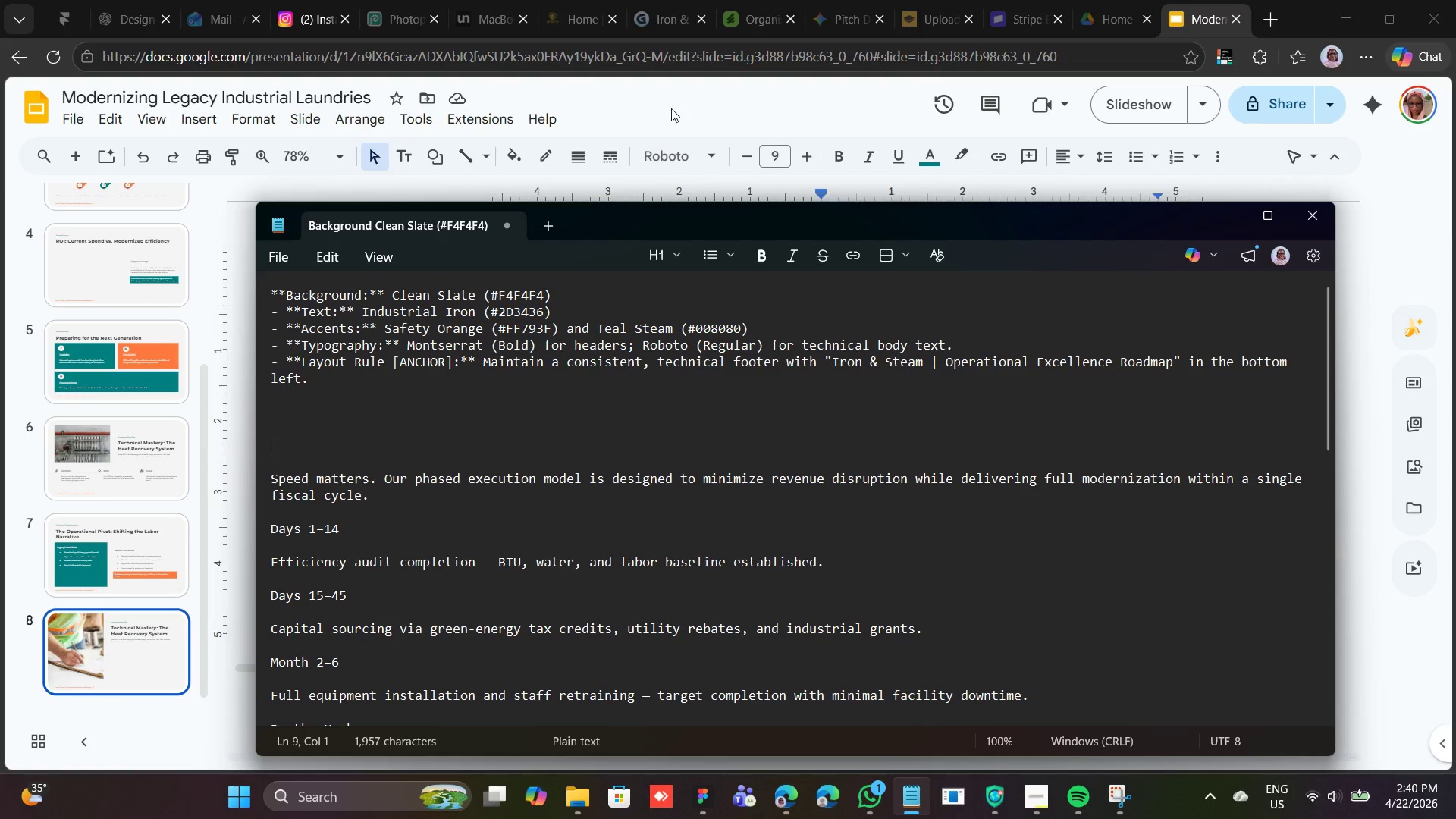 
left_click([694, 94])
 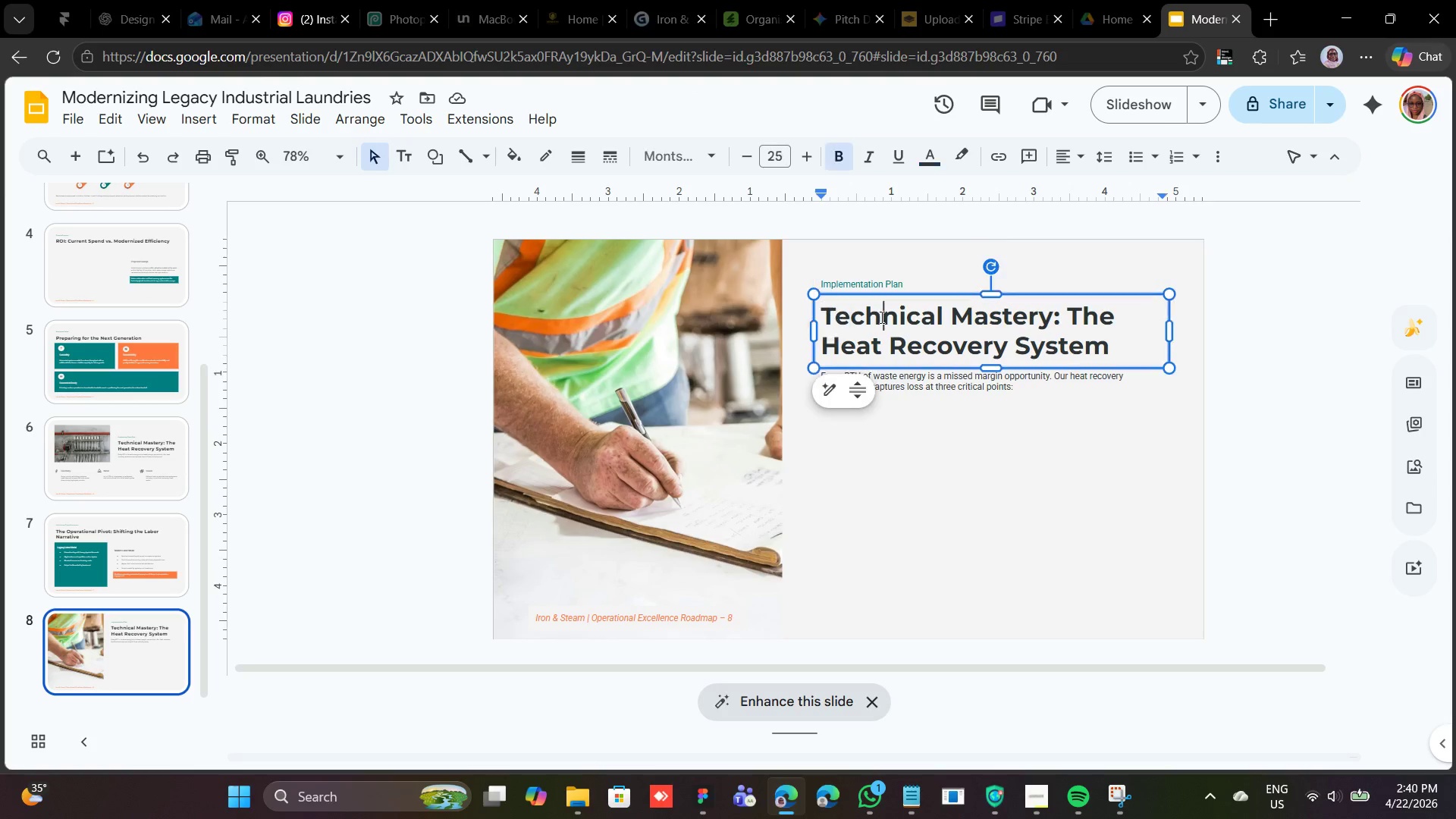 
double_click([880, 317])
 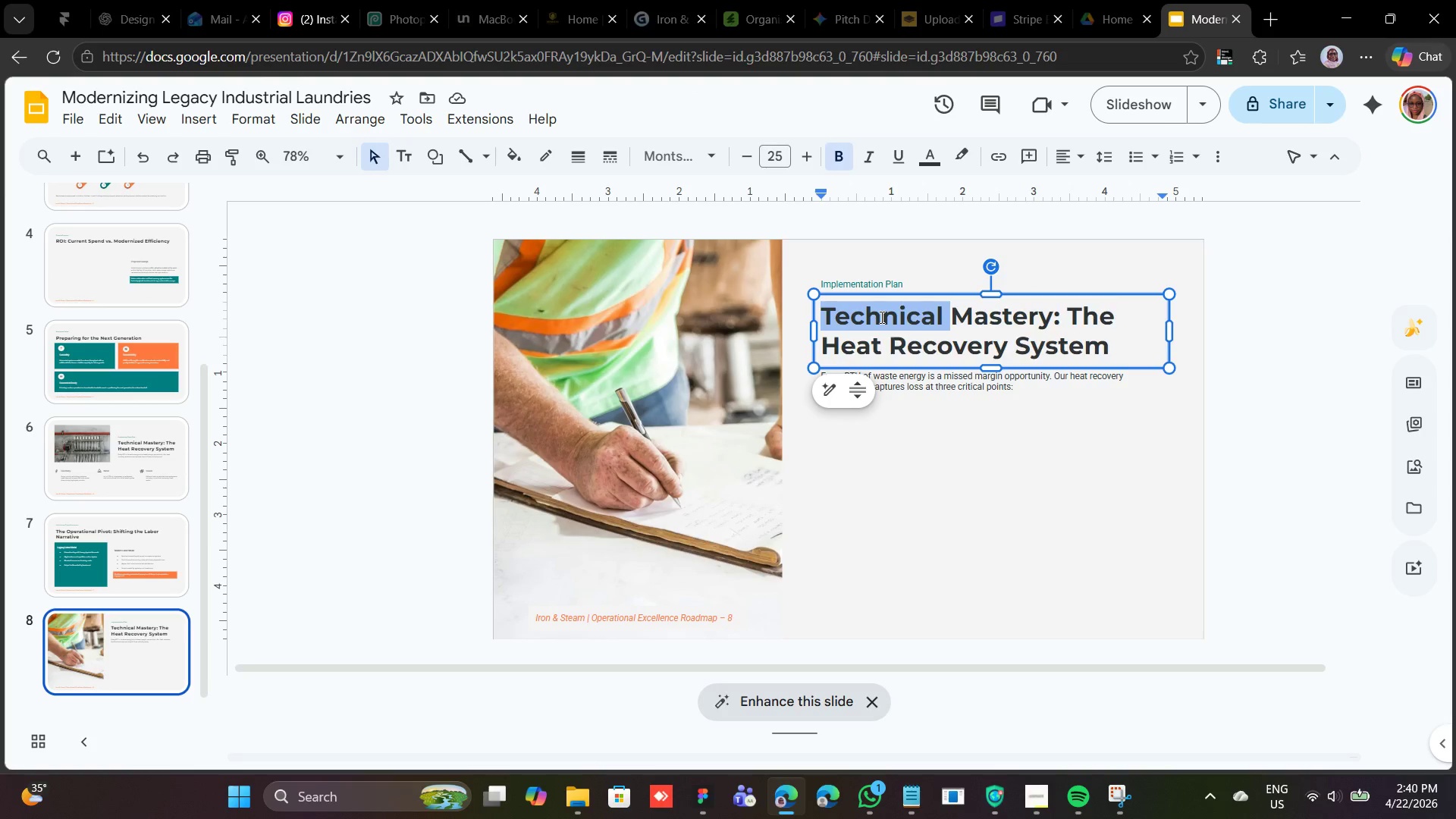 
triple_click([880, 317])
 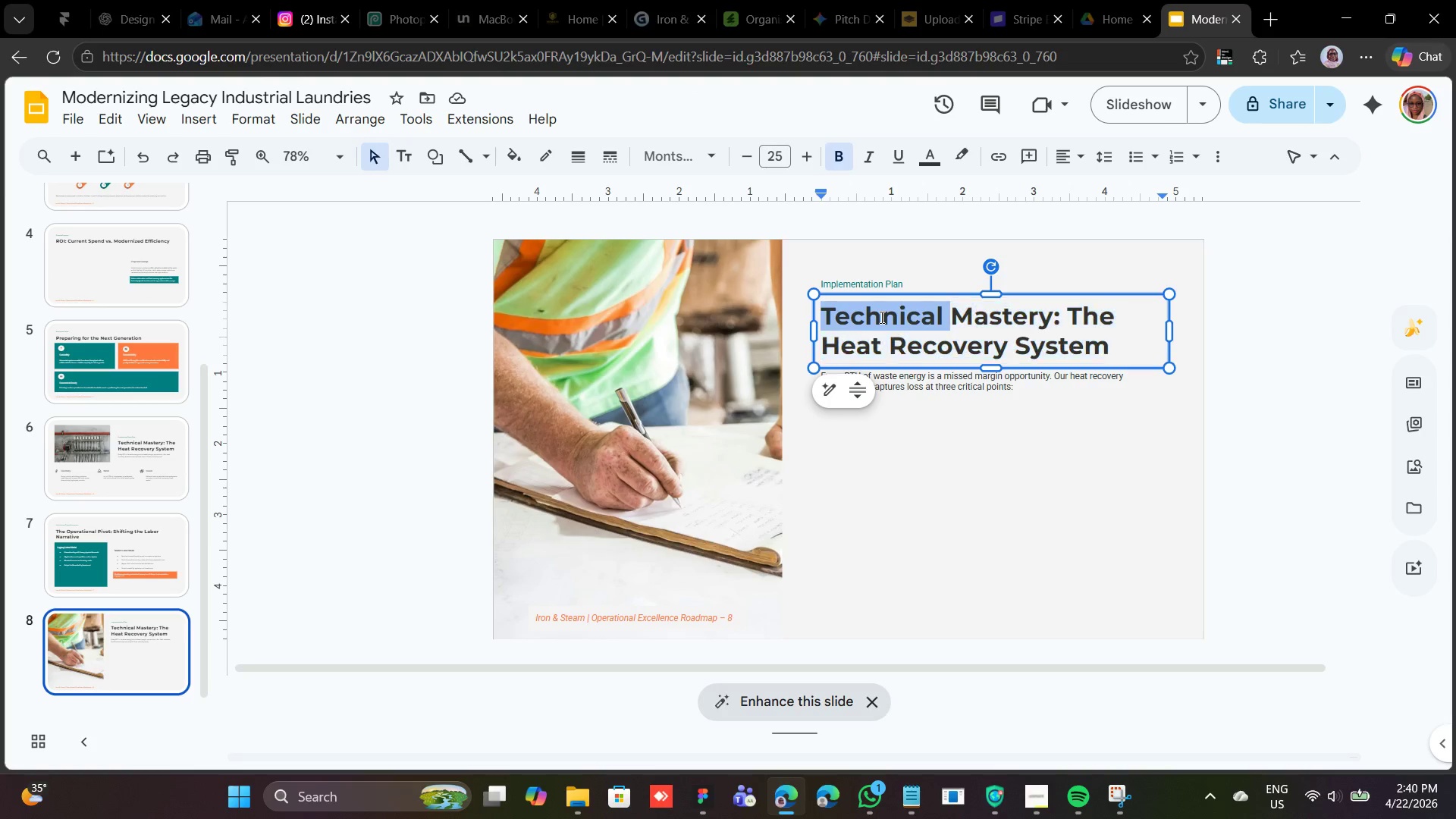 
triple_click([880, 317])
 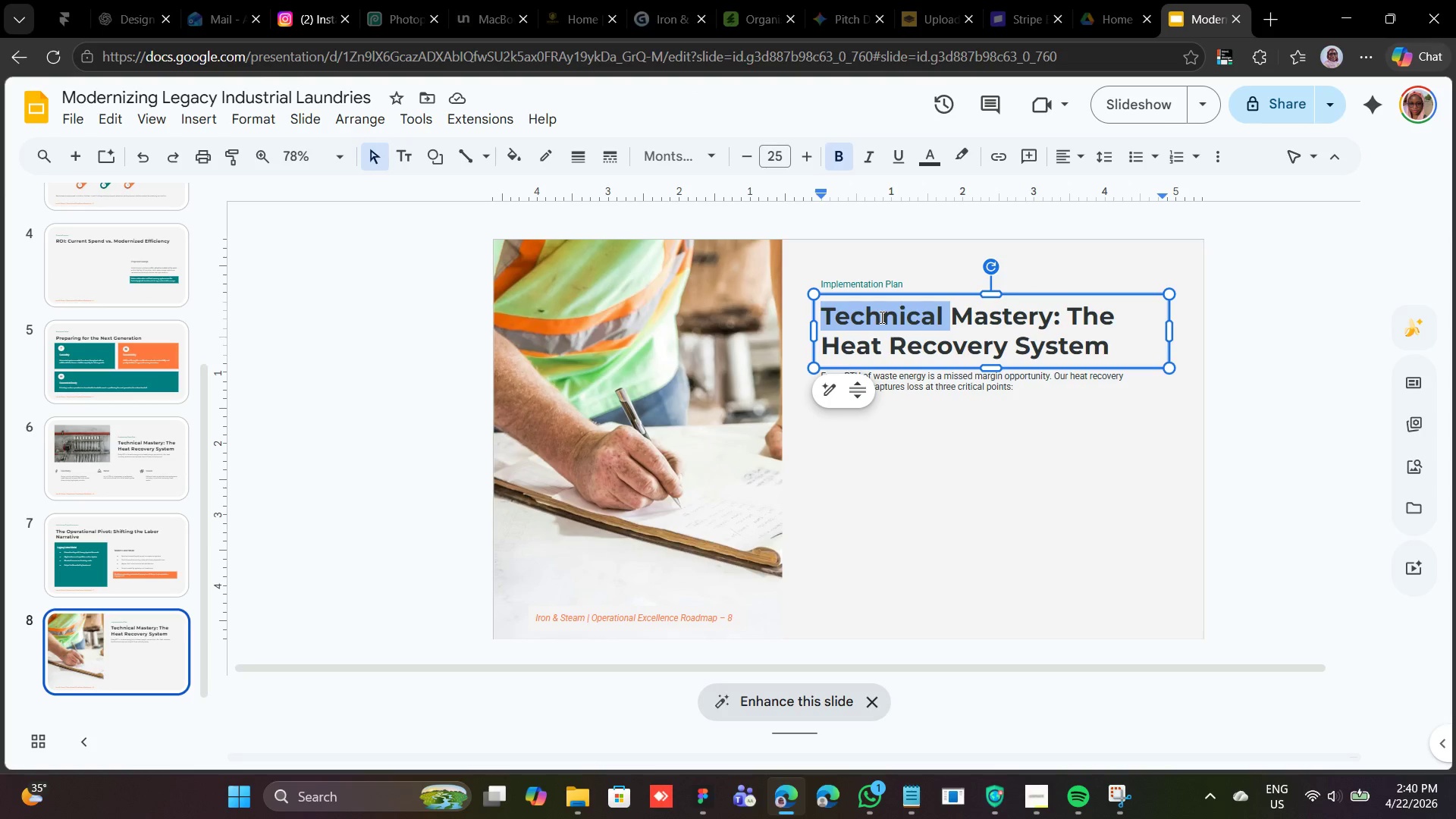 
double_click([880, 317])
 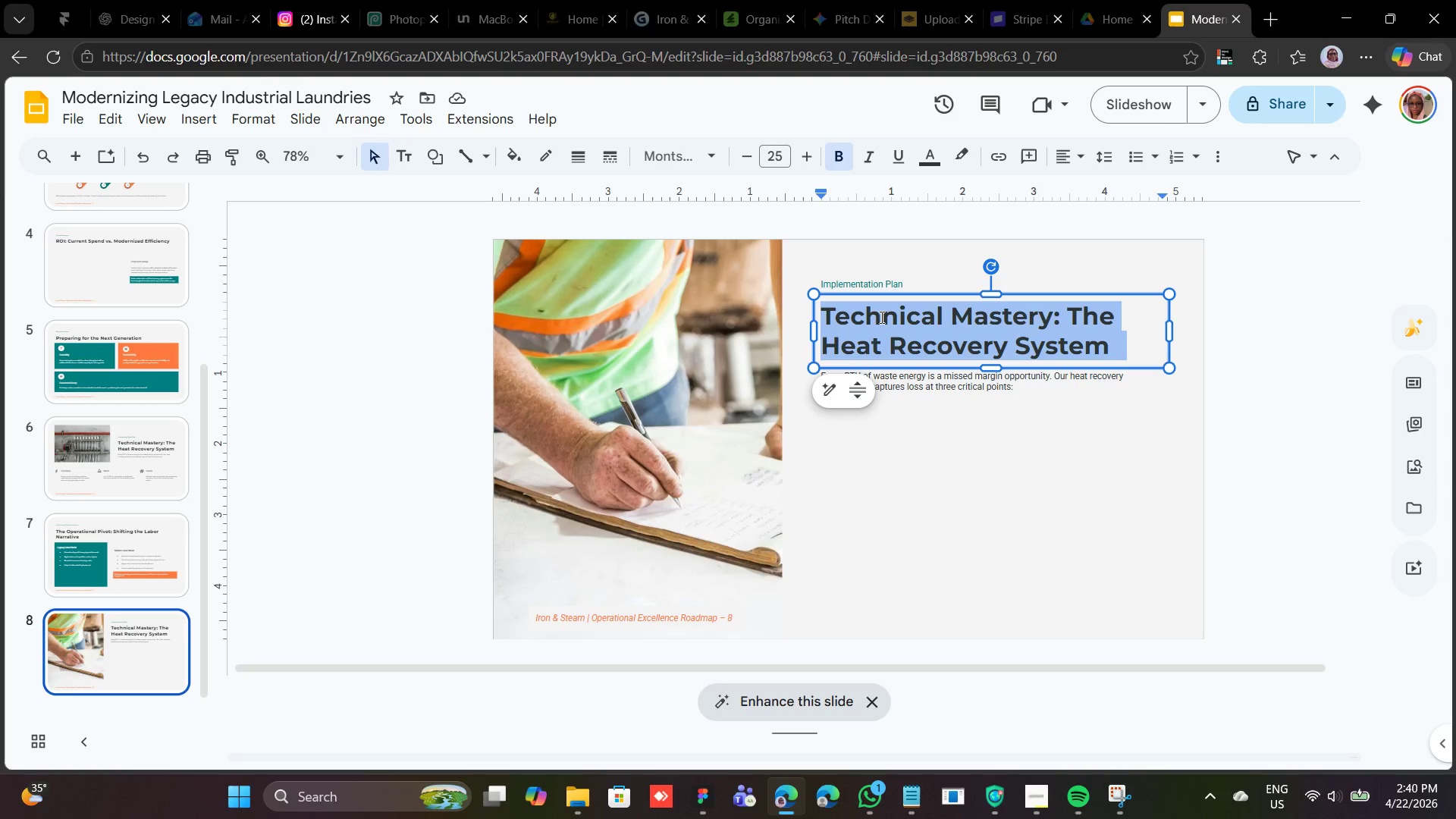 
triple_click([880, 317])
 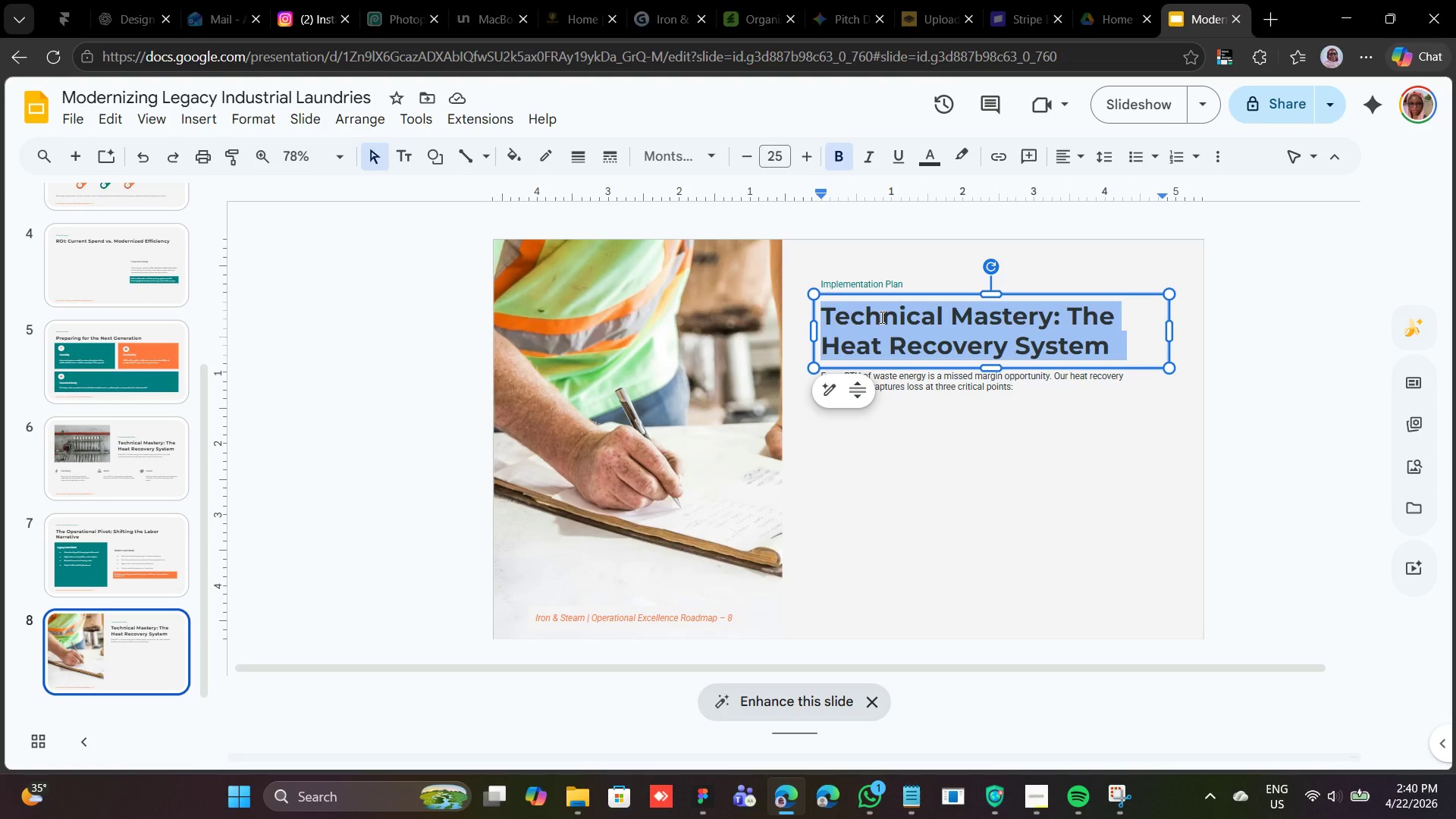 
right_click([880, 317])
 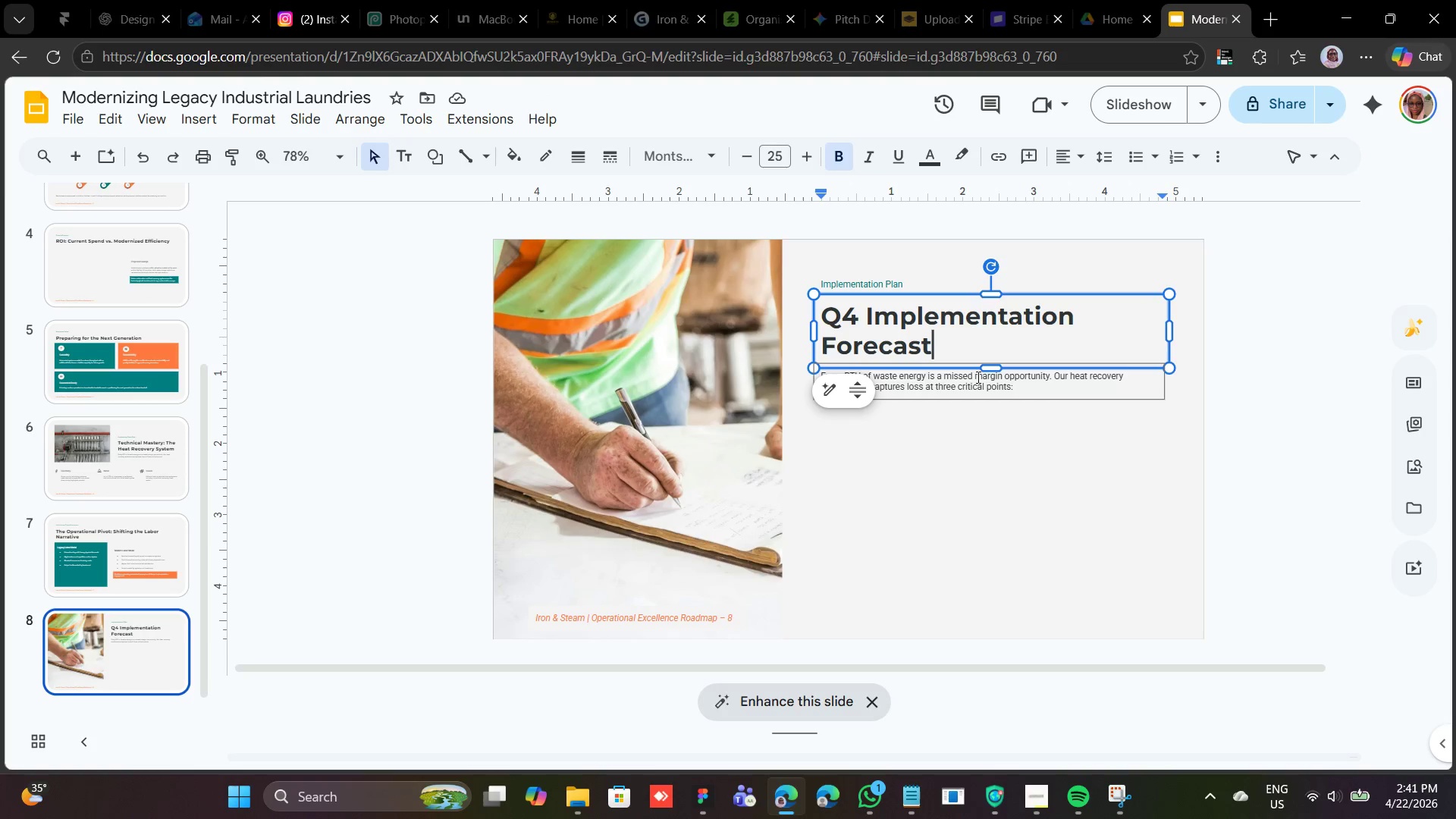 
wait(15.7)
 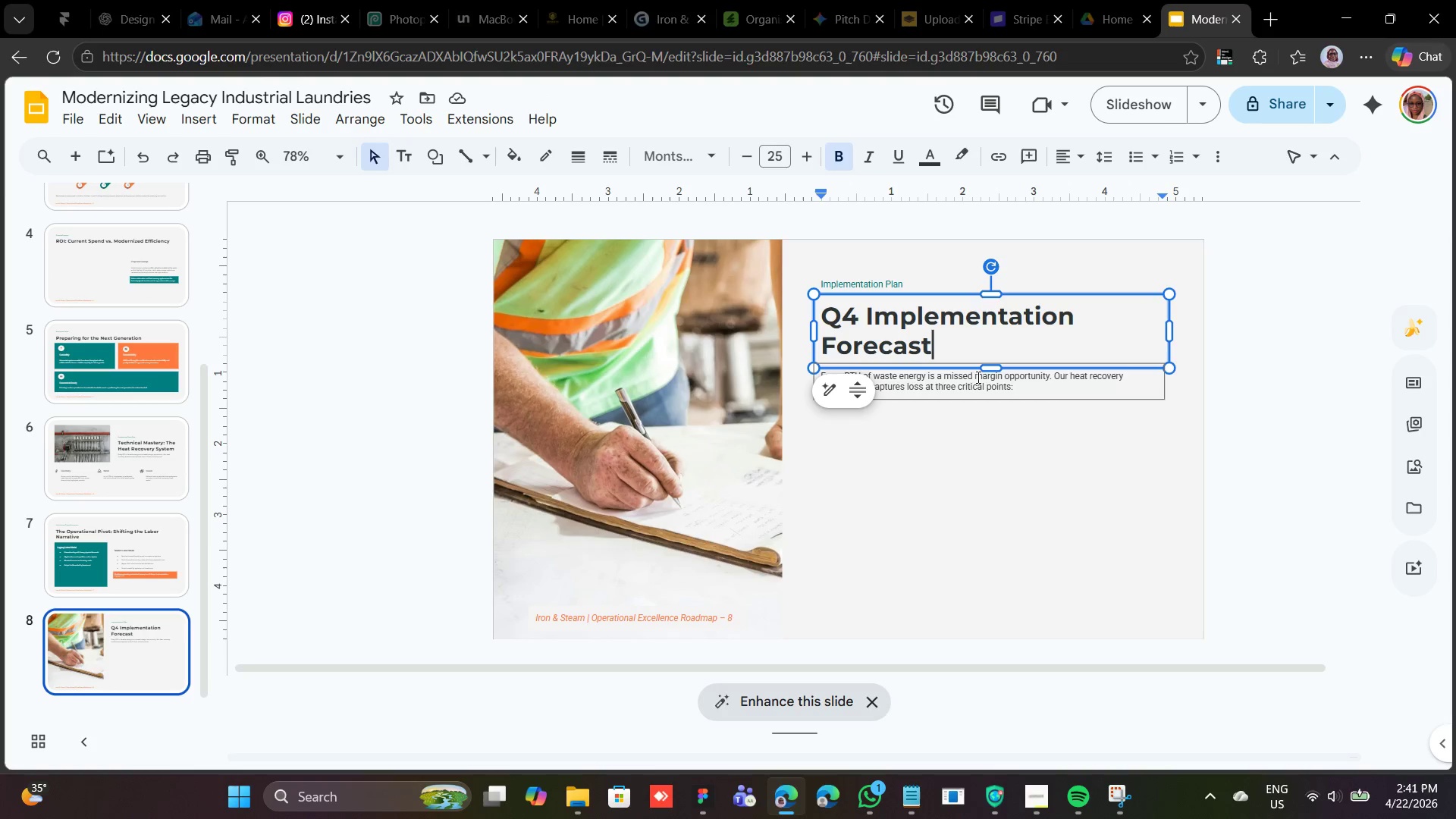 
left_click([917, 805])
 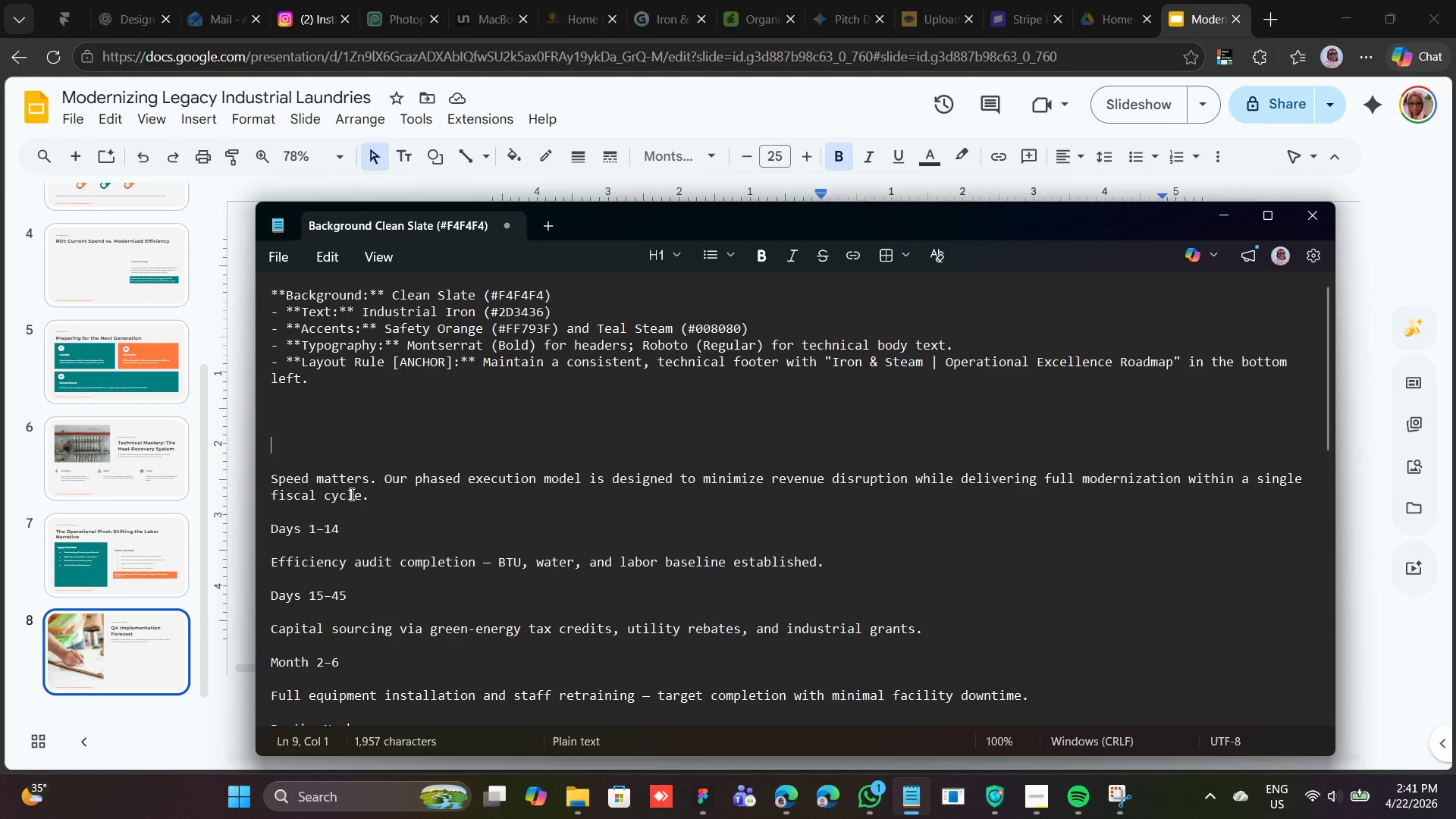 
left_click_drag(start_coordinate=[382, 510], to_coordinate=[275, 483])
 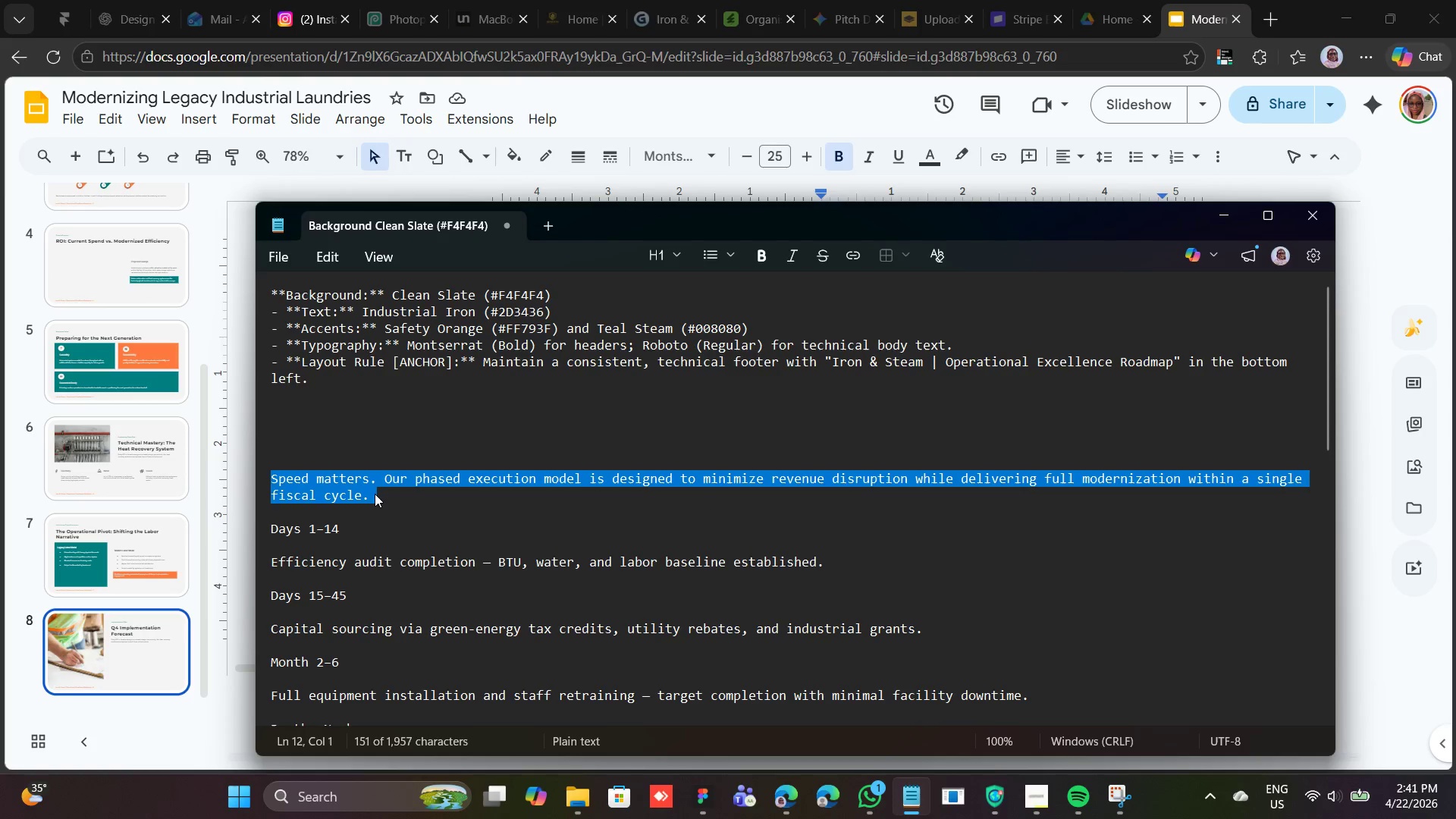 
left_click([388, 500])
 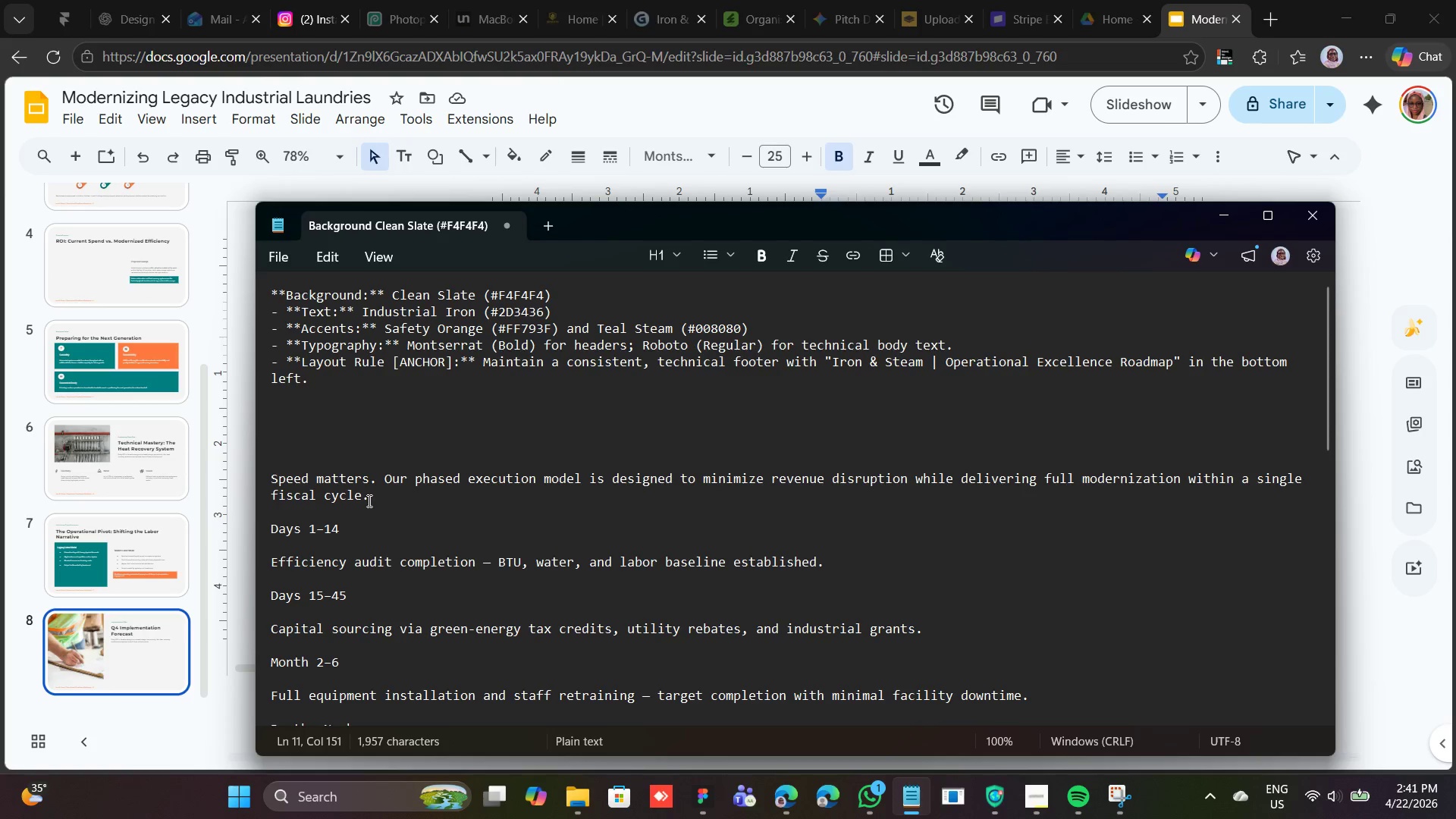 
left_click_drag(start_coordinate=[368, 498], to_coordinate=[271, 479])
 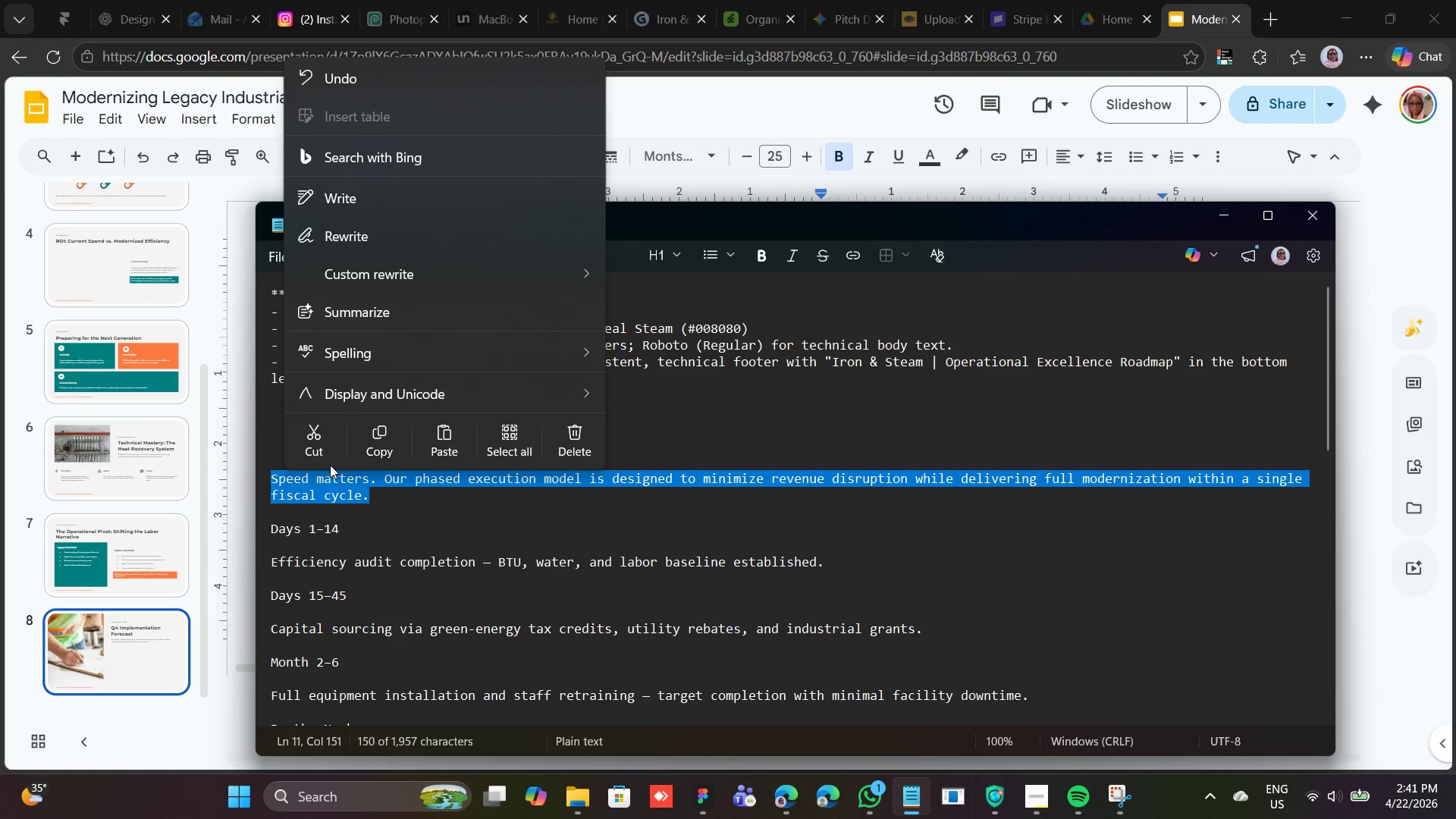 
left_click([327, 452])
 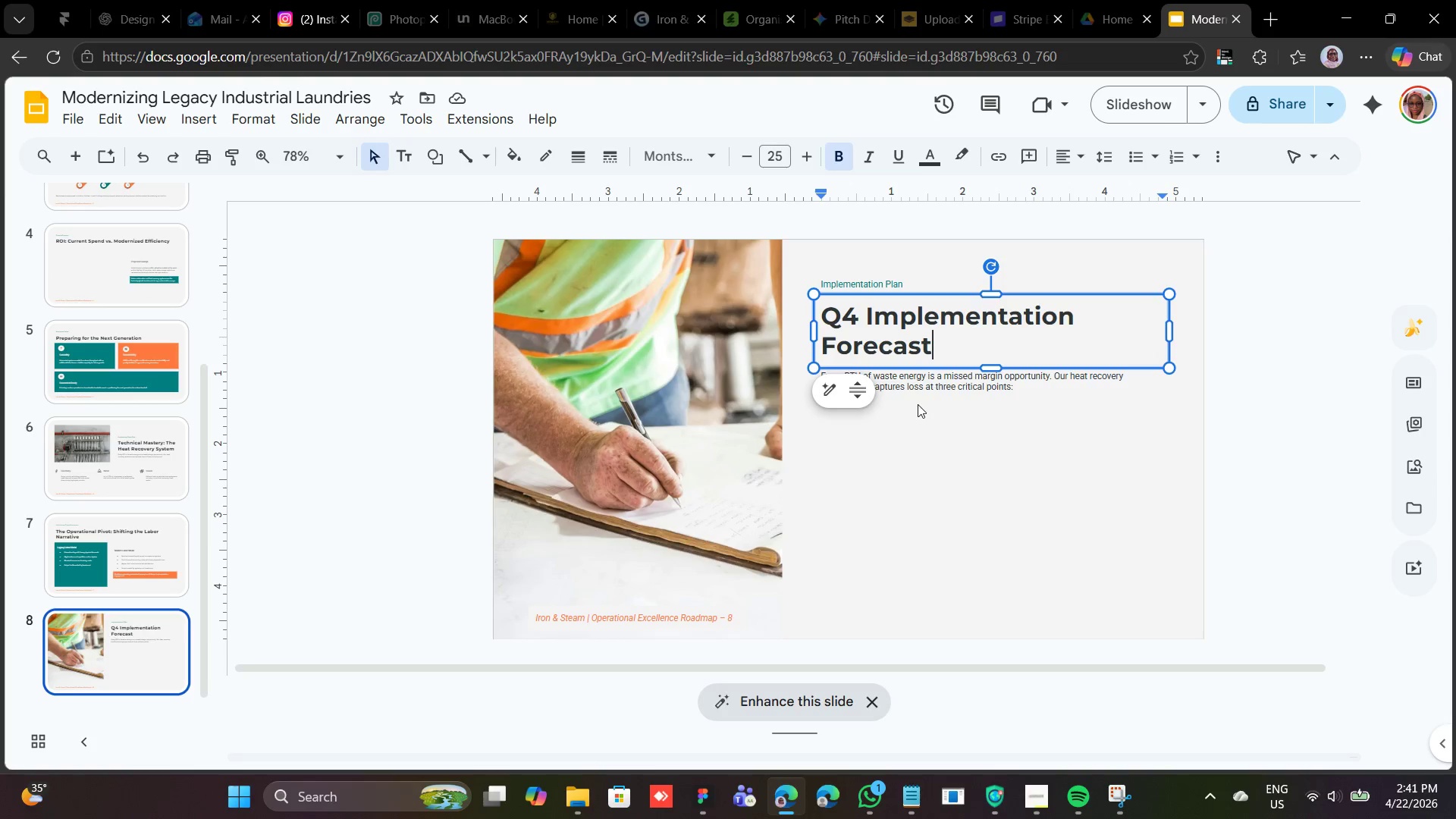 
double_click([922, 381])
 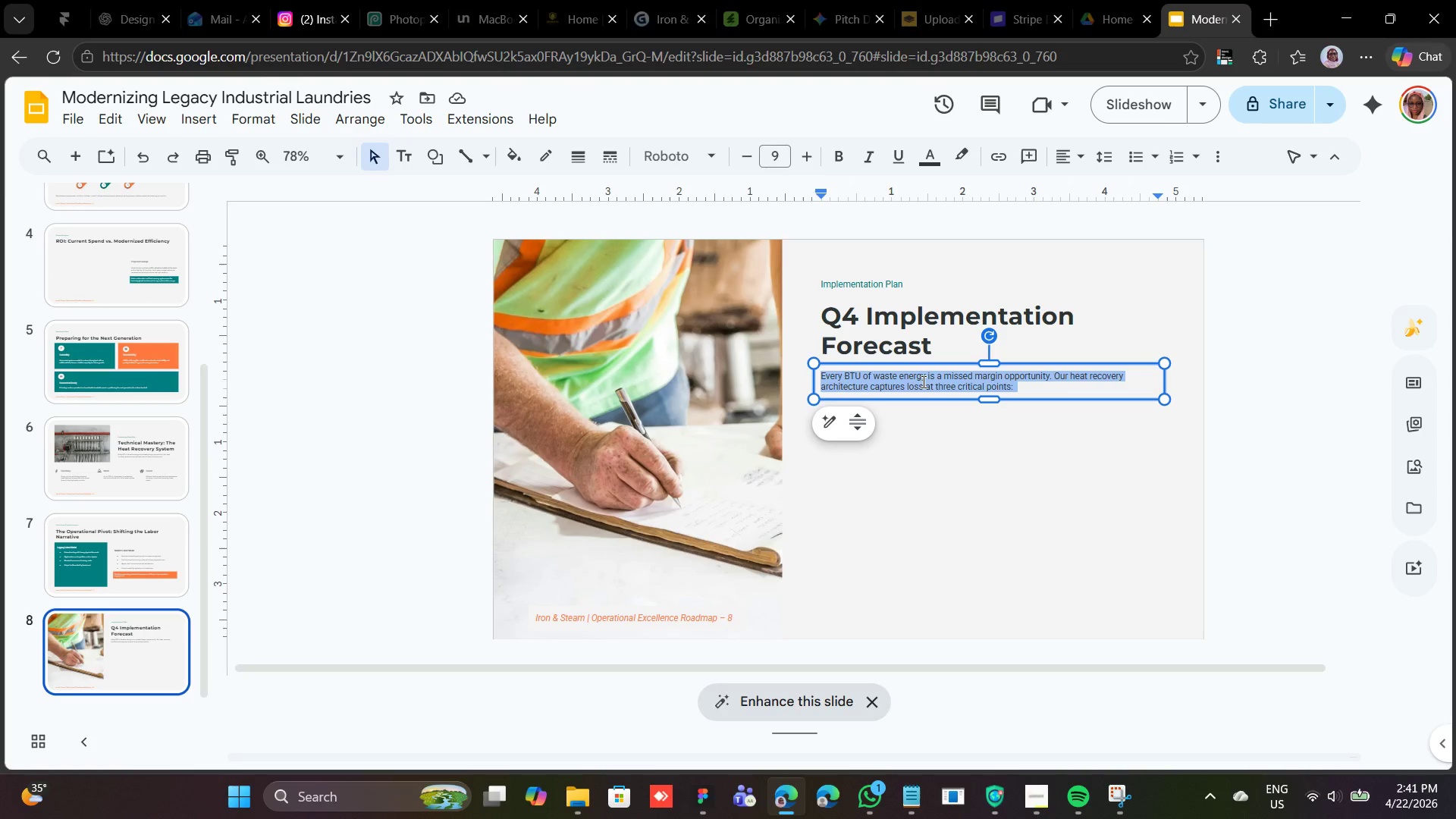 
triple_click([922, 381])
 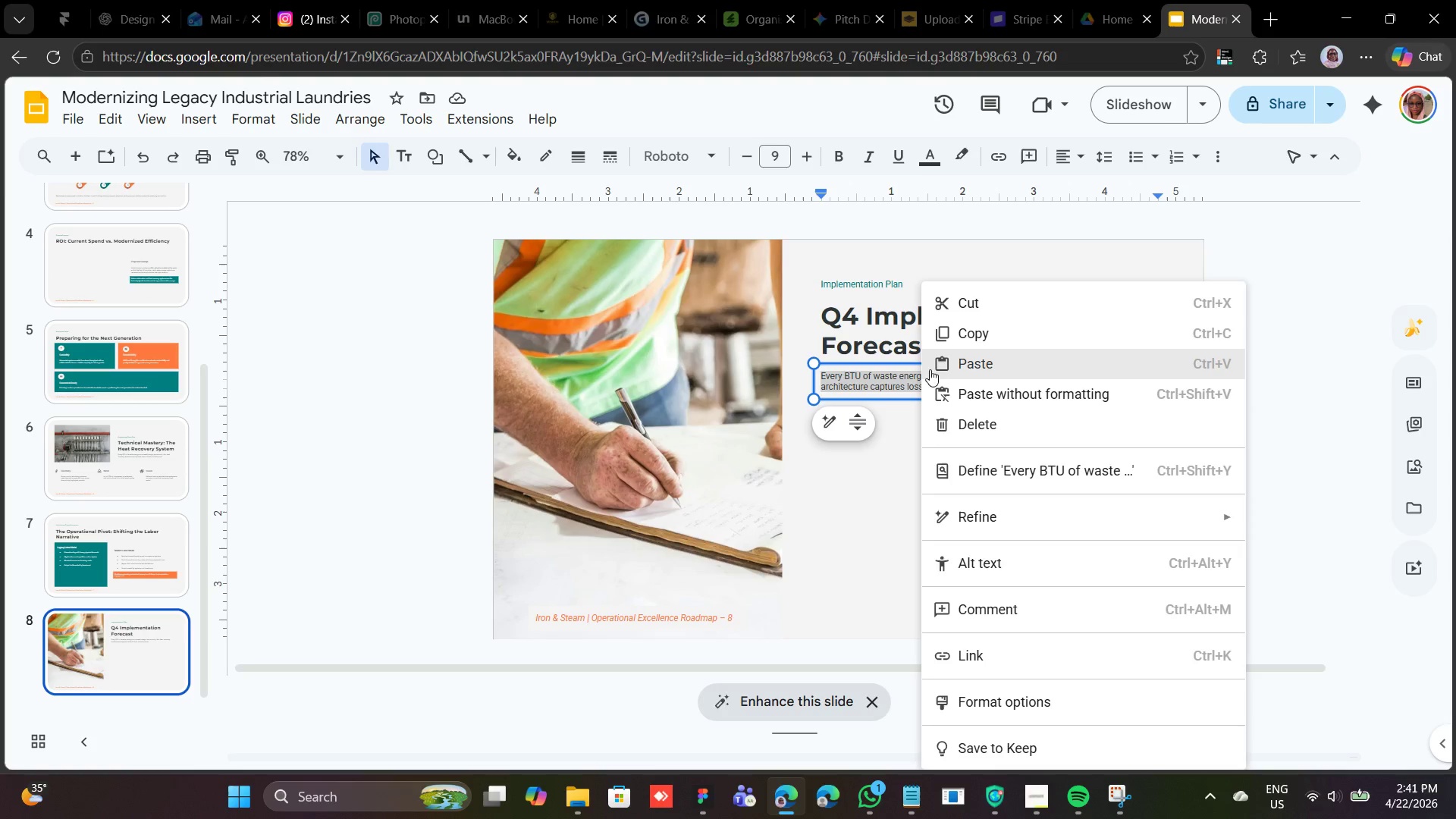 
left_click([937, 357])
 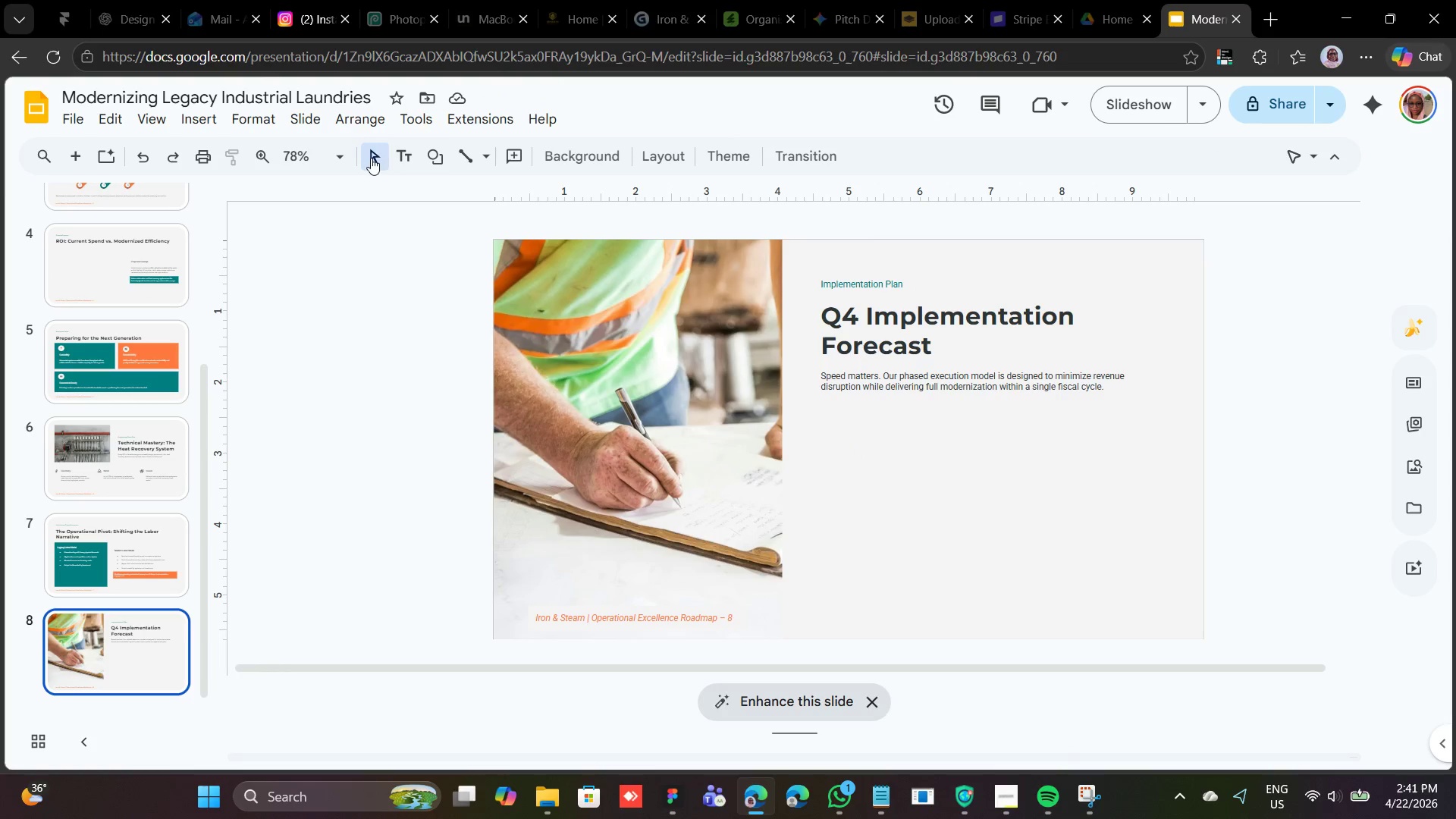 
wait(12.59)
 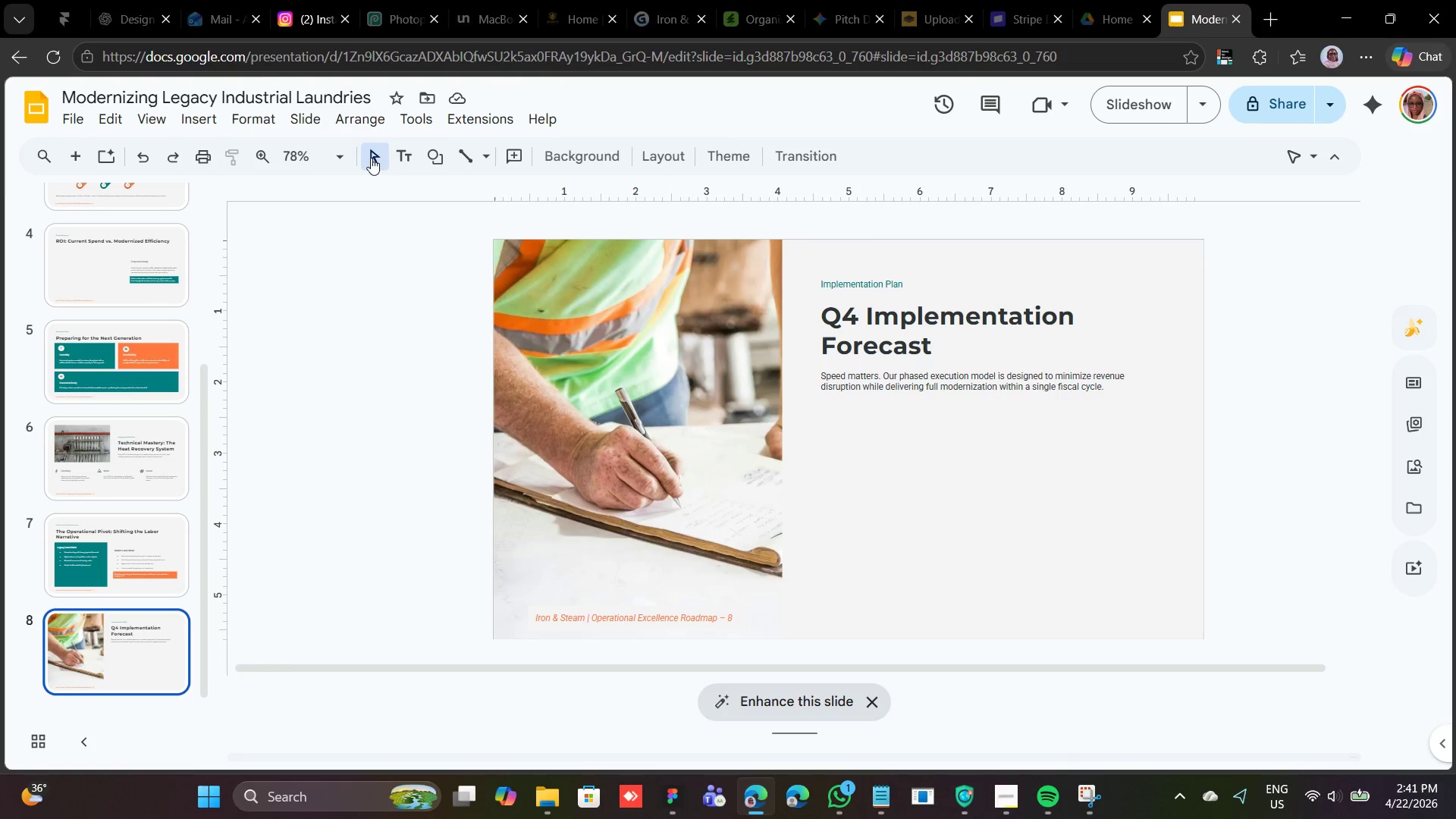 
left_click([465, 156])
 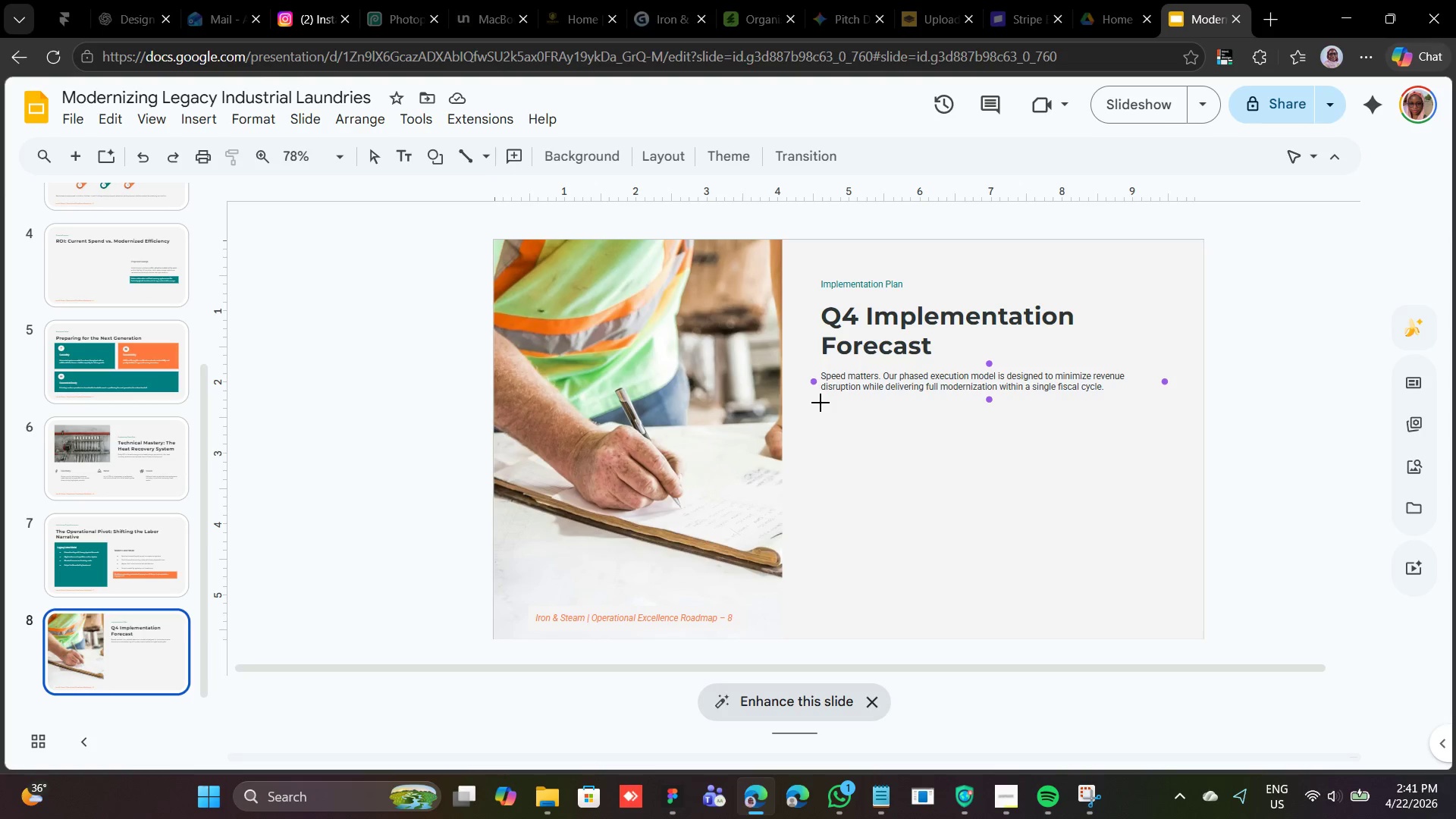 
hold_key(key=ShiftLeft, duration=4.78)
left_click_drag(start_coordinate=[823, 417], to_coordinate=[808, 623])
 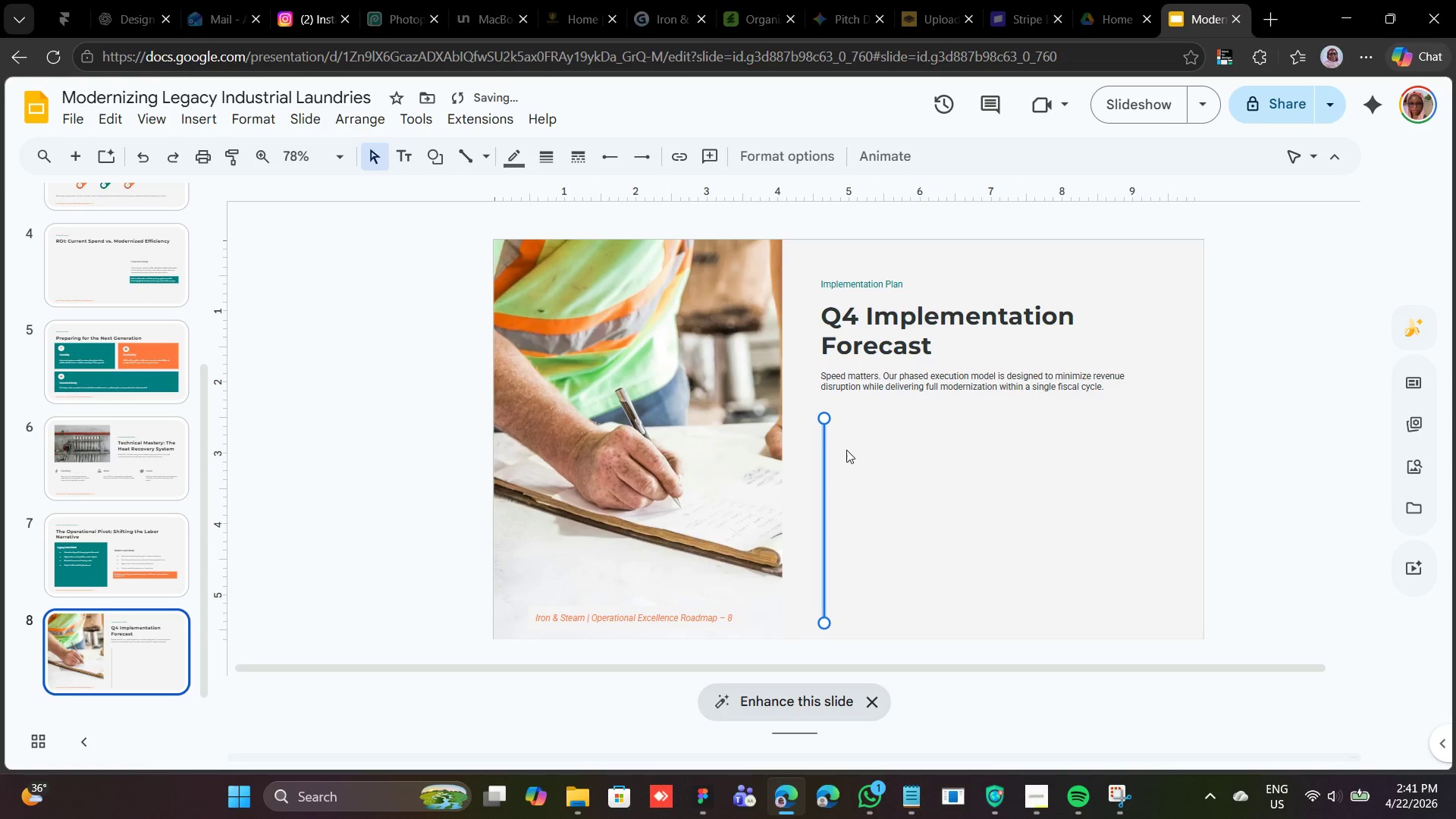 
hold_key(key=ShiftLeft, duration=3.41)
left_click_drag(start_coordinate=[825, 417], to_coordinate=[827, 404])
 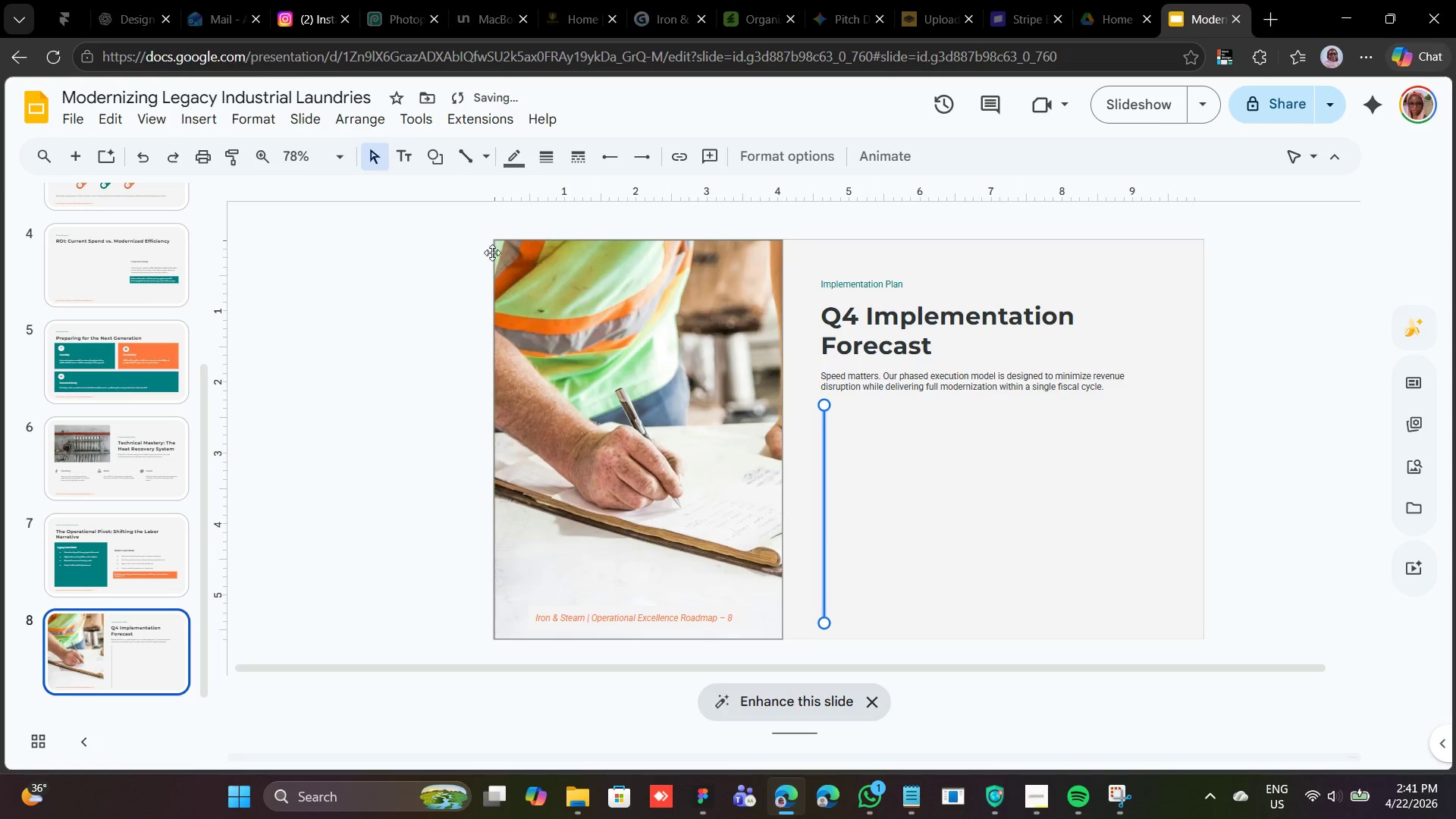 
left_click([516, 152])
 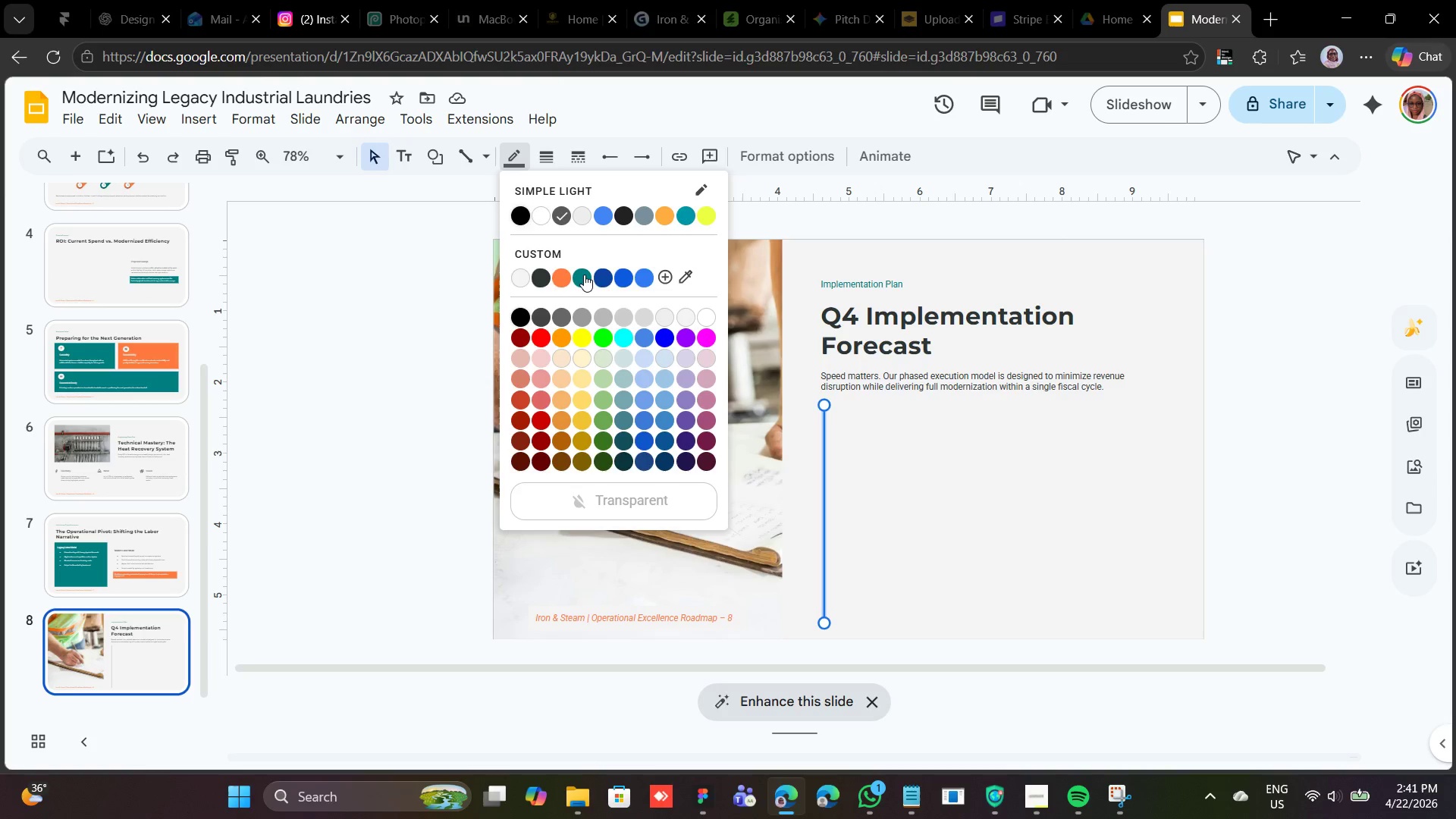 
wait(5.61)
 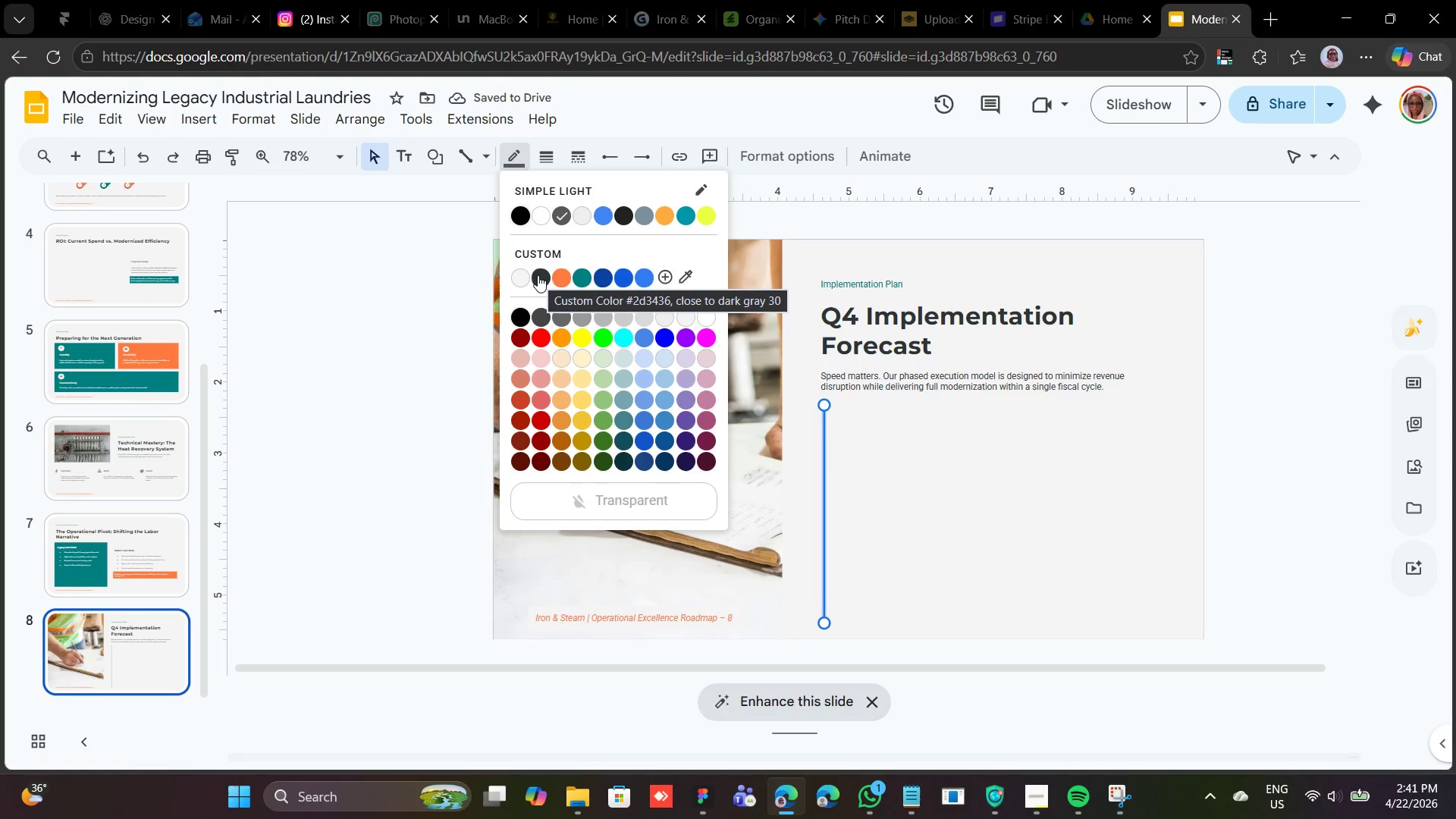 
left_click([541, 277])
 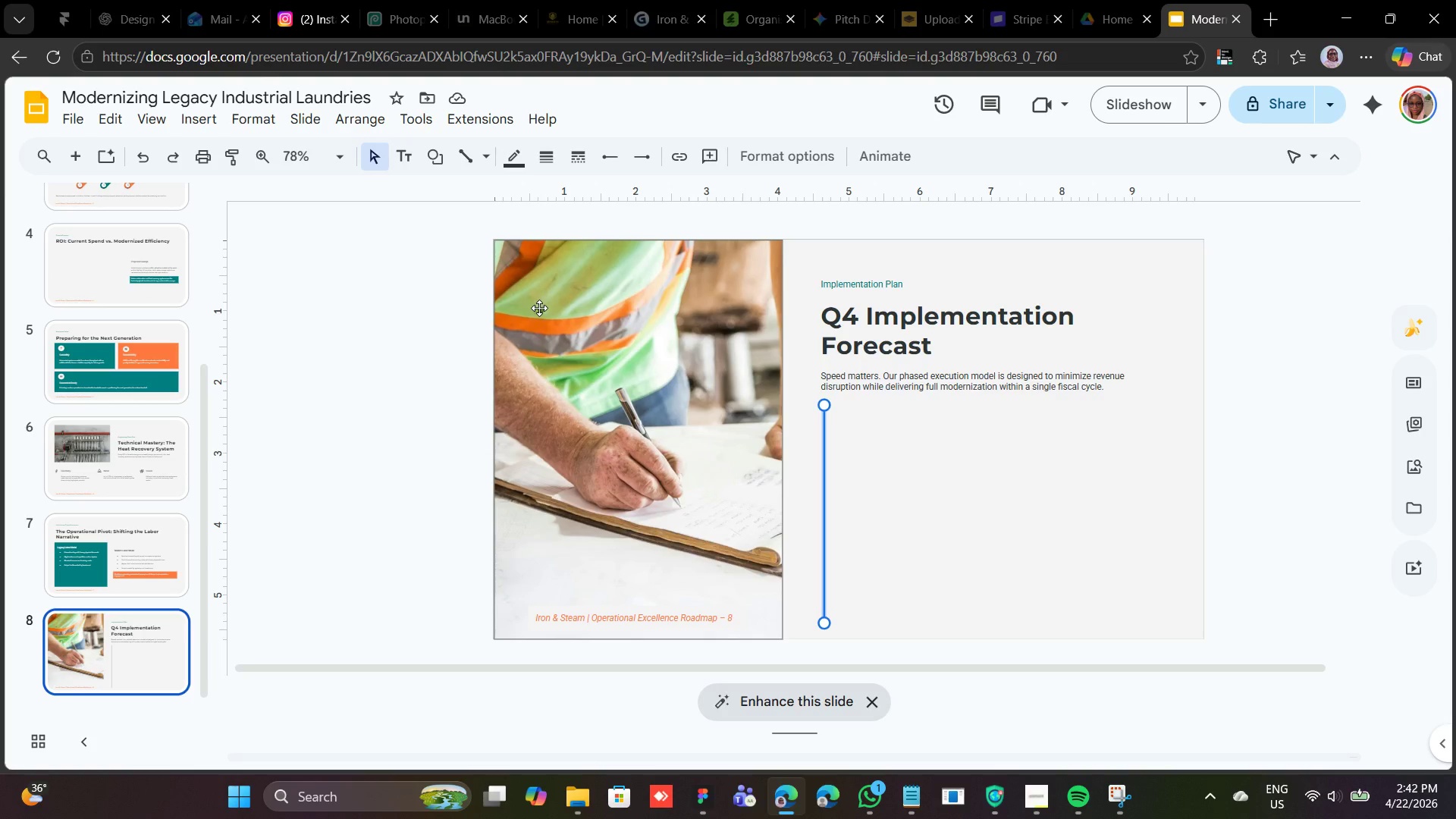 
wait(10.61)
 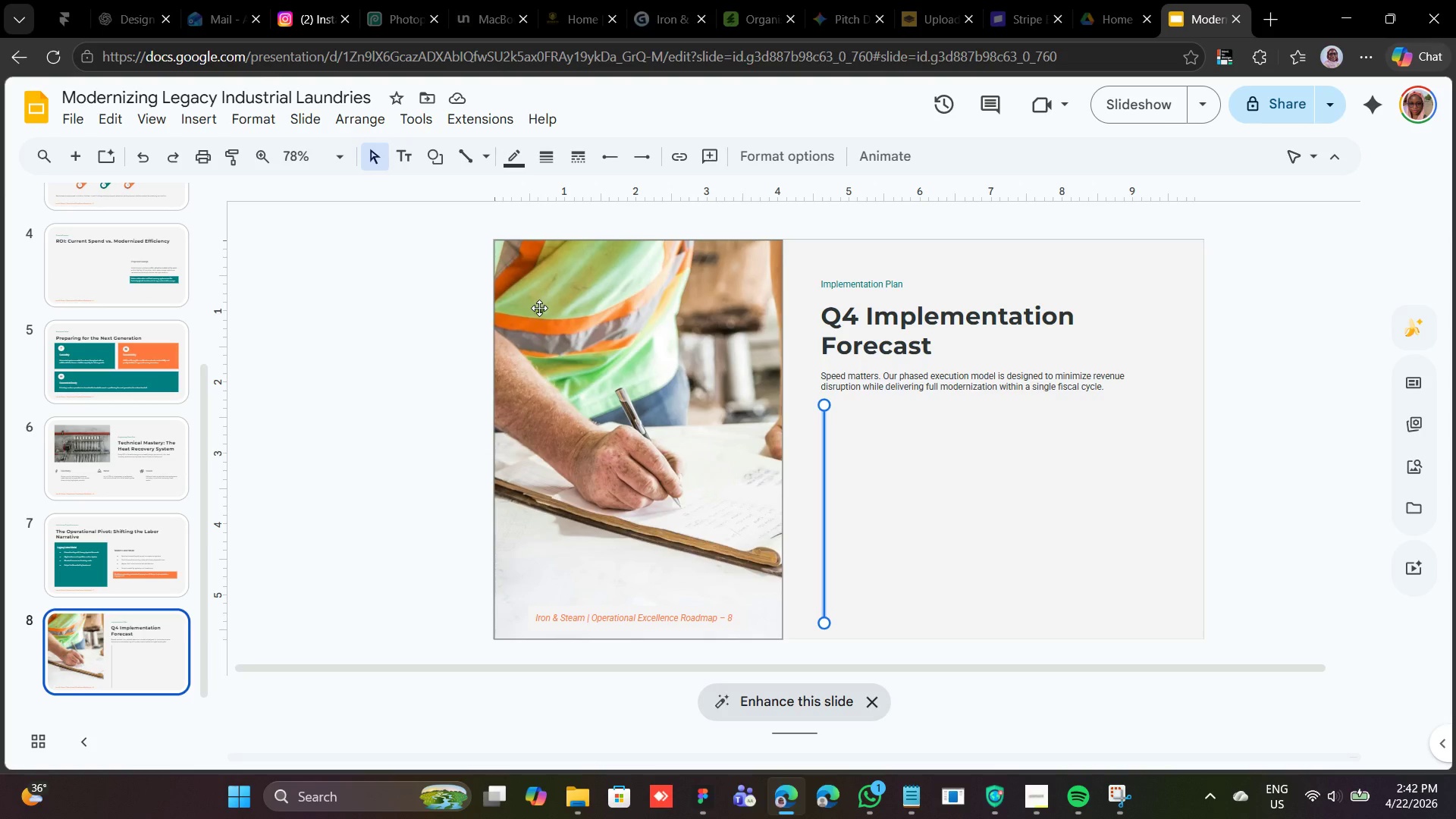 
left_click_drag(start_coordinate=[823, 456], to_coordinate=[814, 457])
 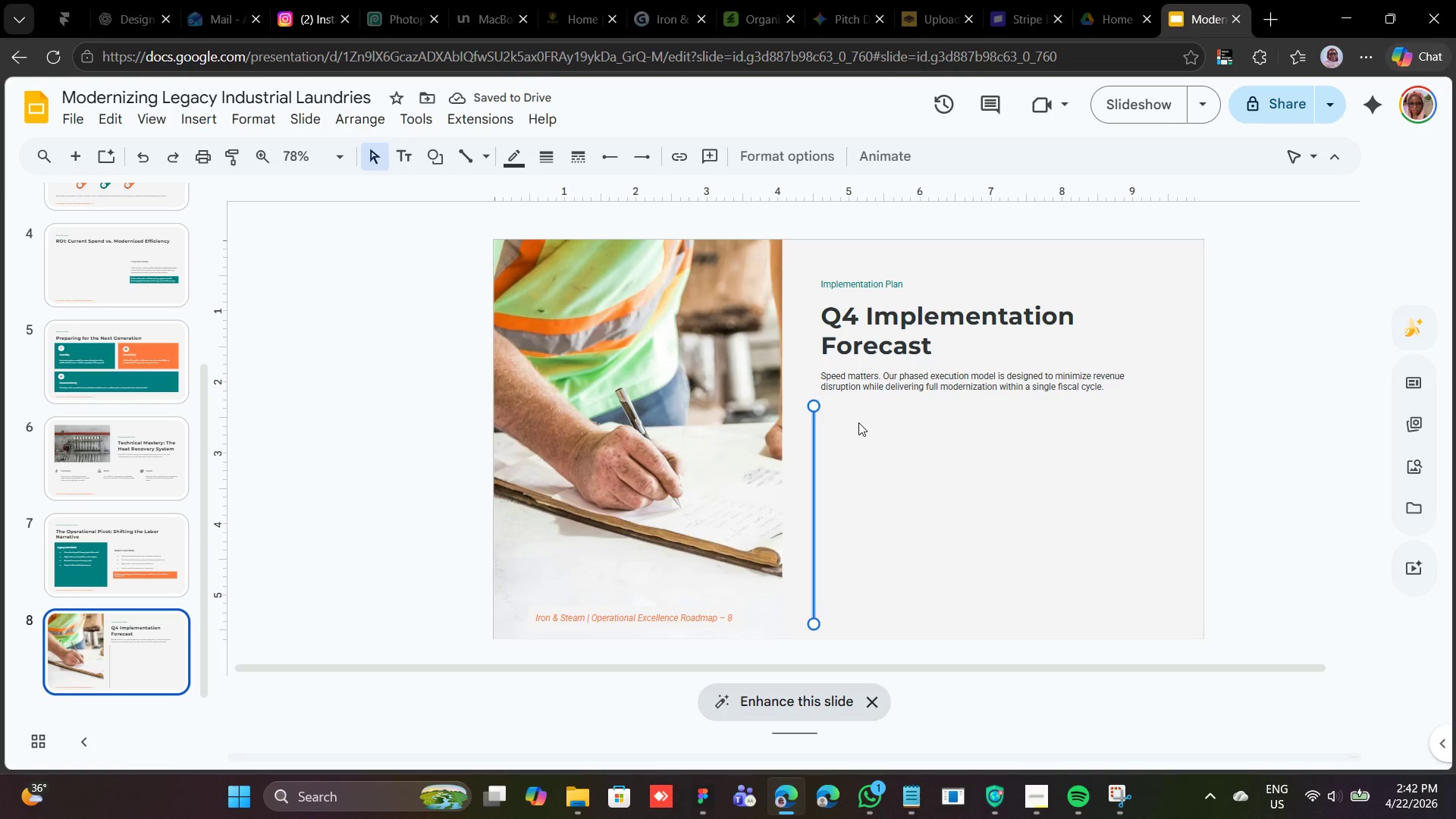 
left_click([830, 433])
 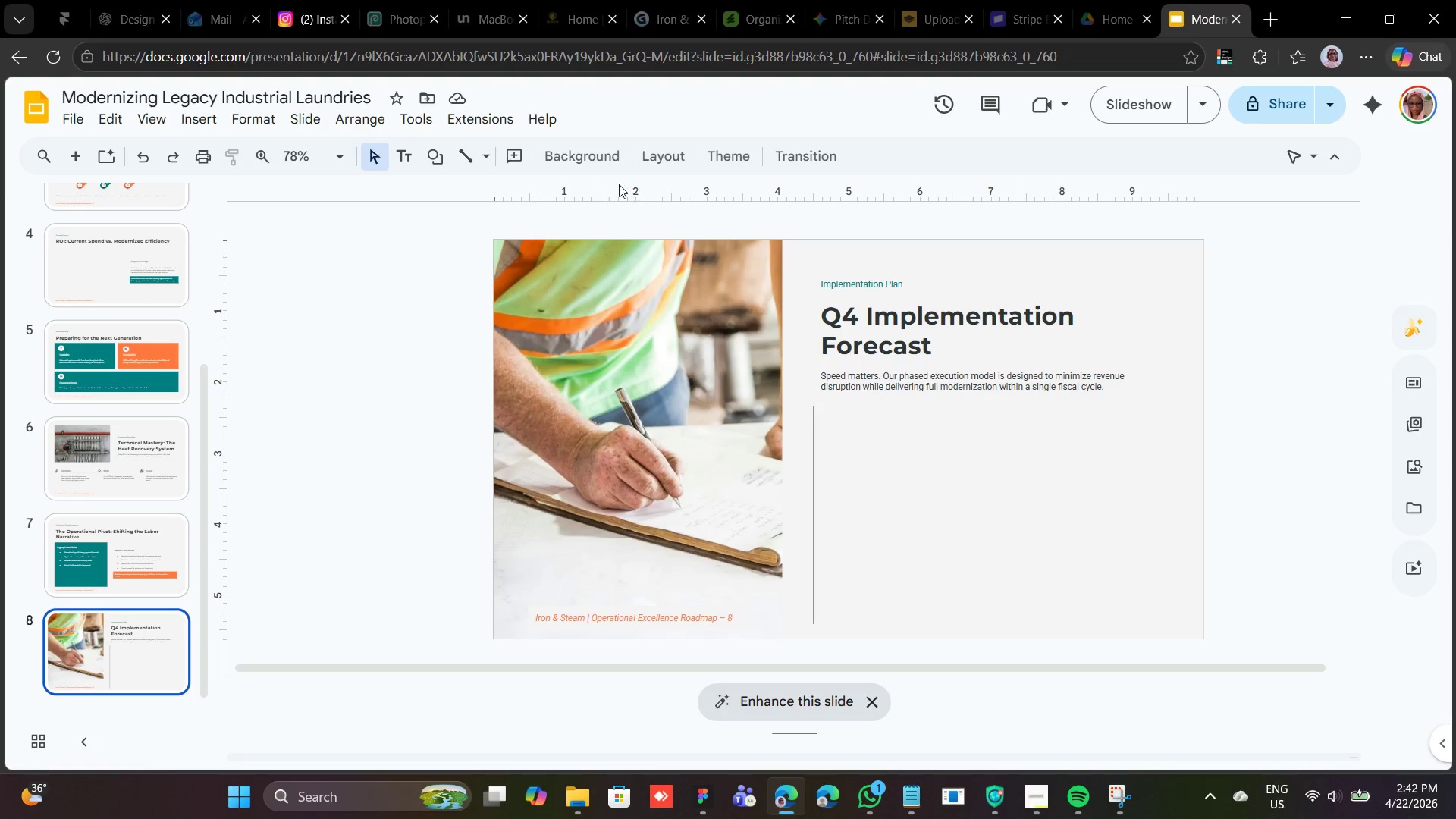 
wait(5.14)
 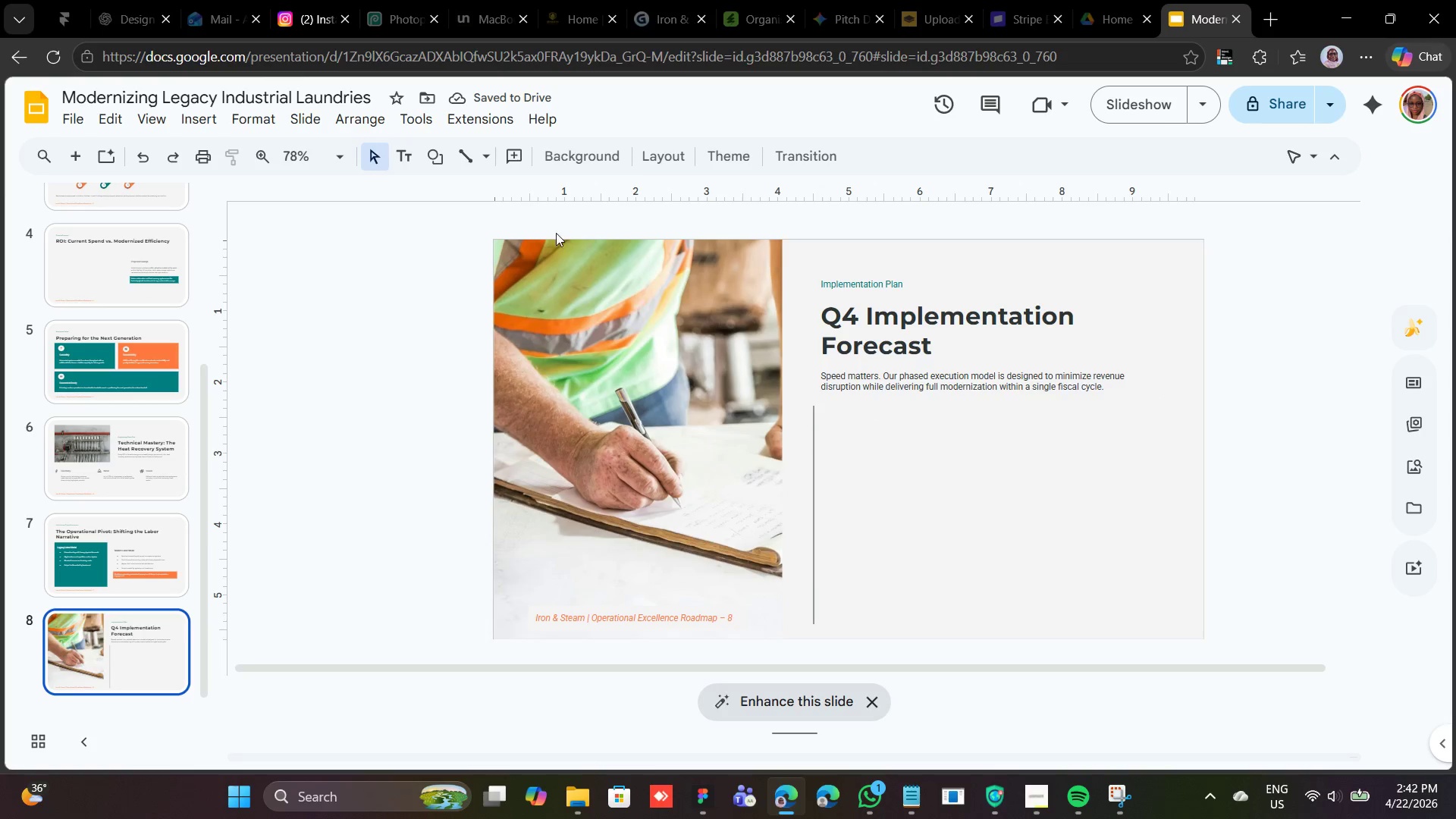 
left_click([439, 149])
 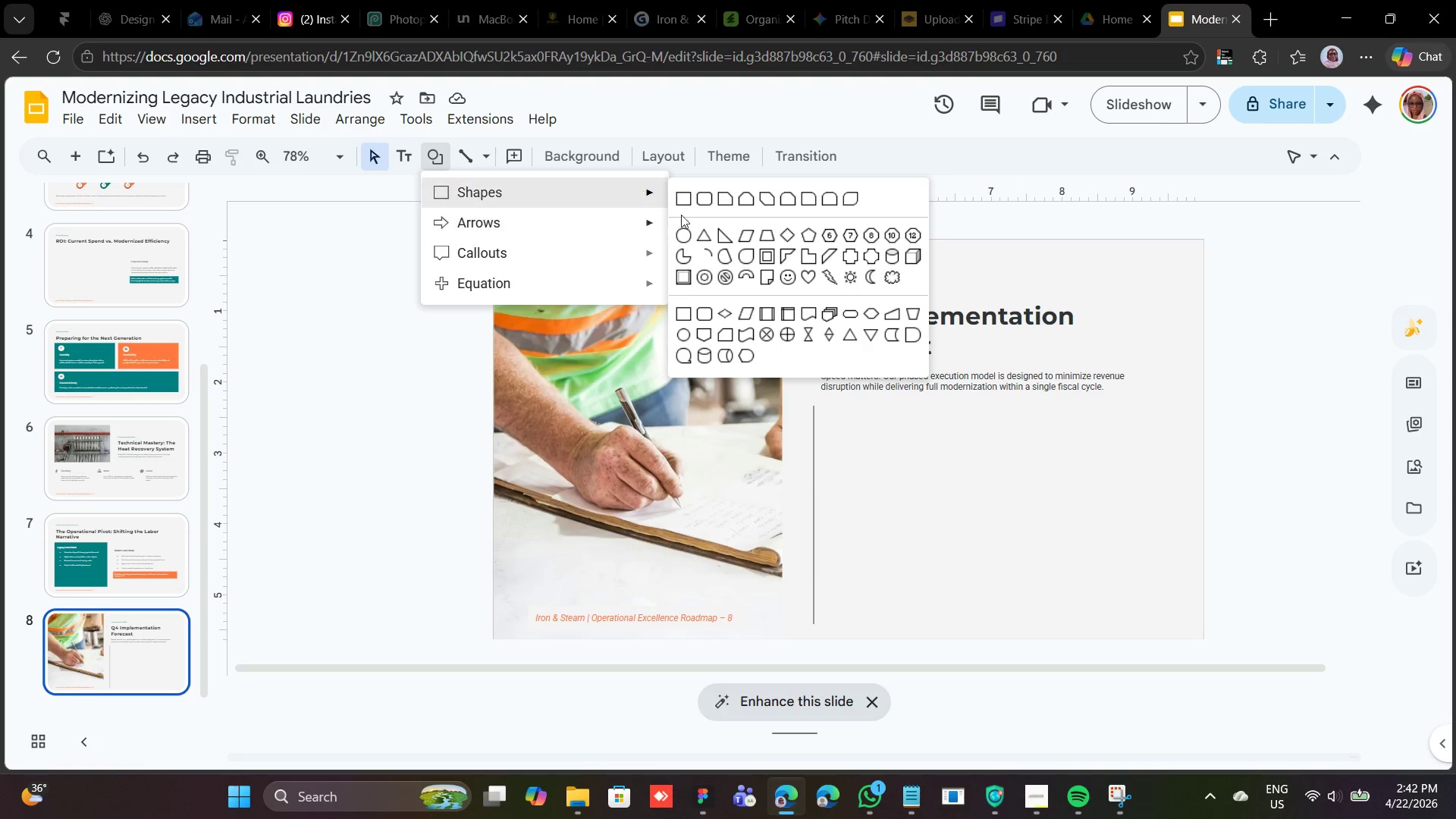 
left_click([690, 234])
 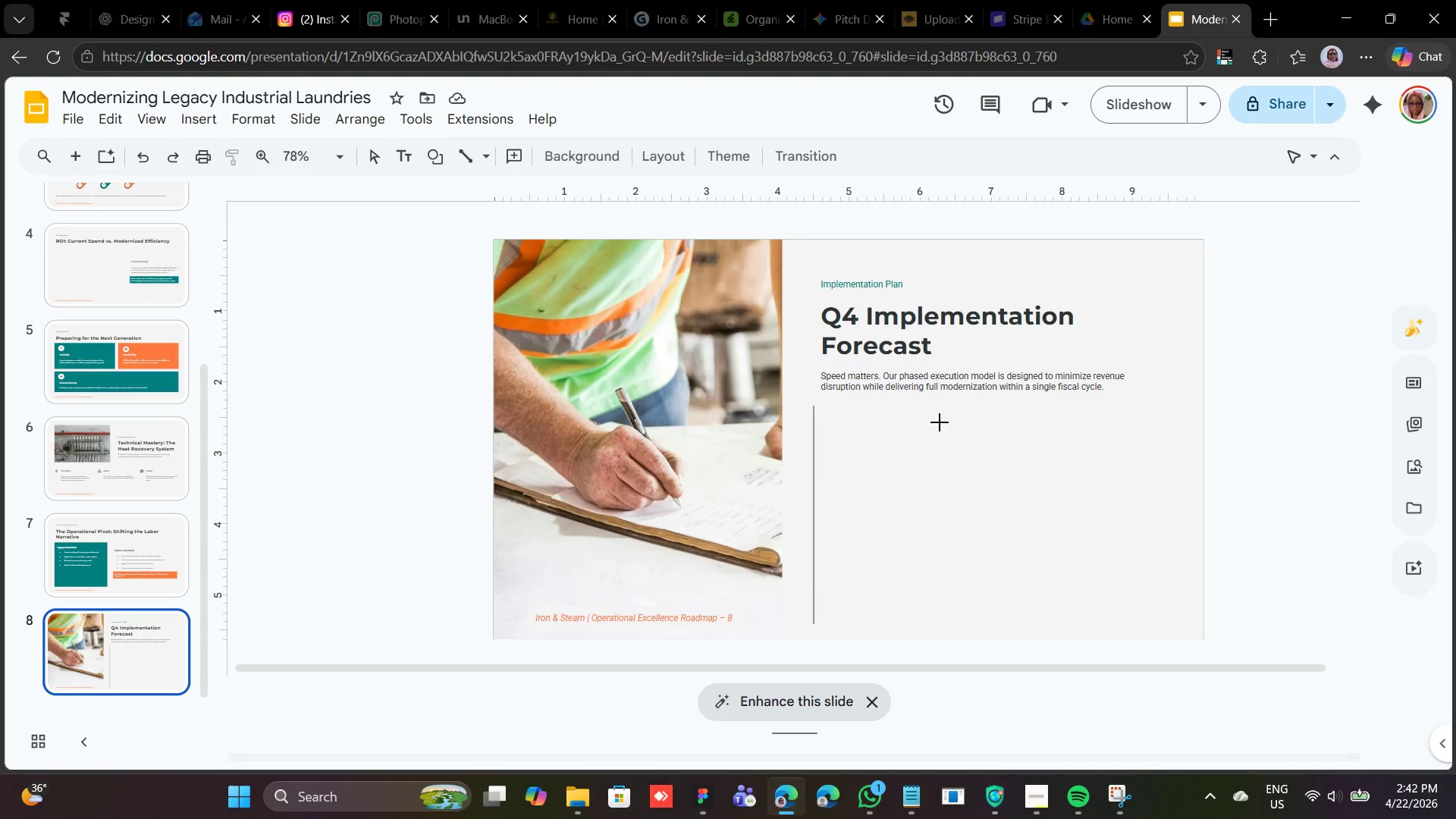 
hold_key(key=ShiftLeft, duration=9.58)
left_click_drag(start_coordinate=[845, 423], to_coordinate=[847, 431])
 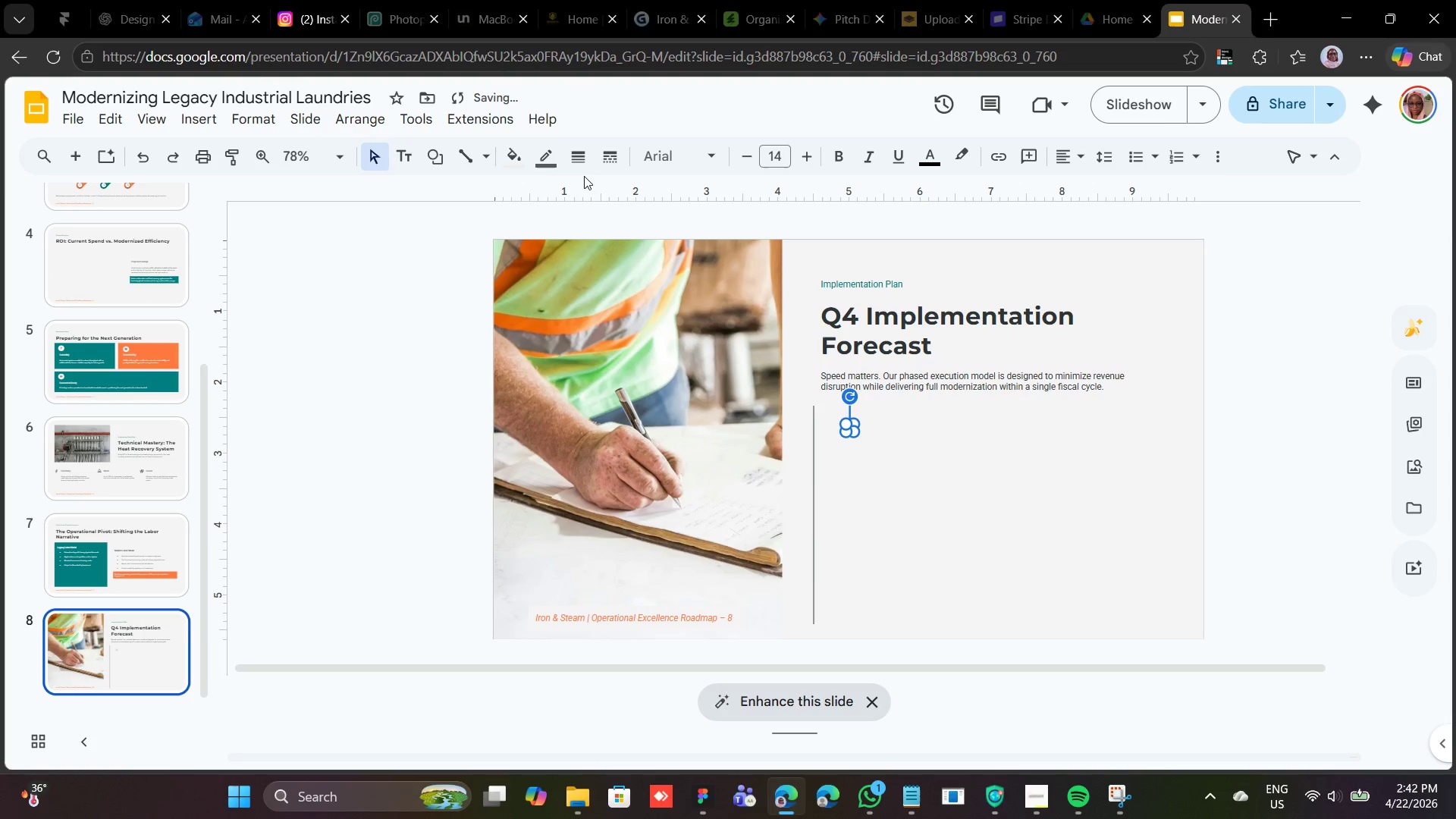 
mouse_move([532, 154])
 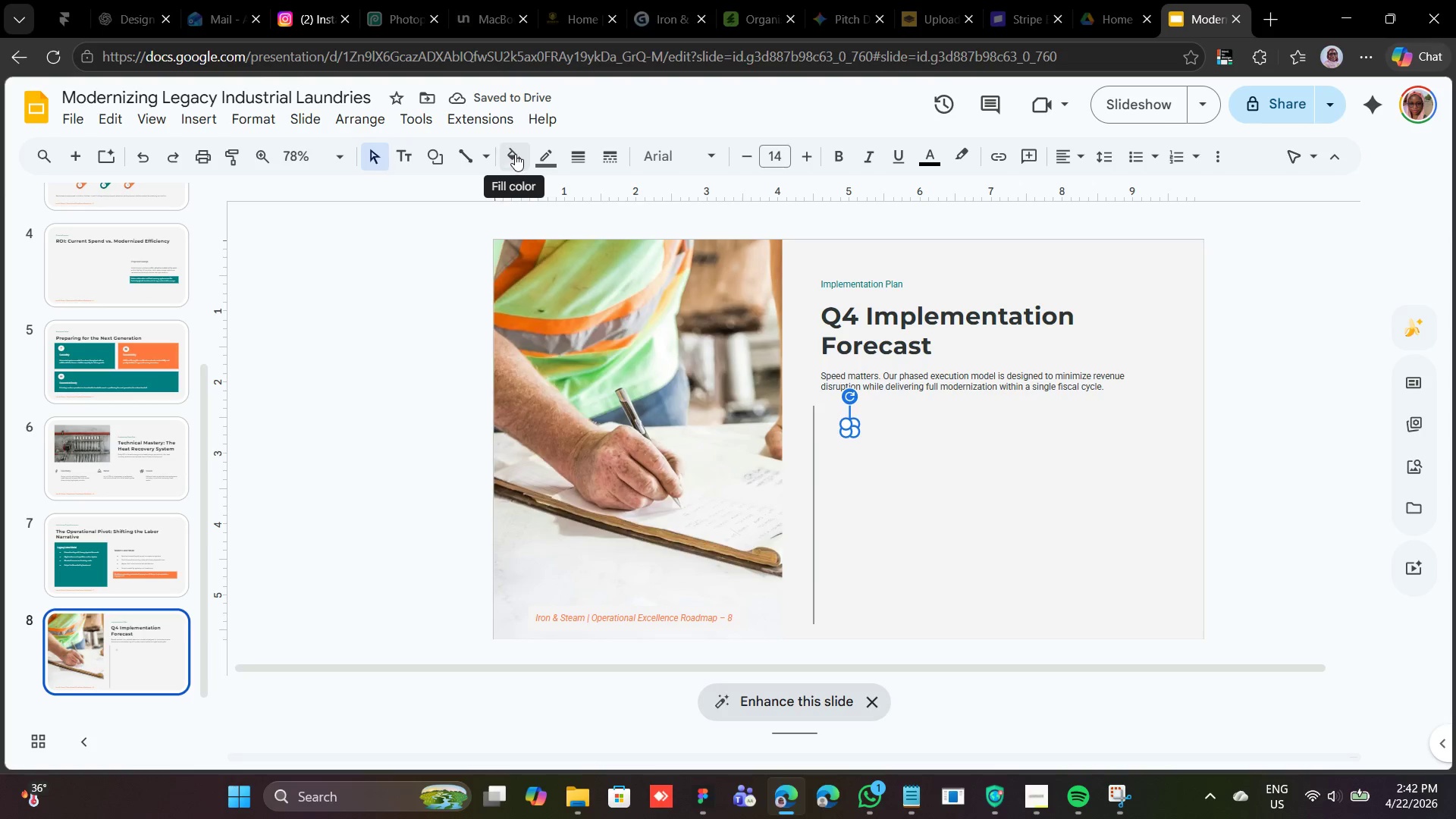 
left_click([515, 154])
 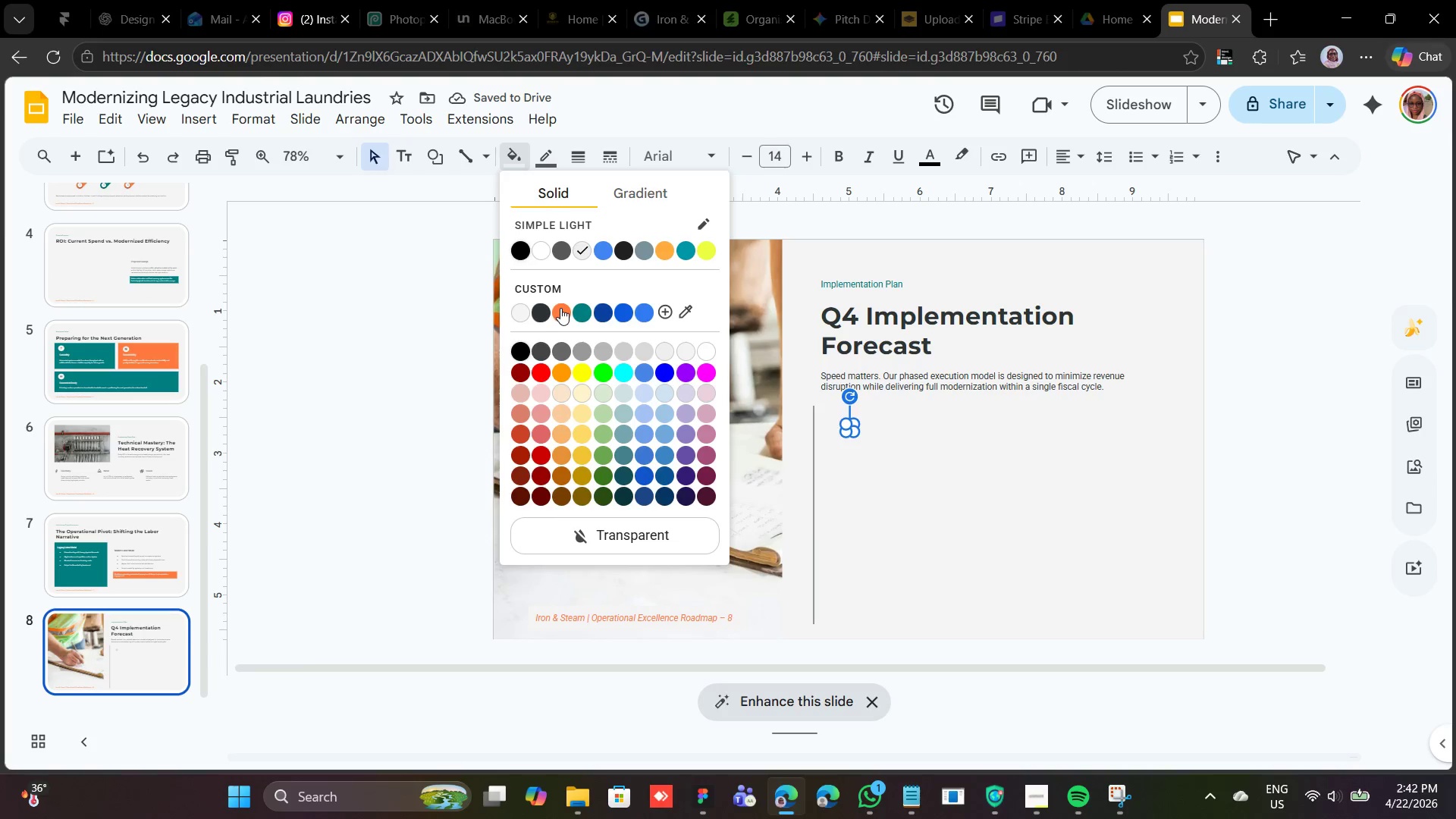 
left_click([560, 308])
 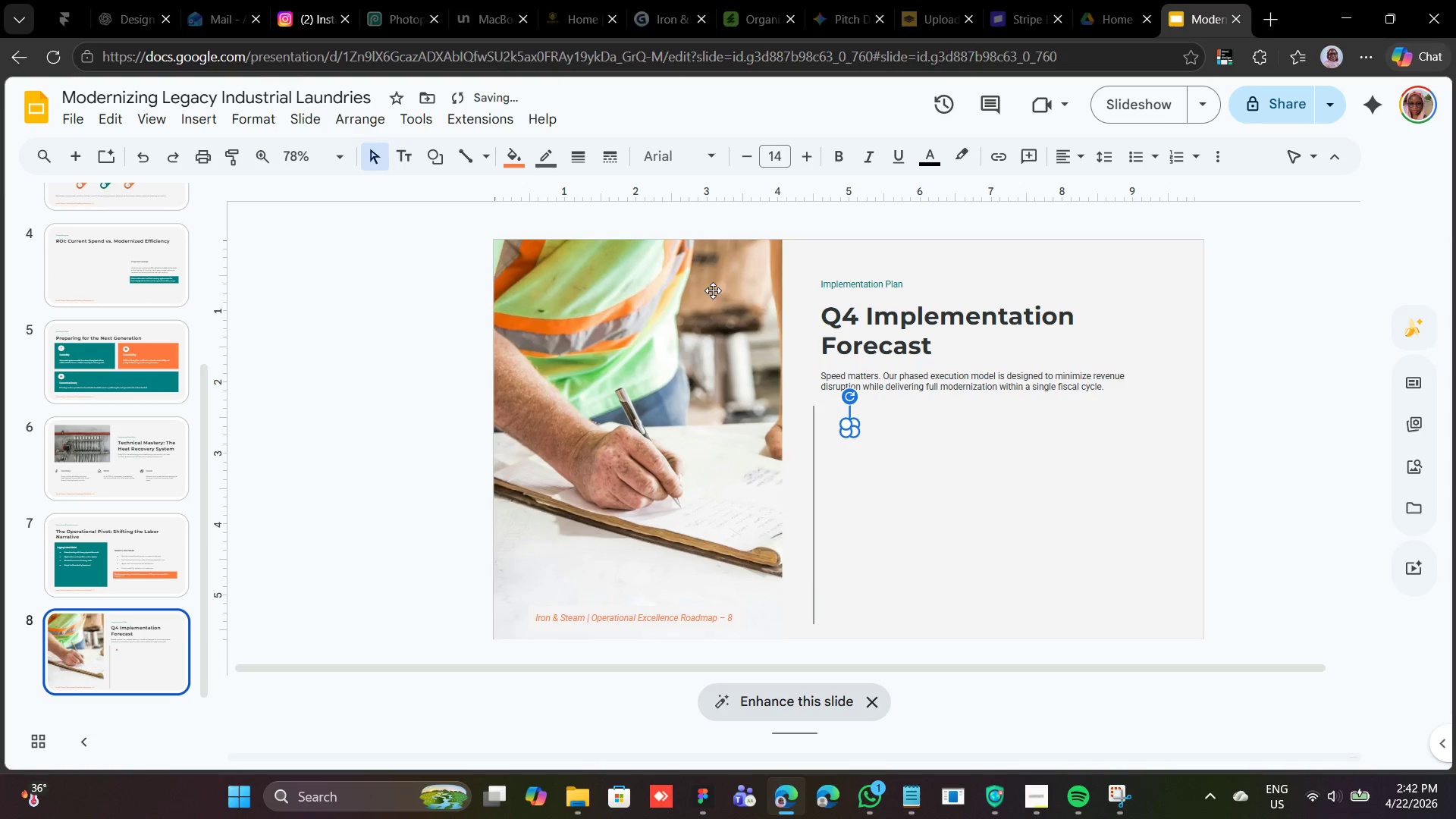 
left_click([548, 161])
 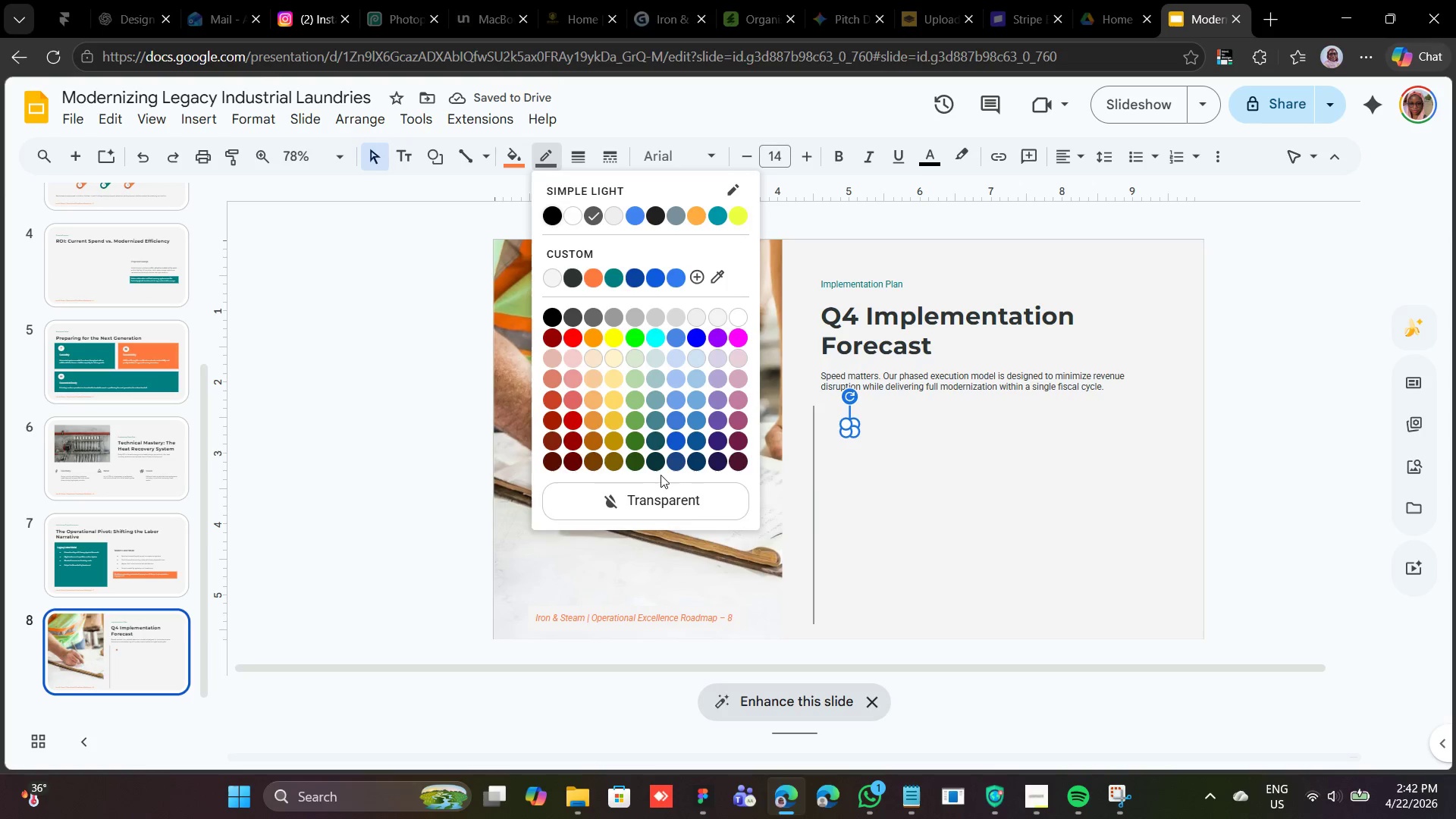 
left_click([664, 494])
 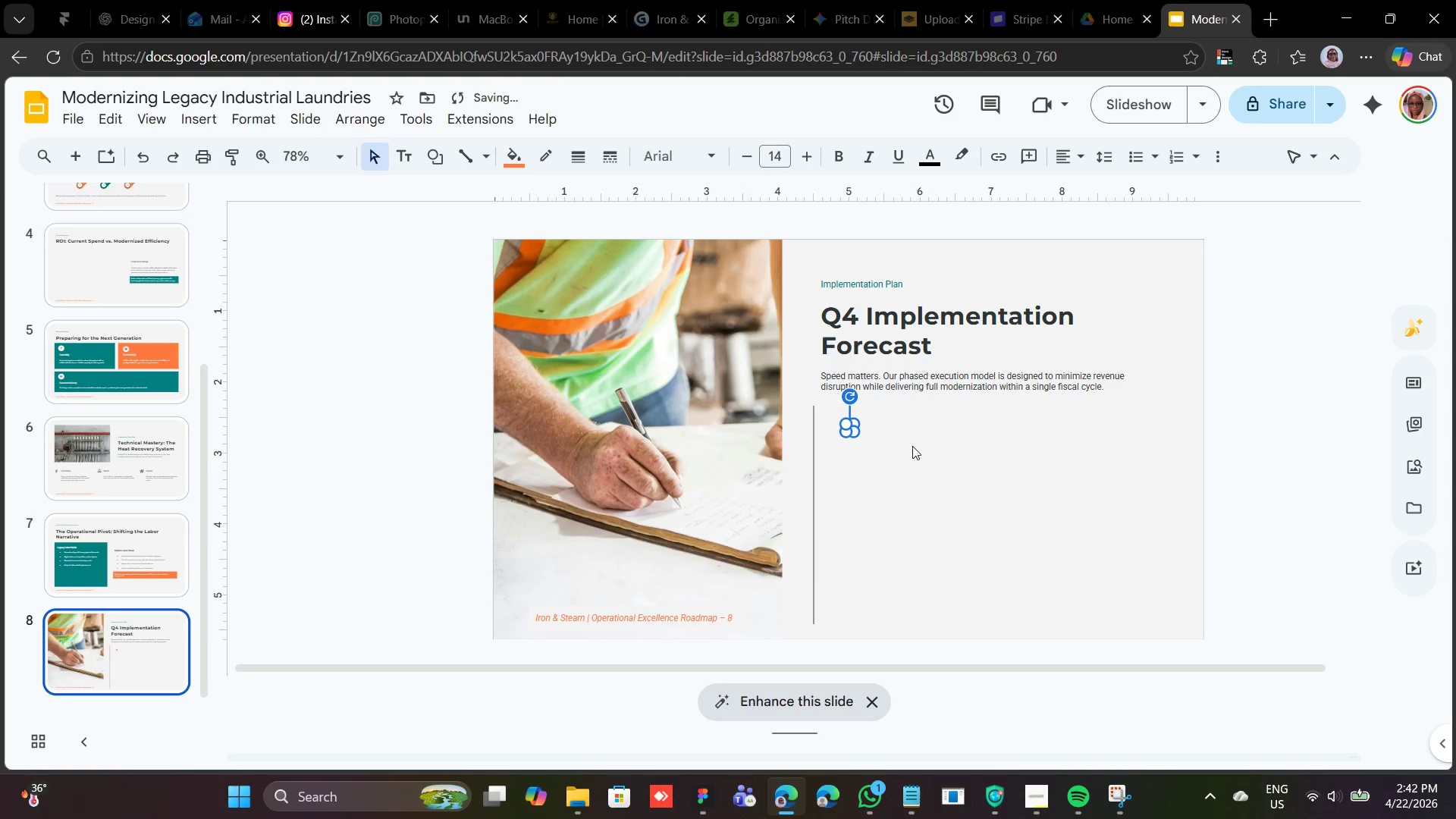 
key(Shift+ArrowLeft)
 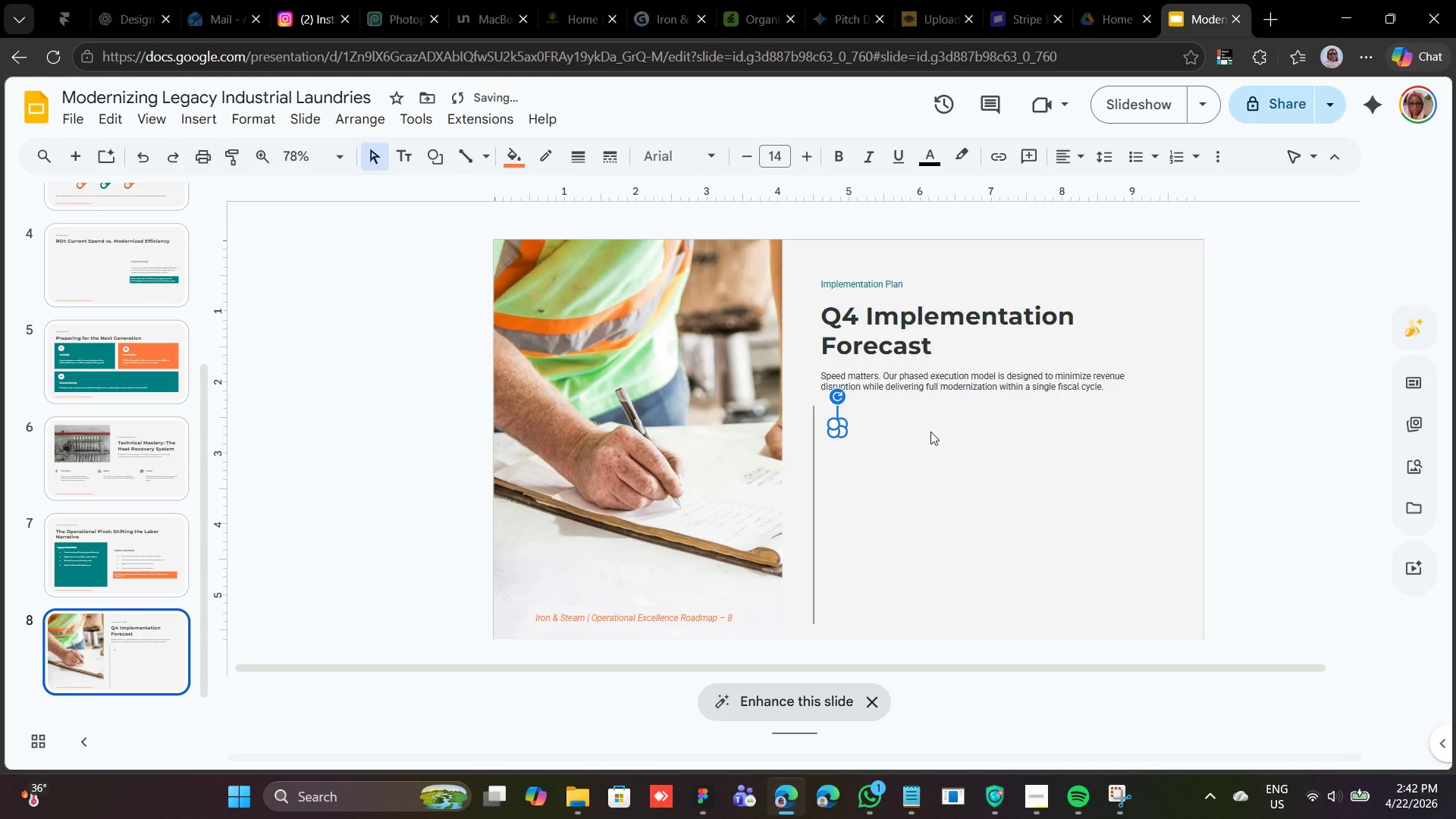 
key(Shift+ArrowLeft)
 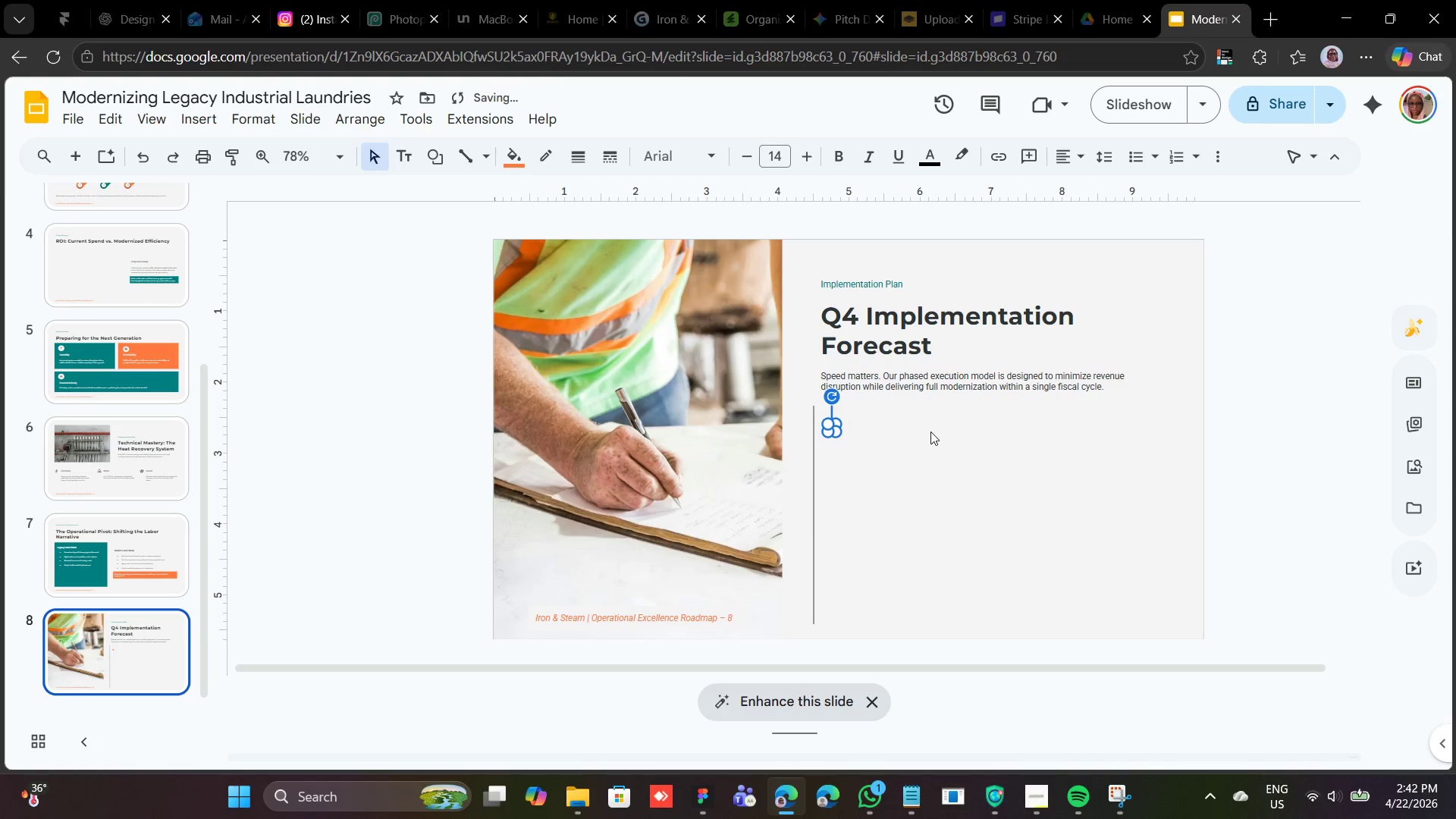 
key(Shift+ArrowLeft)
 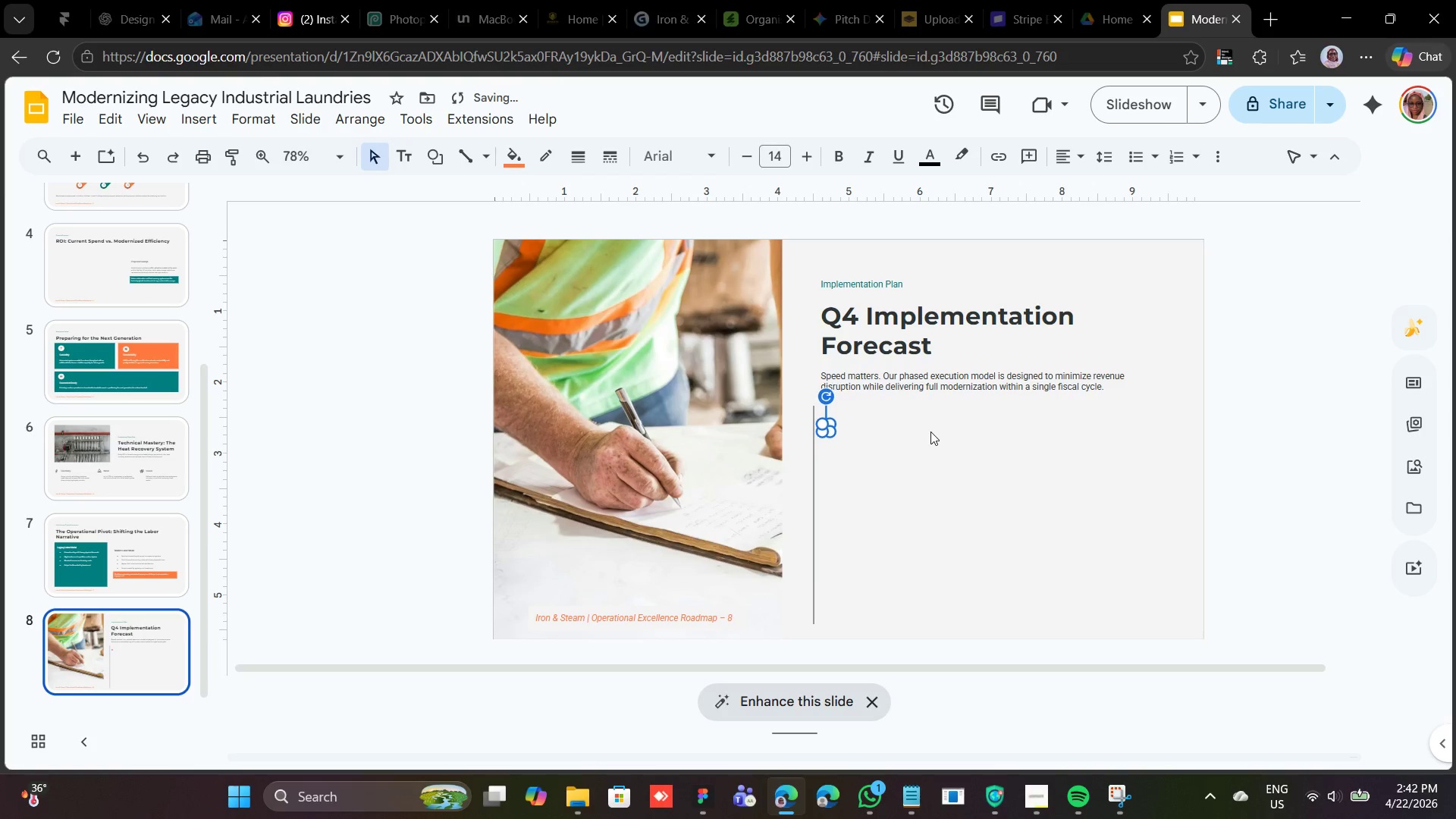 
key(Shift+ArrowLeft)
 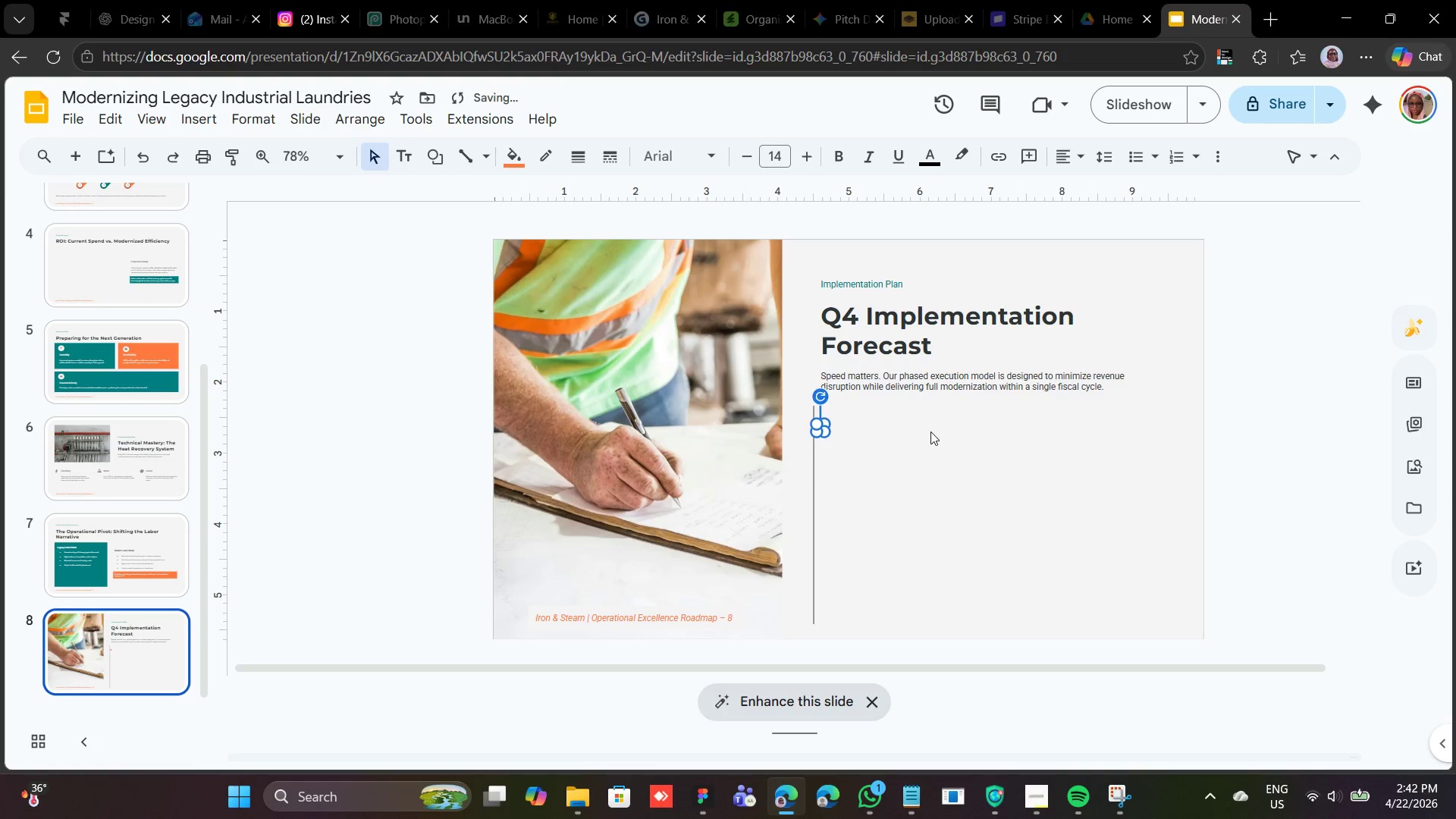 
key(Shift+ArrowLeft)
 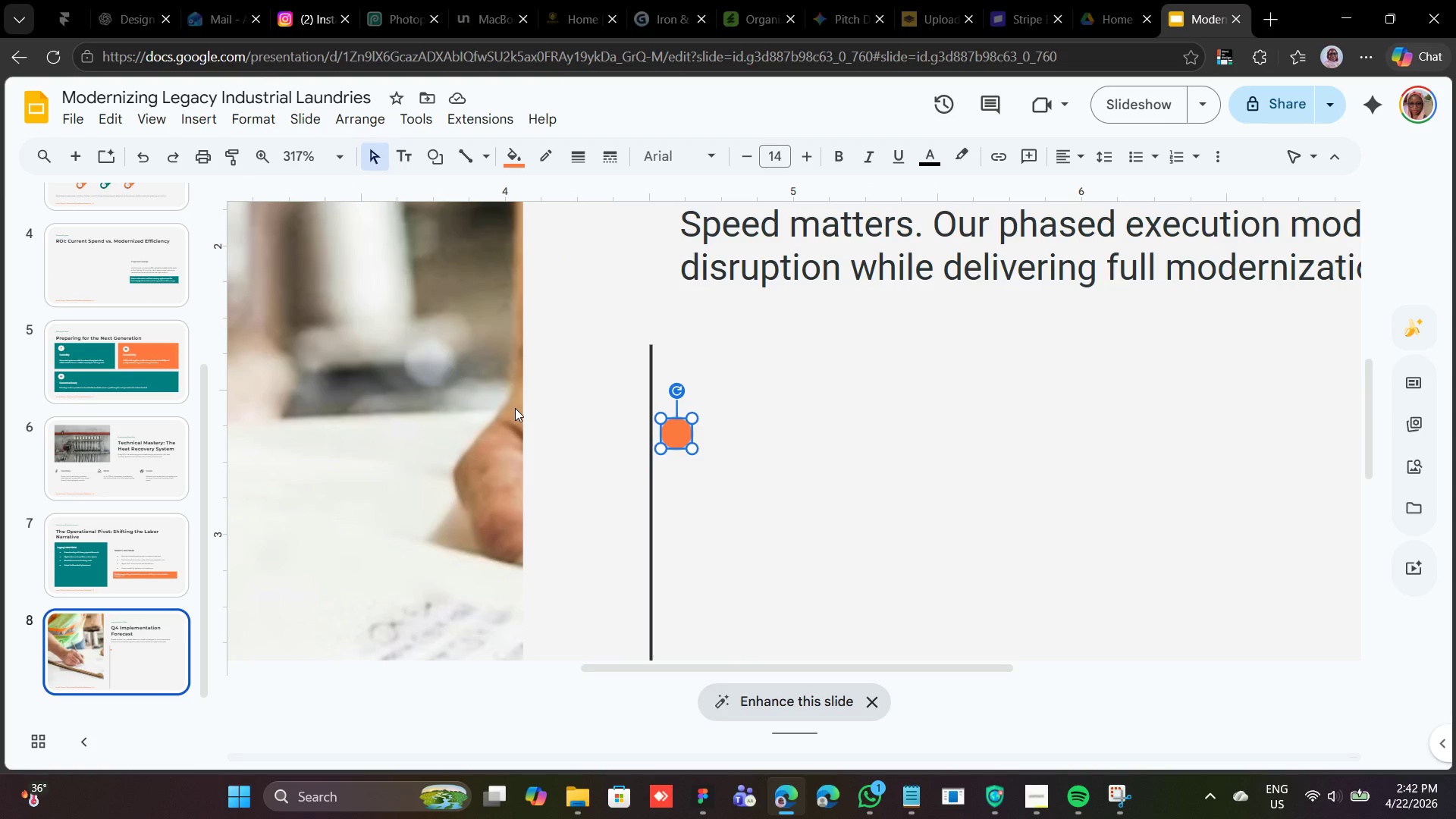 
wait(7.42)
 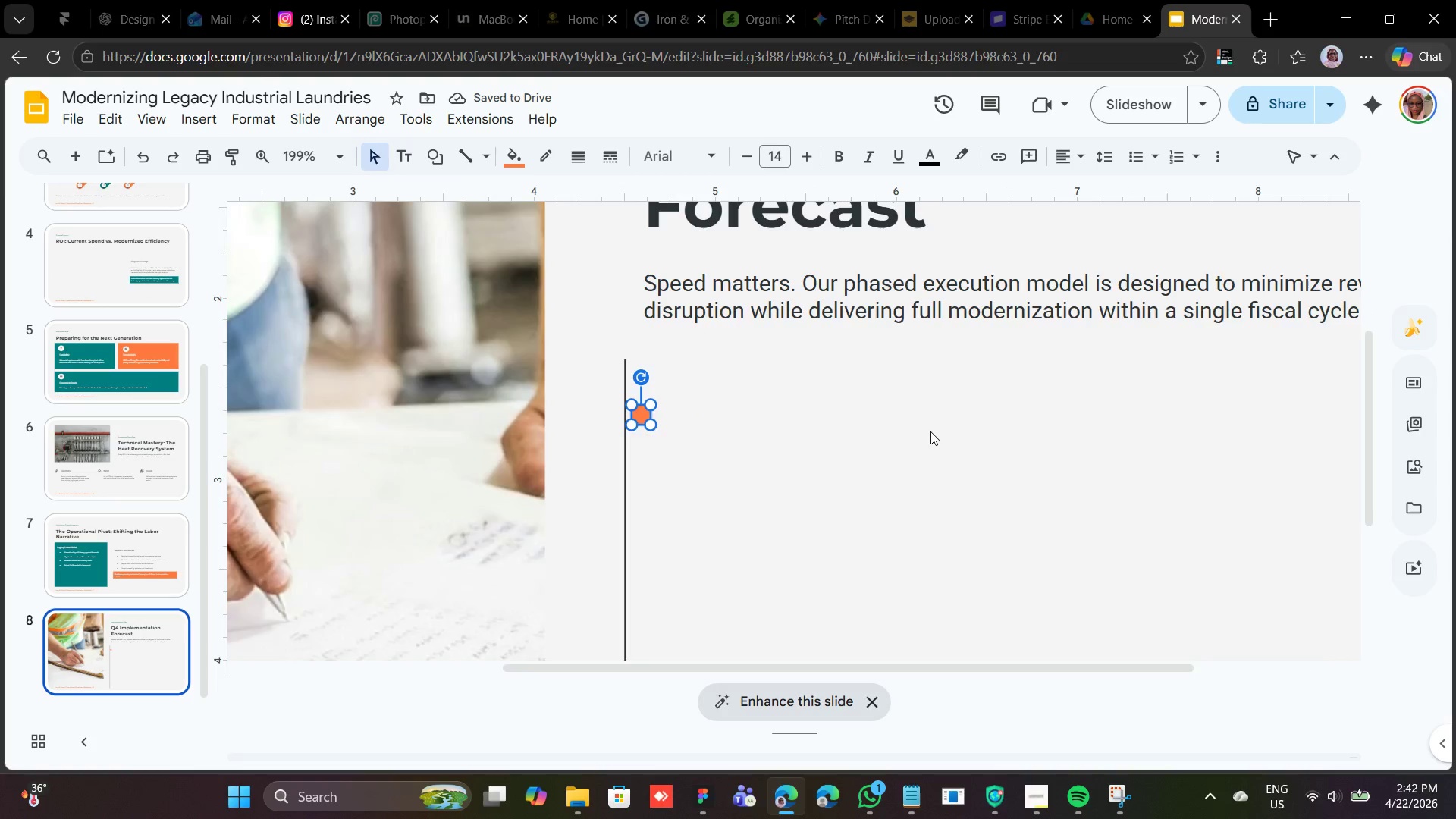 
left_click_drag(start_coordinate=[676, 432], to_coordinate=[654, 432])
 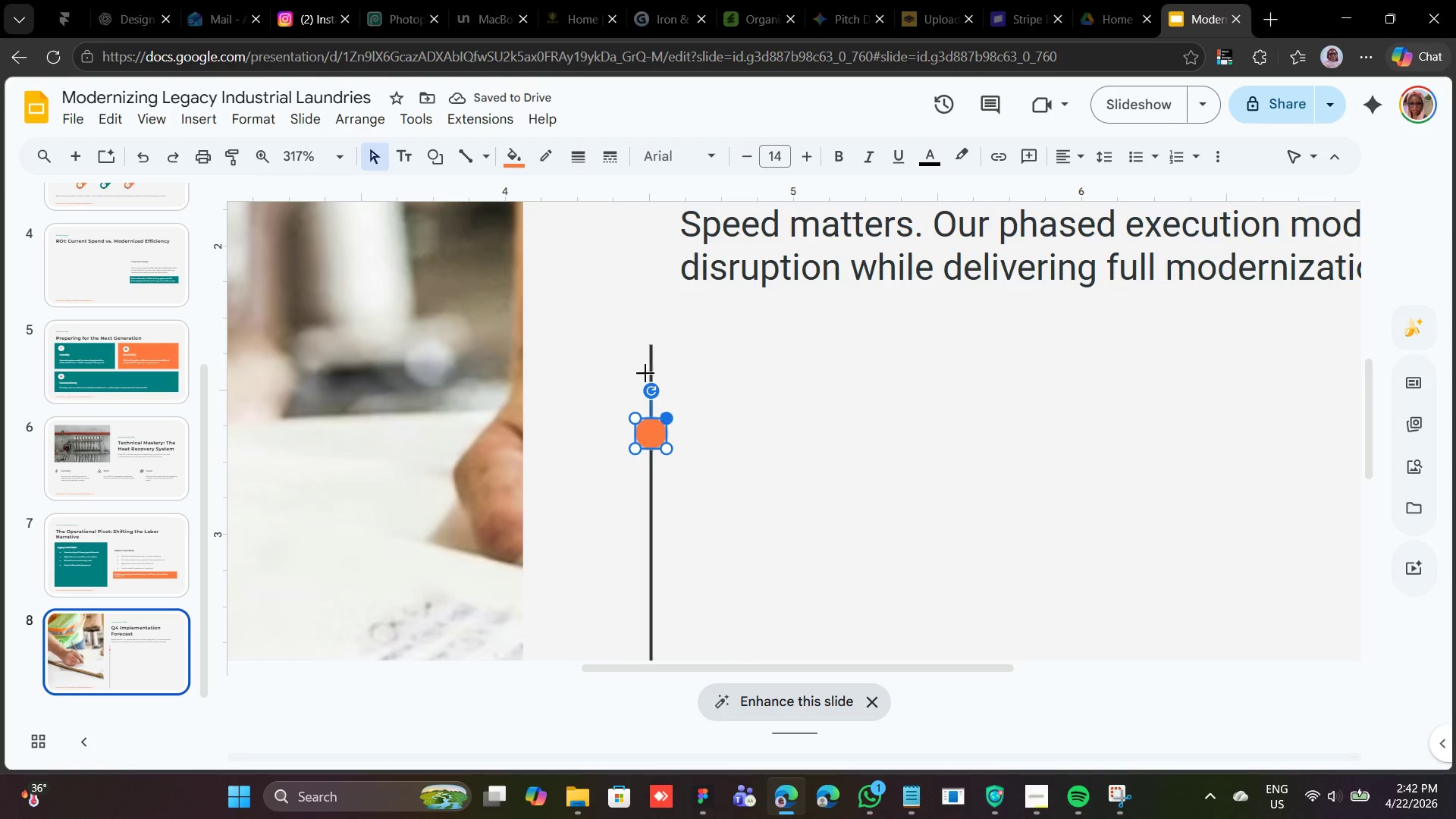 
left_click([469, 149])
 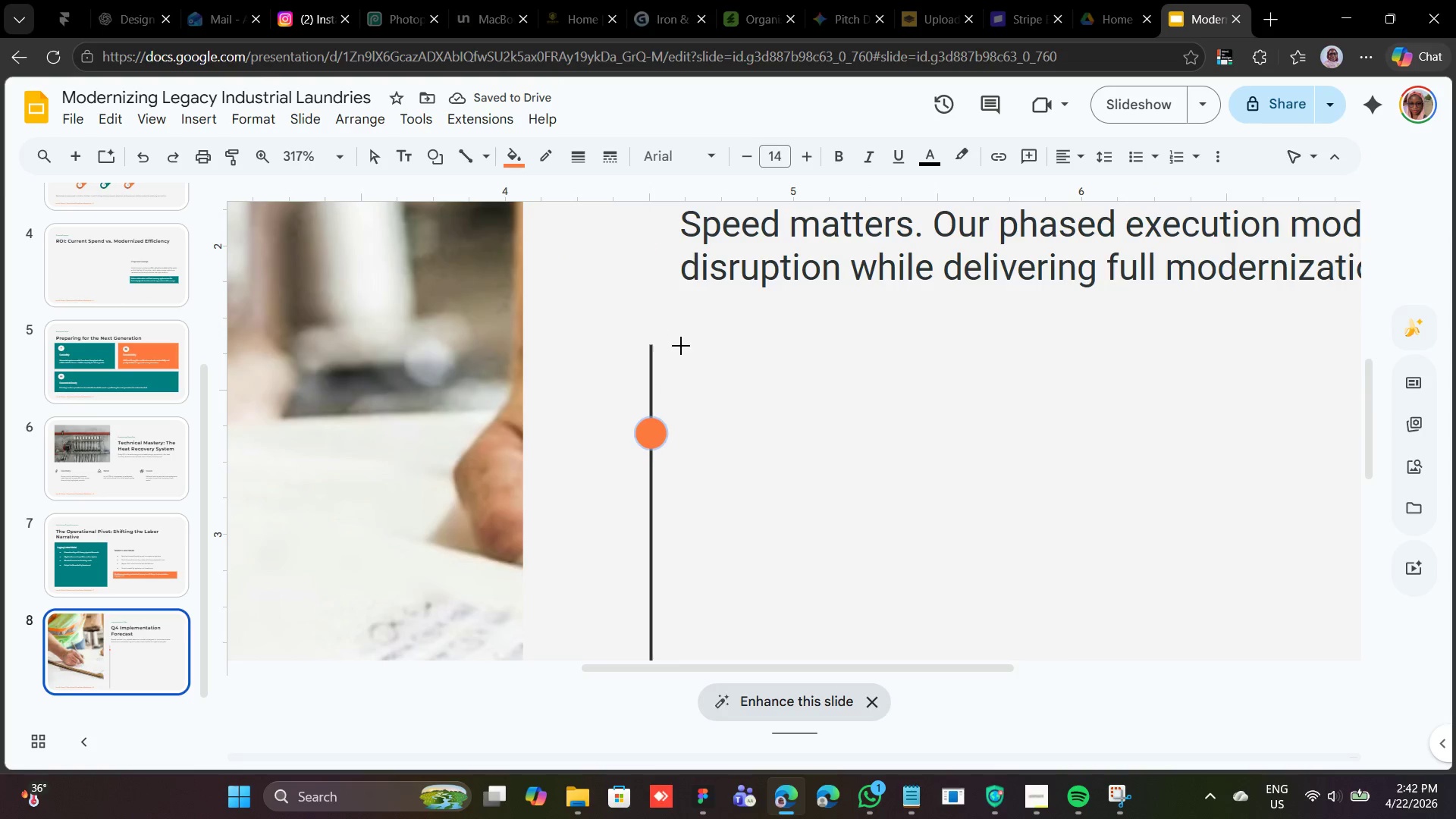 
hold_key(key=ShiftLeft, duration=5.67)
left_click_drag(start_coordinate=[665, 434], to_coordinate=[730, 435])
 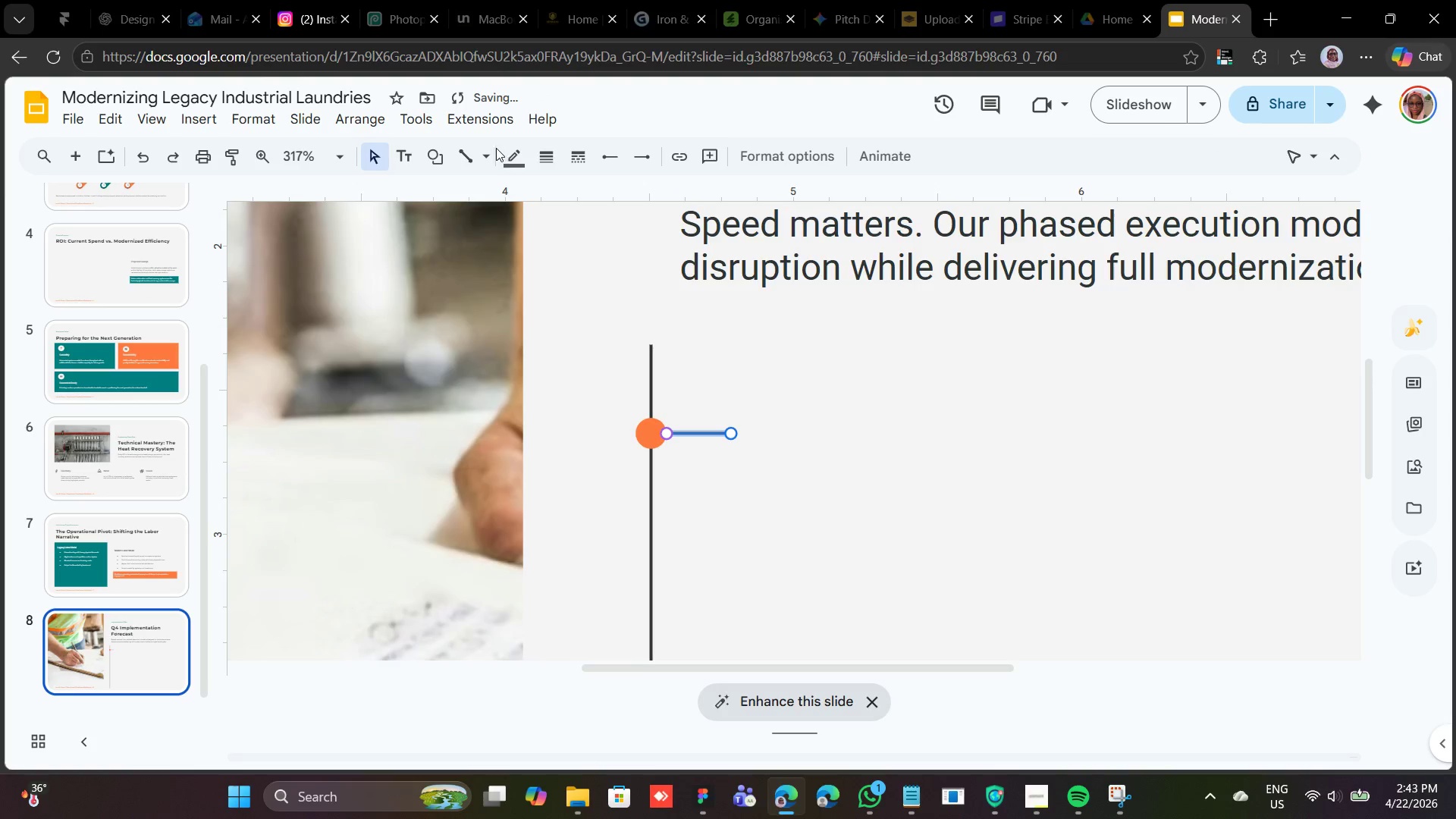 
mouse_move([473, 151])
 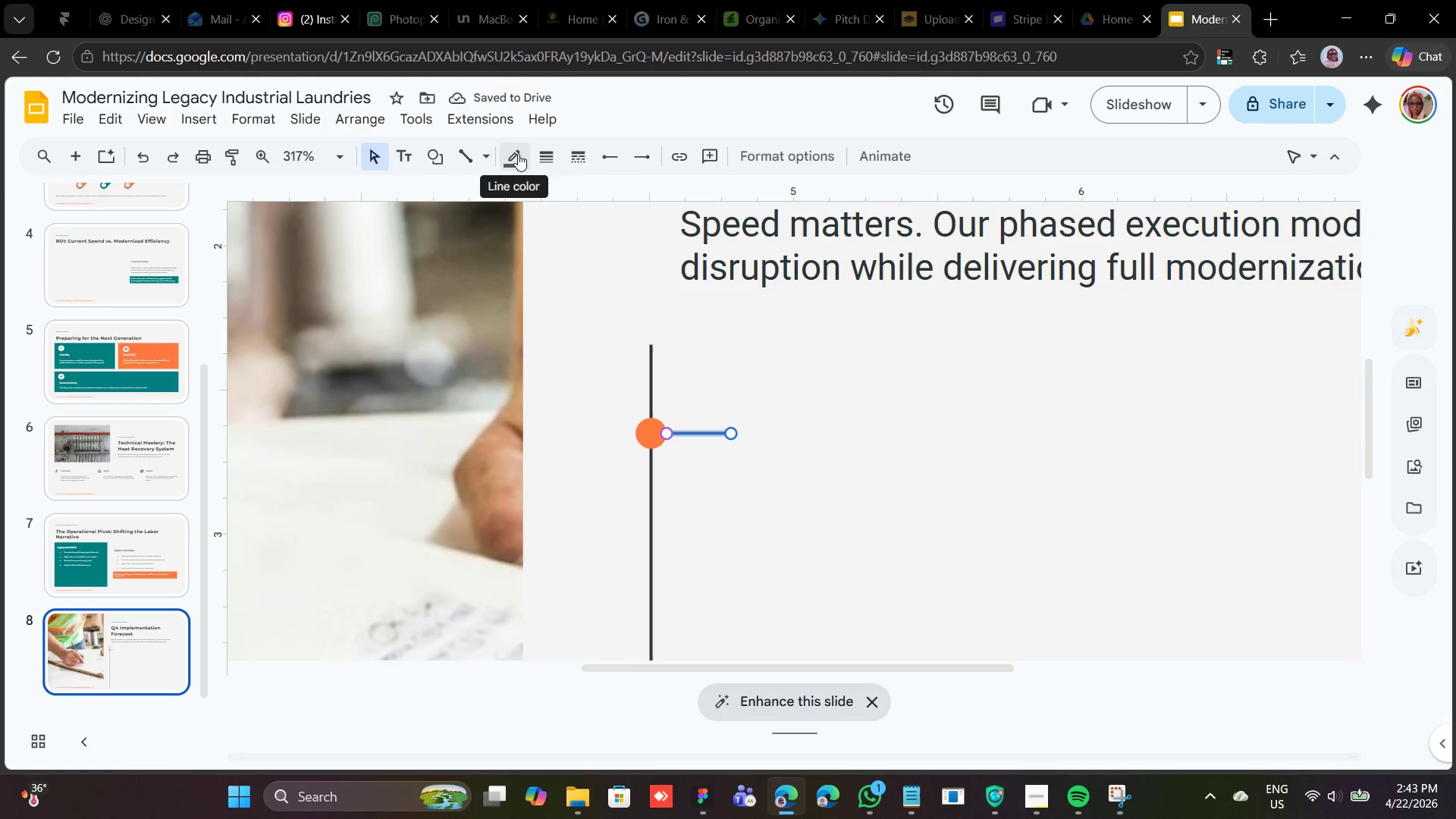 
left_click([516, 154])
 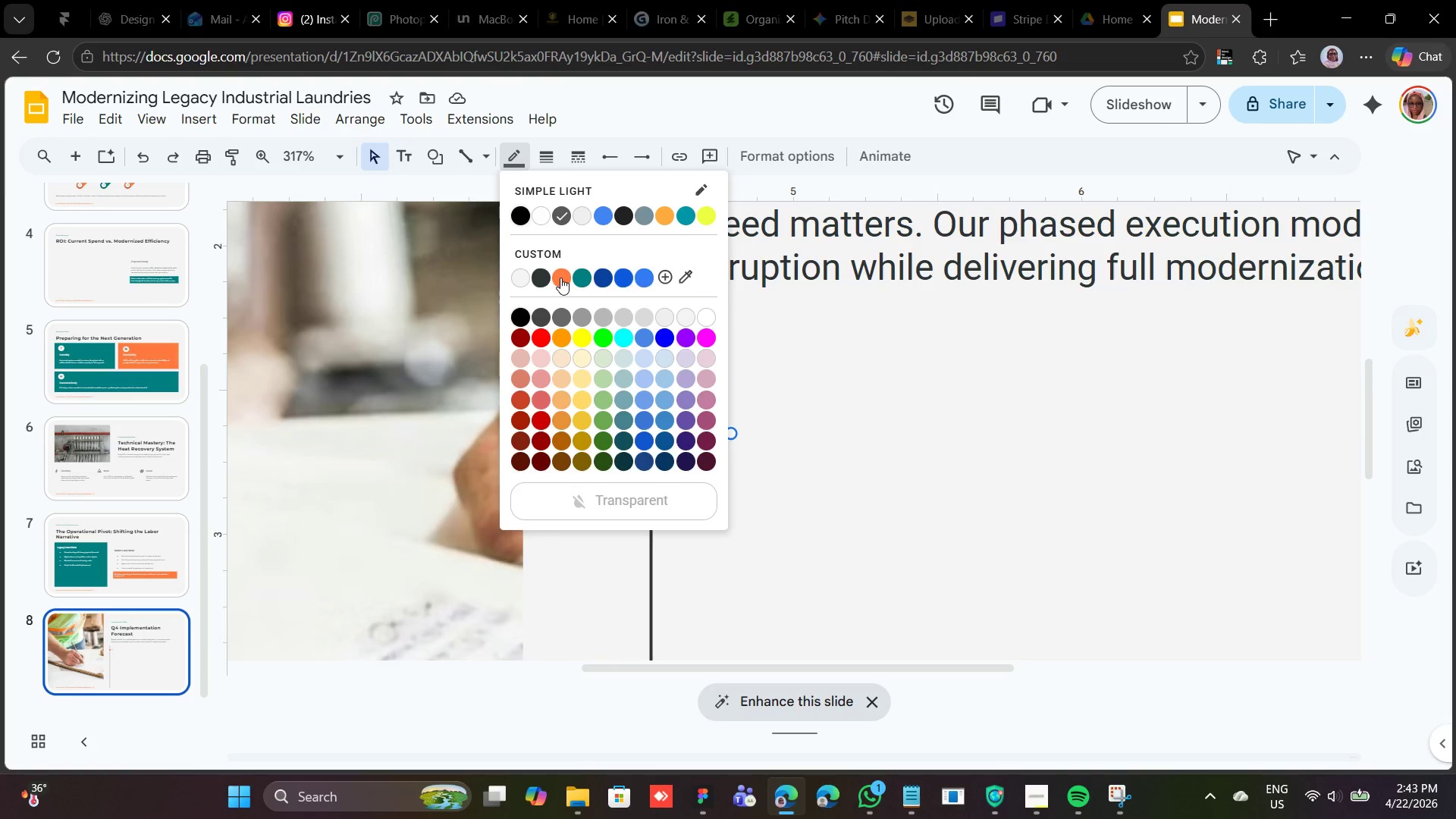 
wait(5.94)
 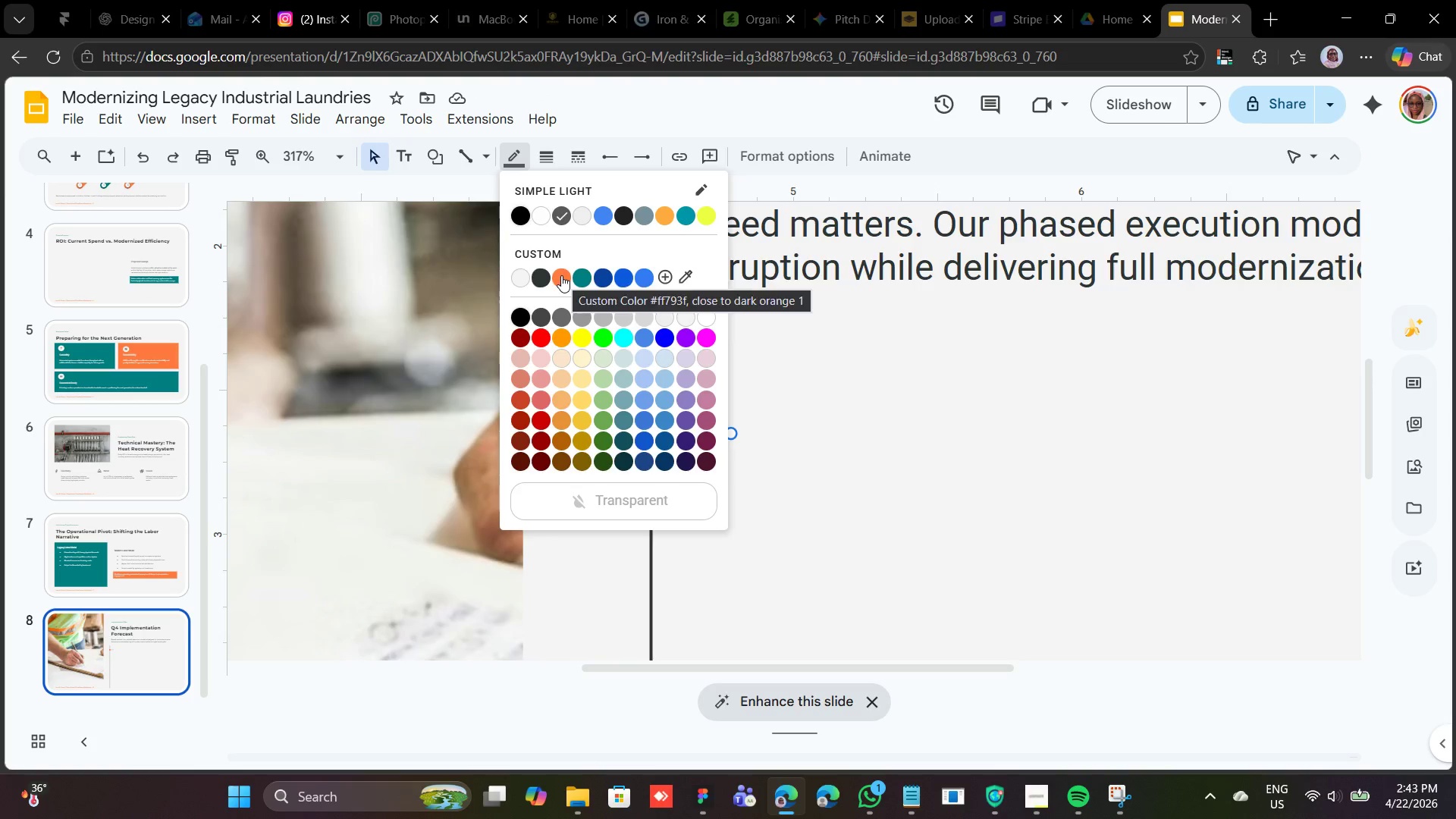 
left_click([584, 274])
 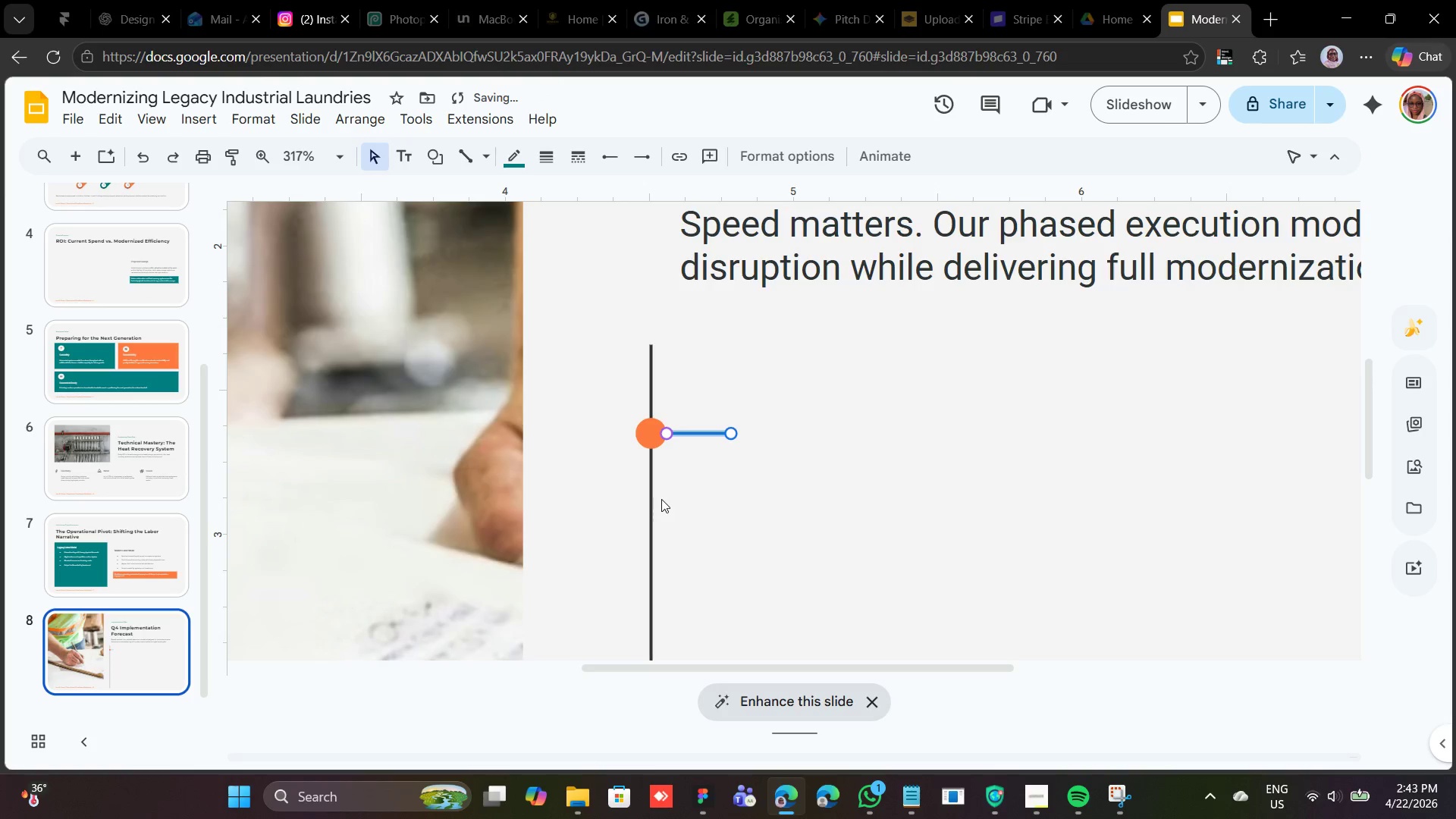 
left_click([654, 500])
 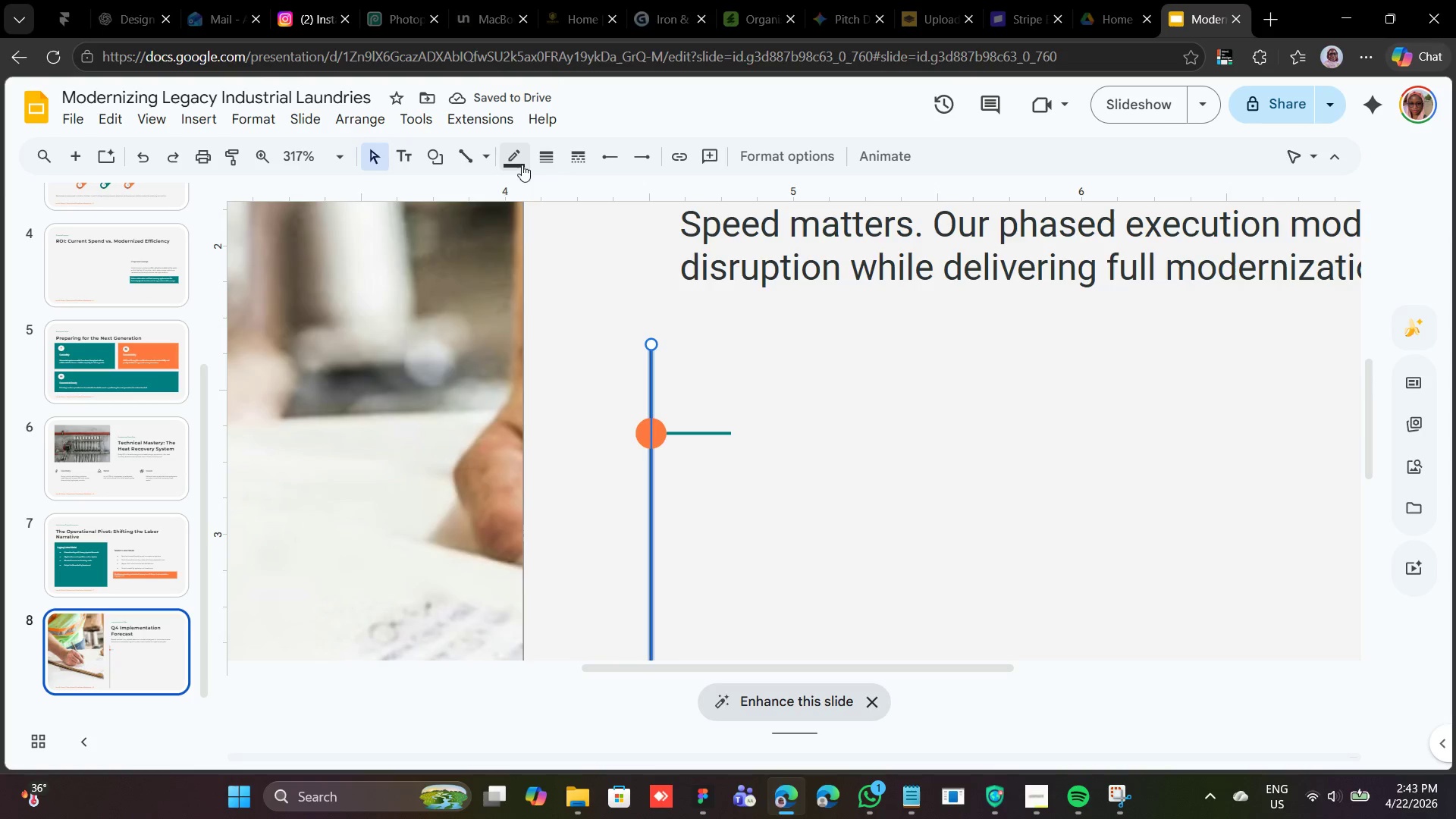 
left_click([507, 163])
 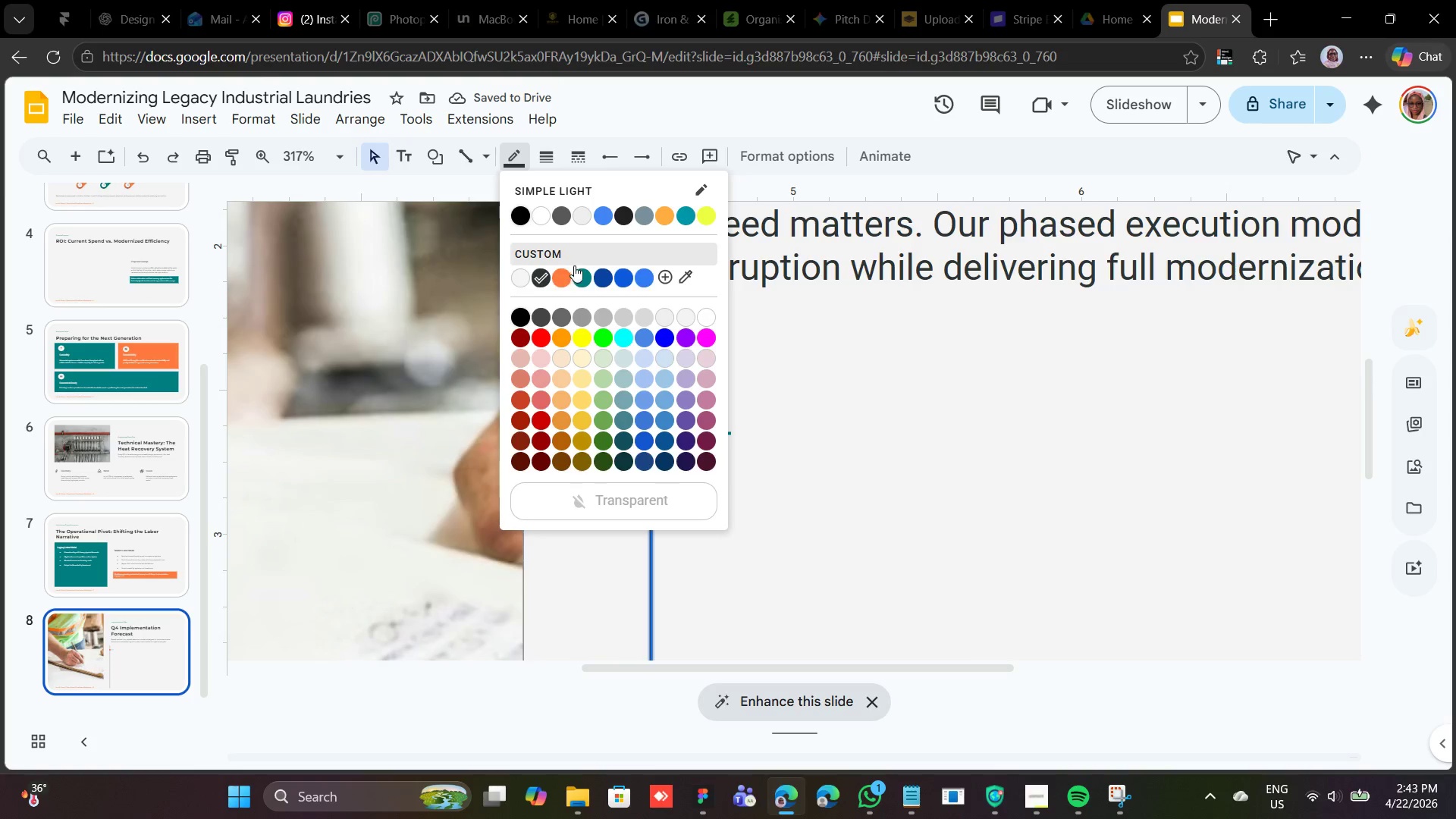 
left_click([581, 276])
 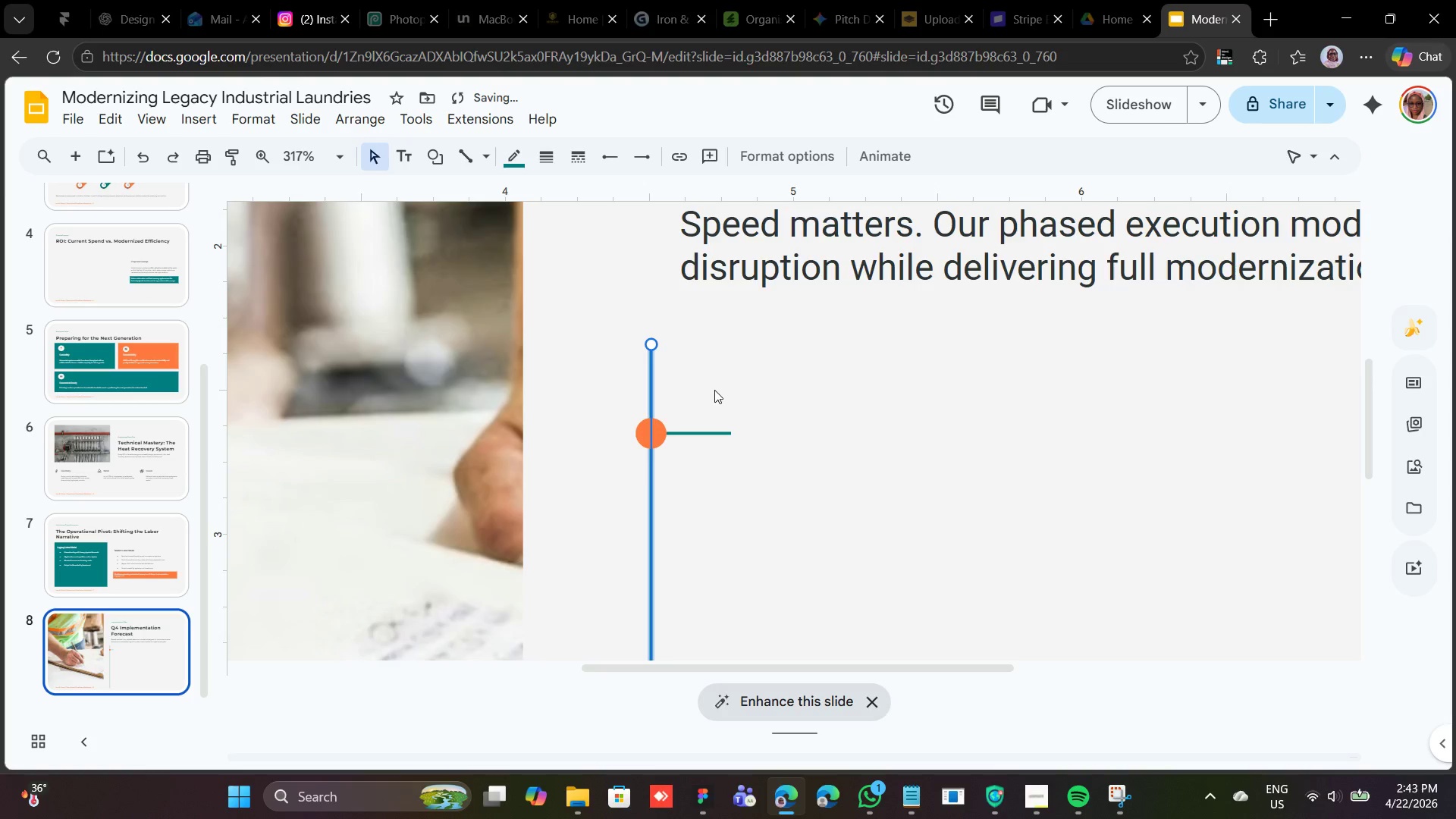 
left_click([729, 399])
 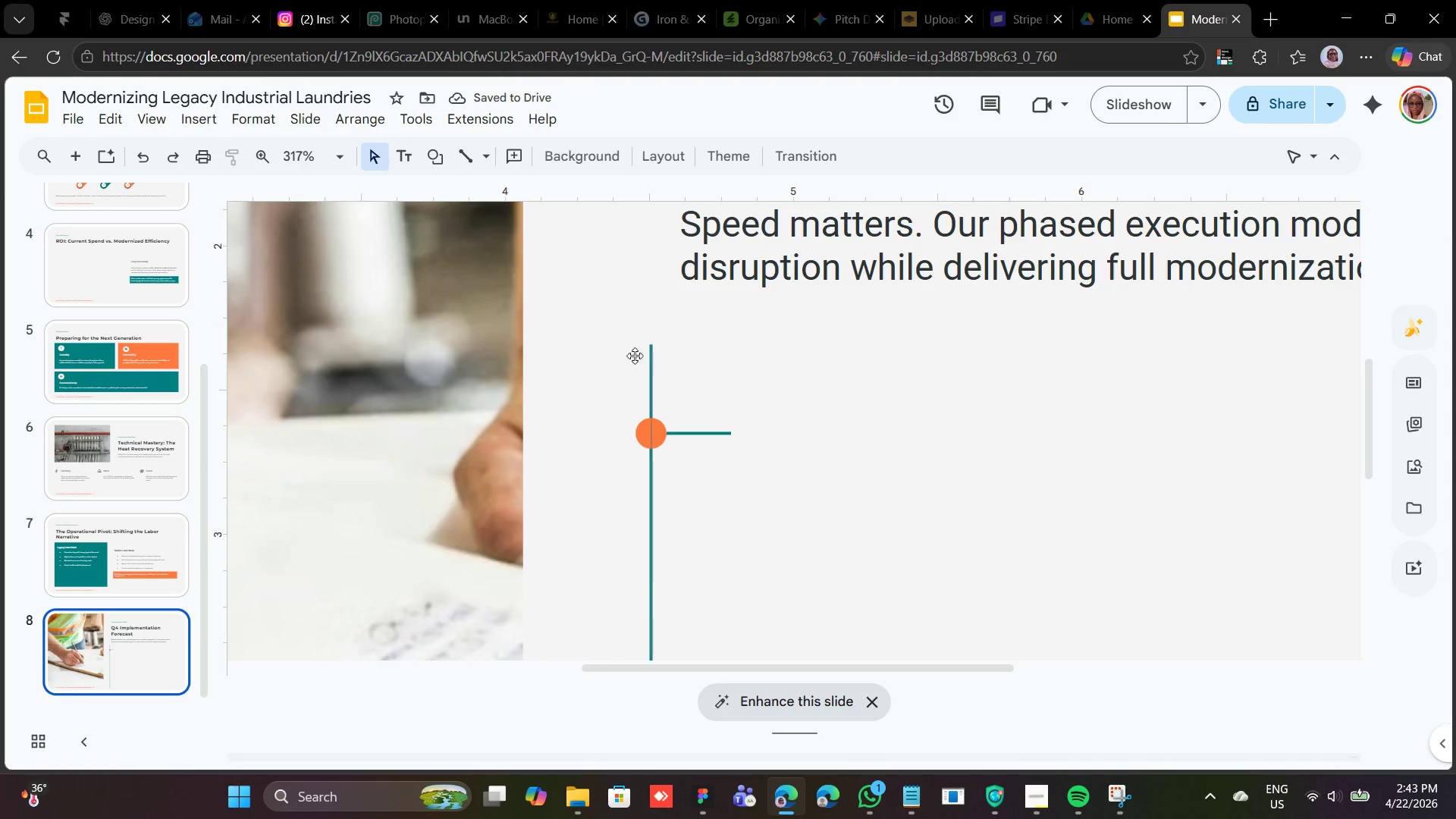 
wait(9.14)
 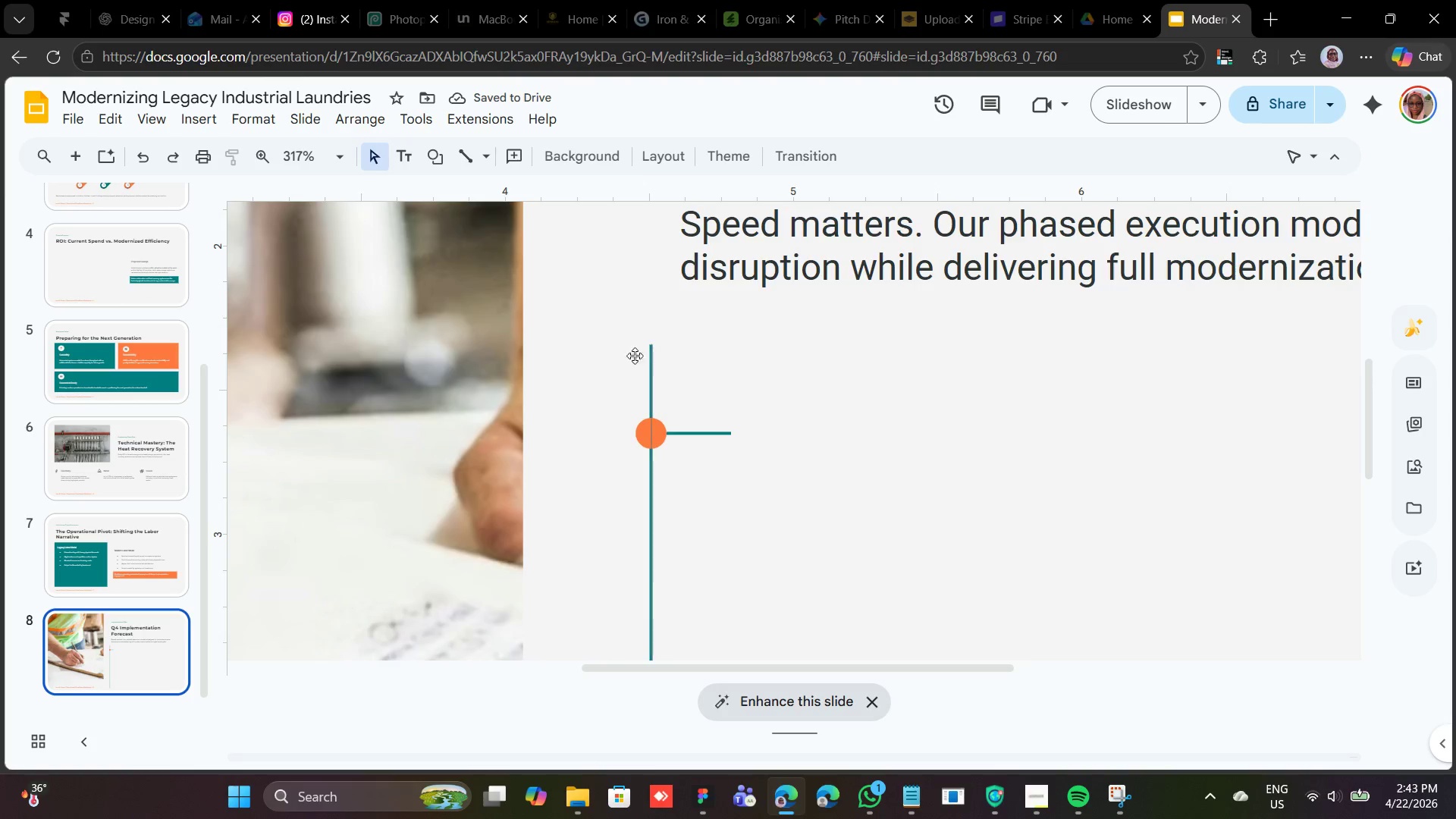 
left_click([140, 353])
 